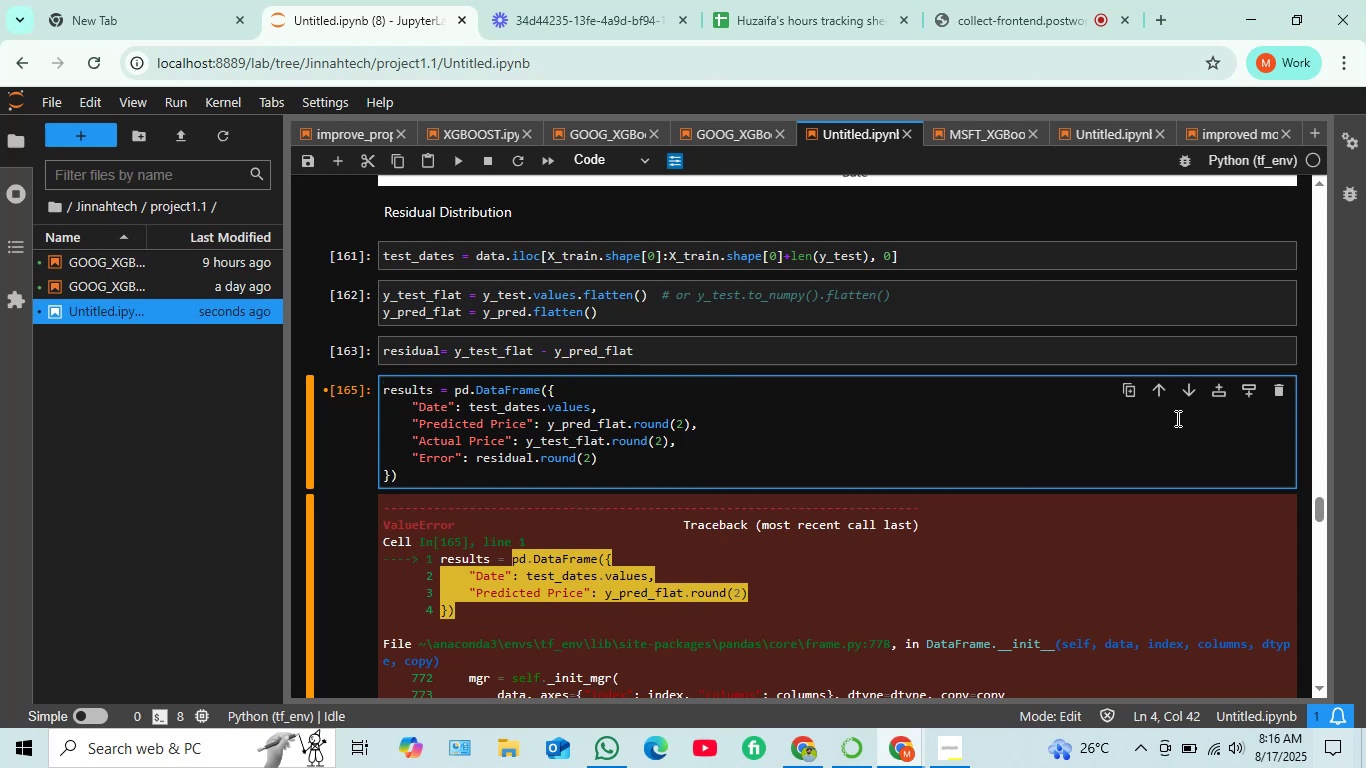 
left_click([1221, 395])
 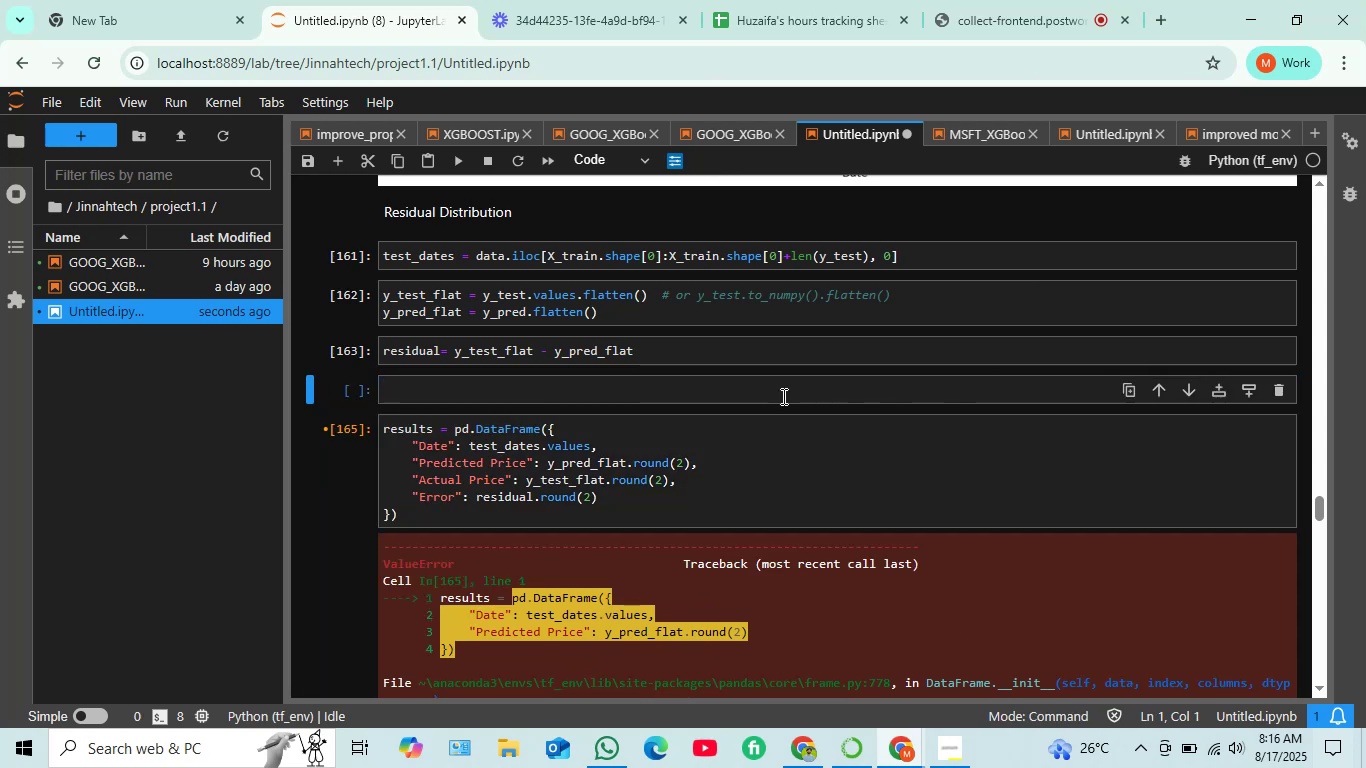 
key(Control+ControlLeft)
 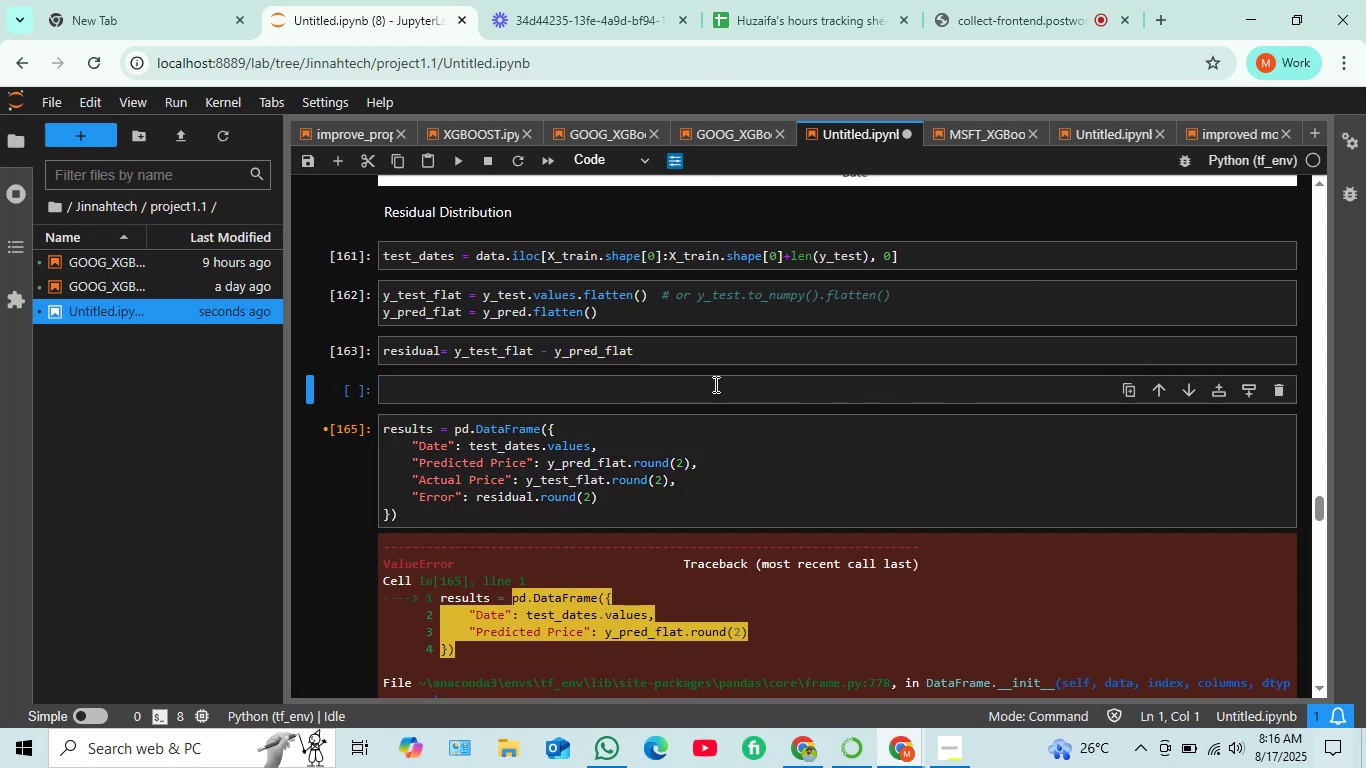 
left_click([714, 384])
 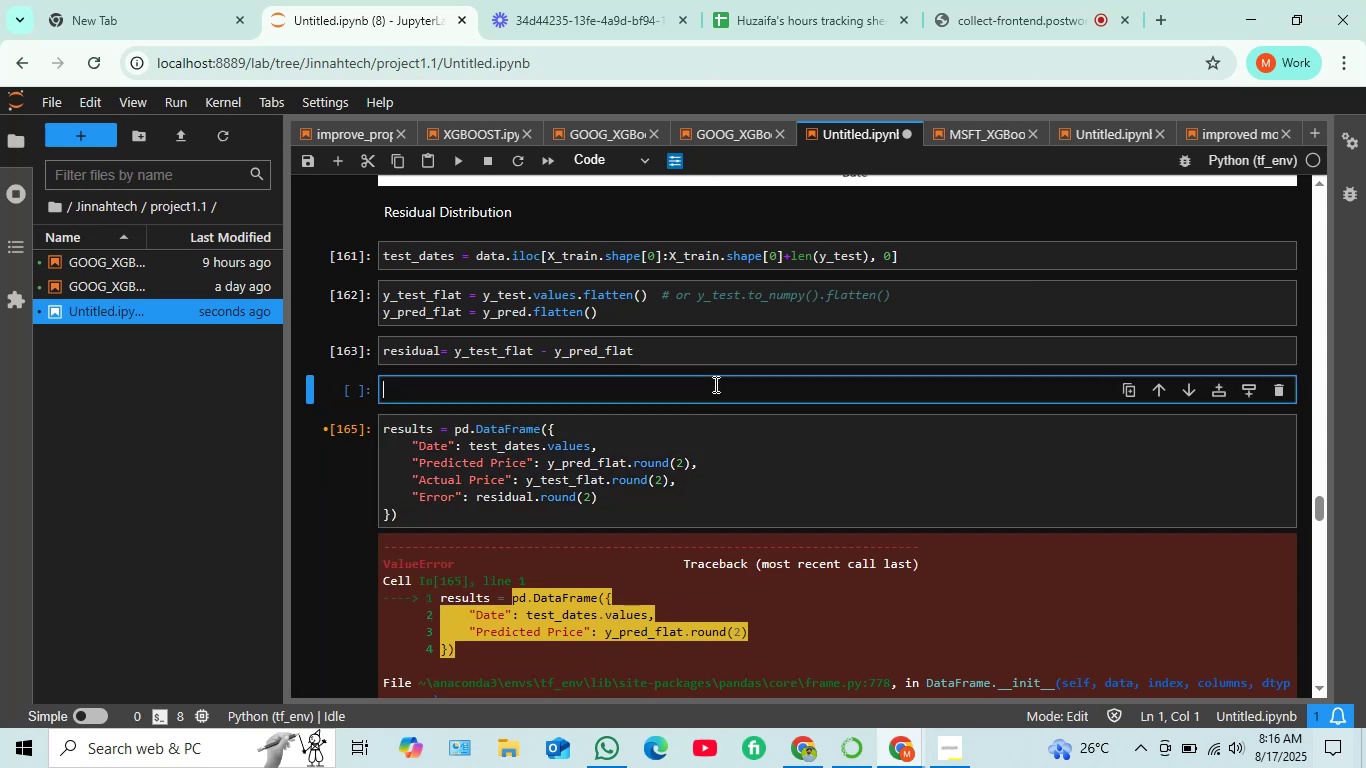 
key(Control+V)
 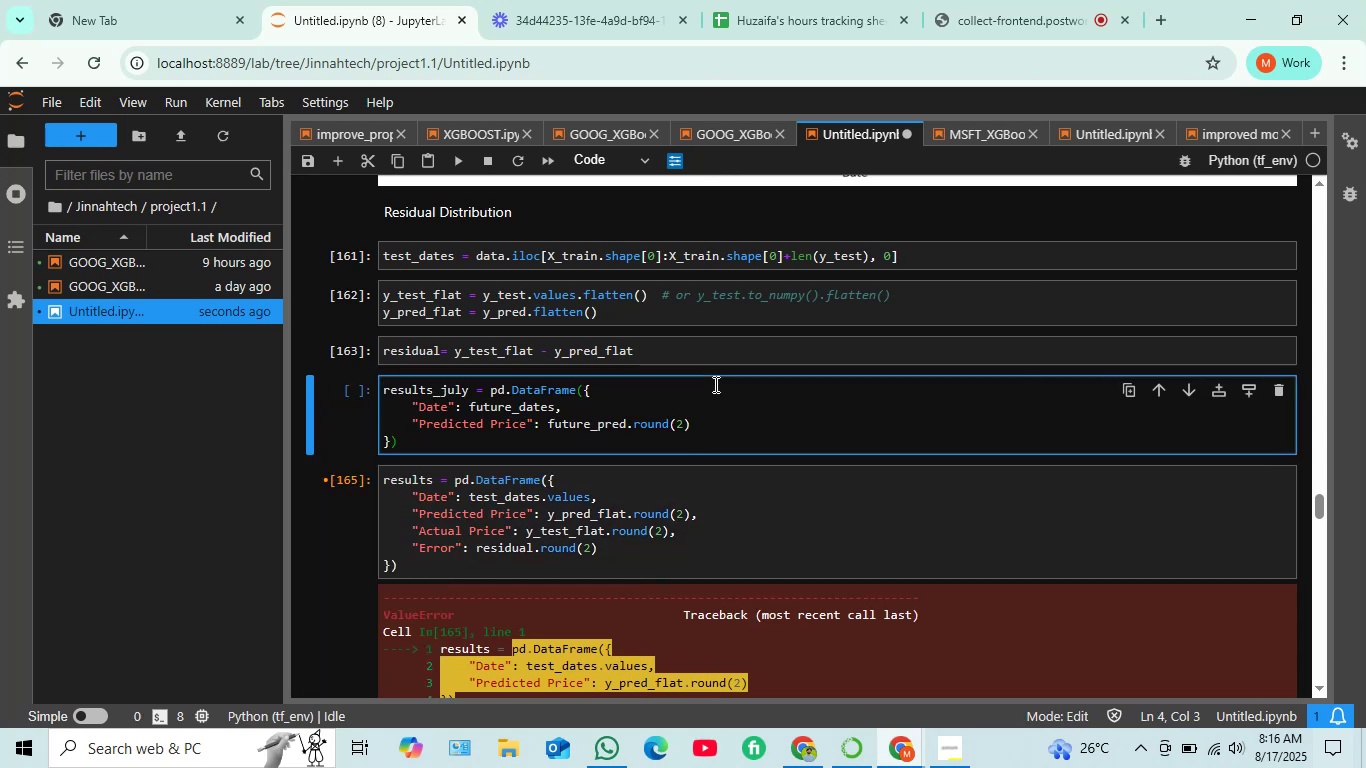 
key(Shift+ShiftRight)
 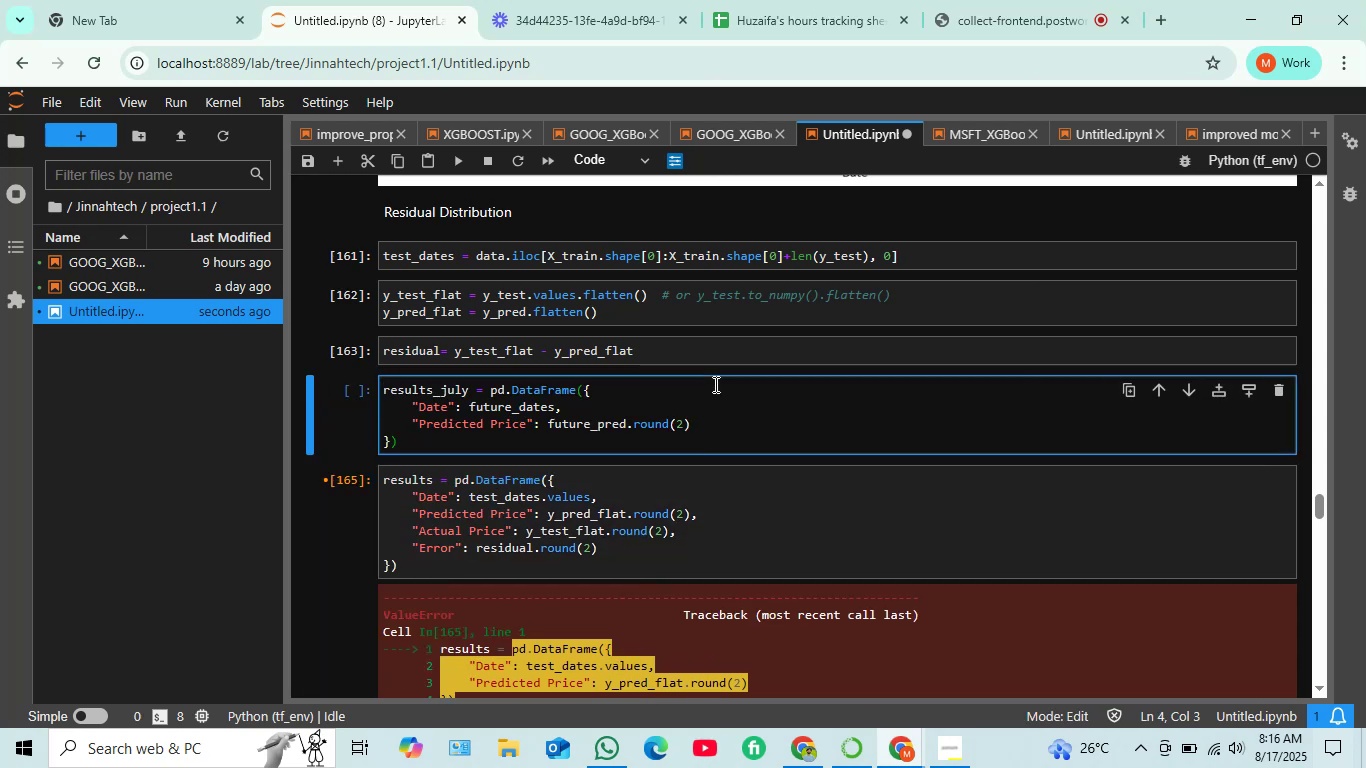 
key(Shift+Enter)
 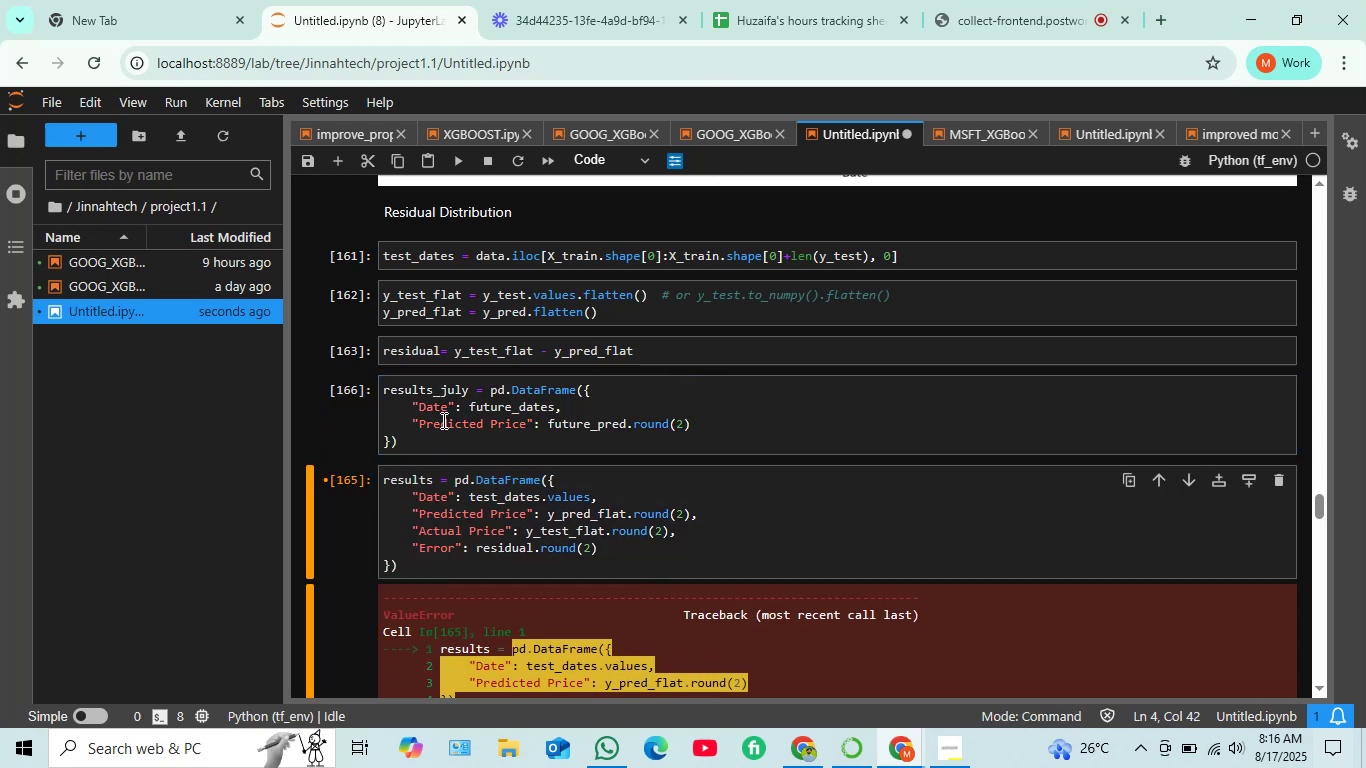 
left_click([424, 439])
 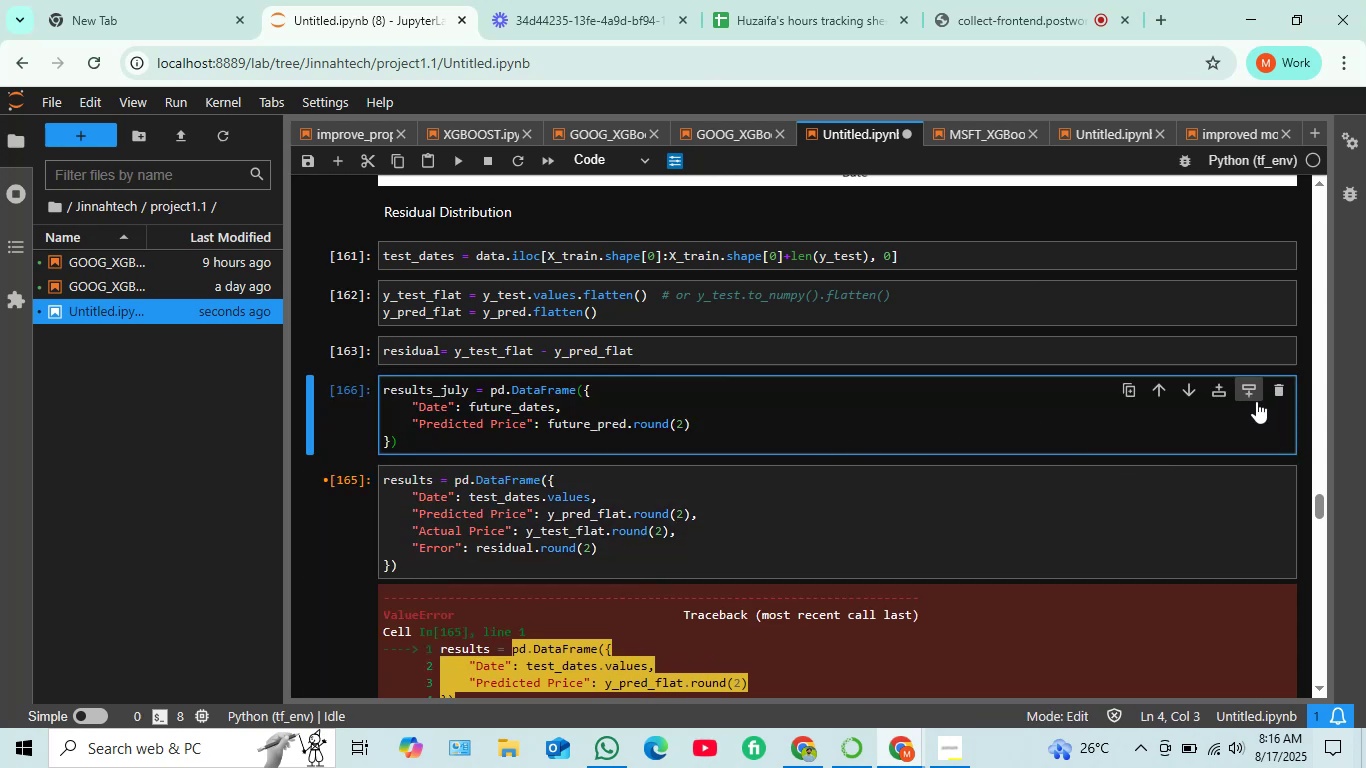 
left_click([1252, 401])
 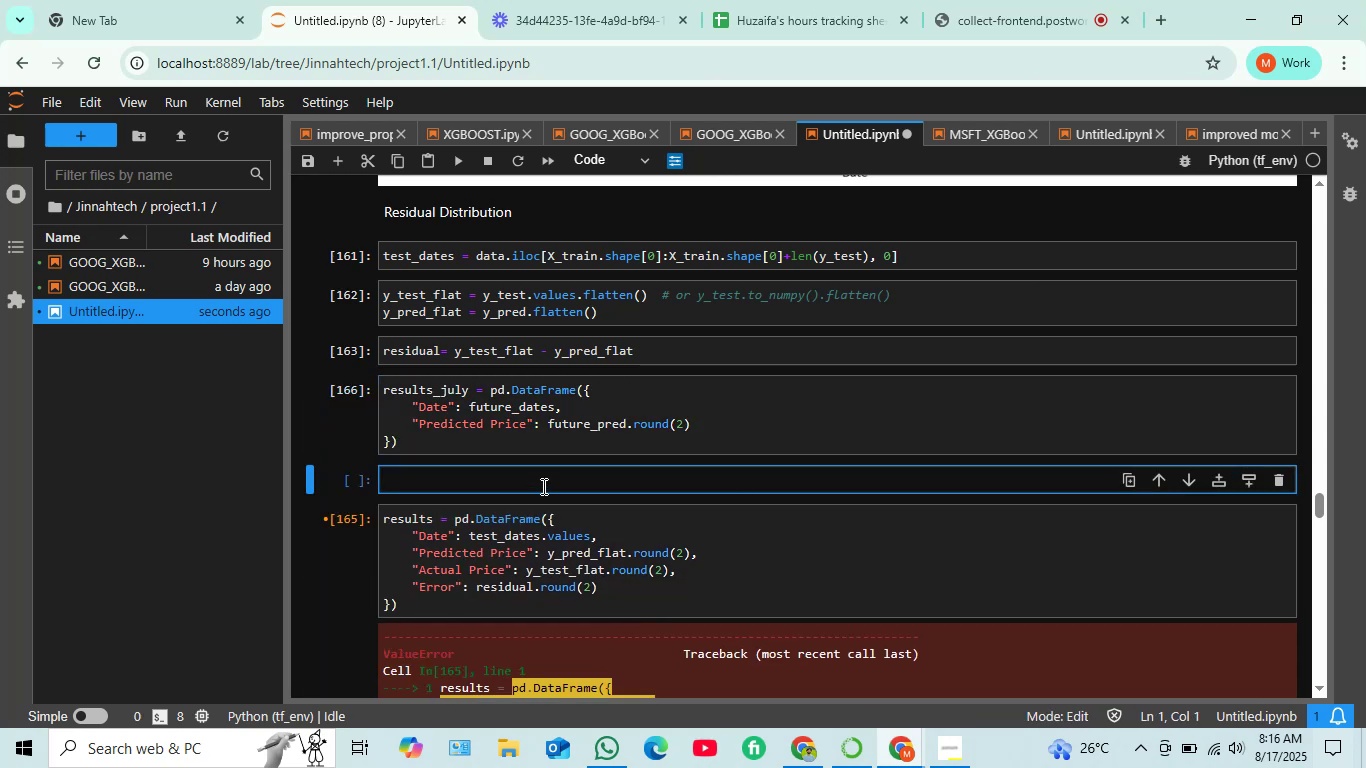 
left_click([540, 483])
 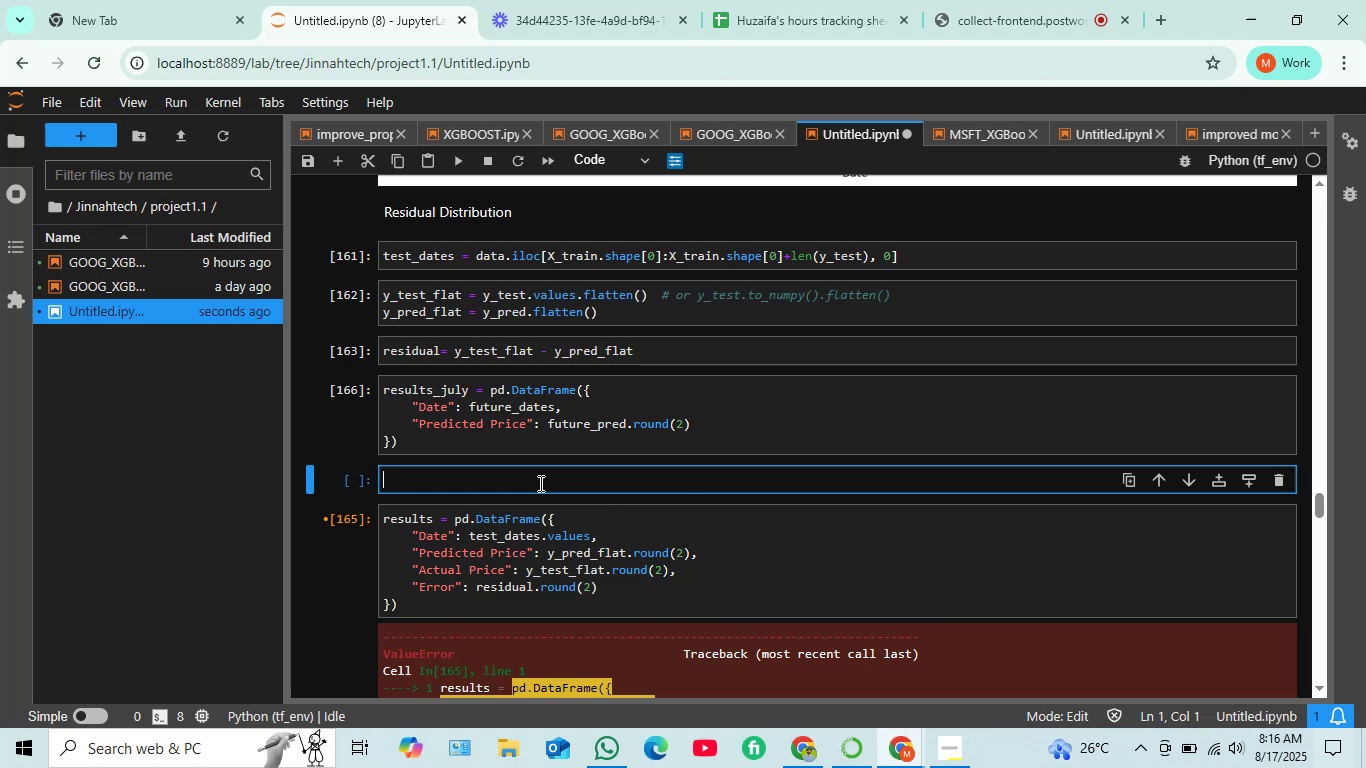 
type(res)
key(Tab)
 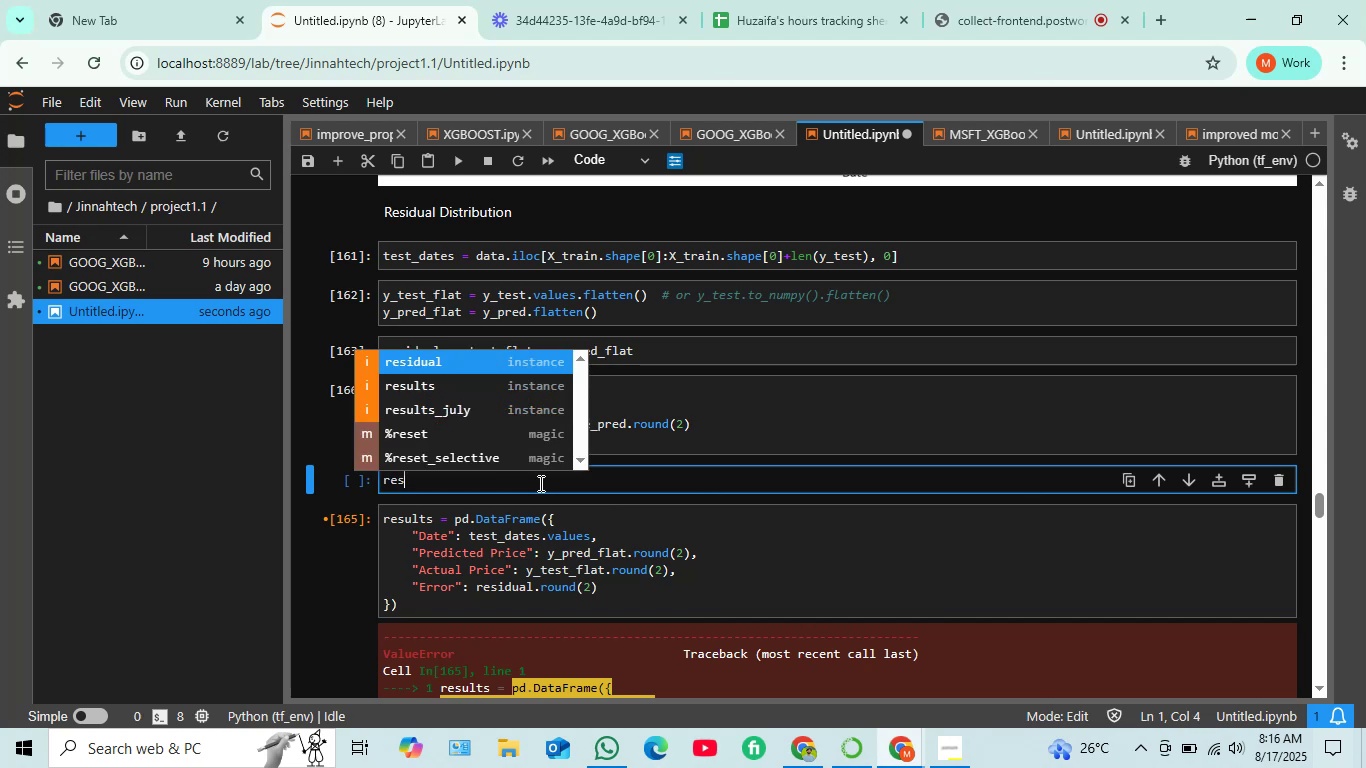 
key(ArrowDown)
 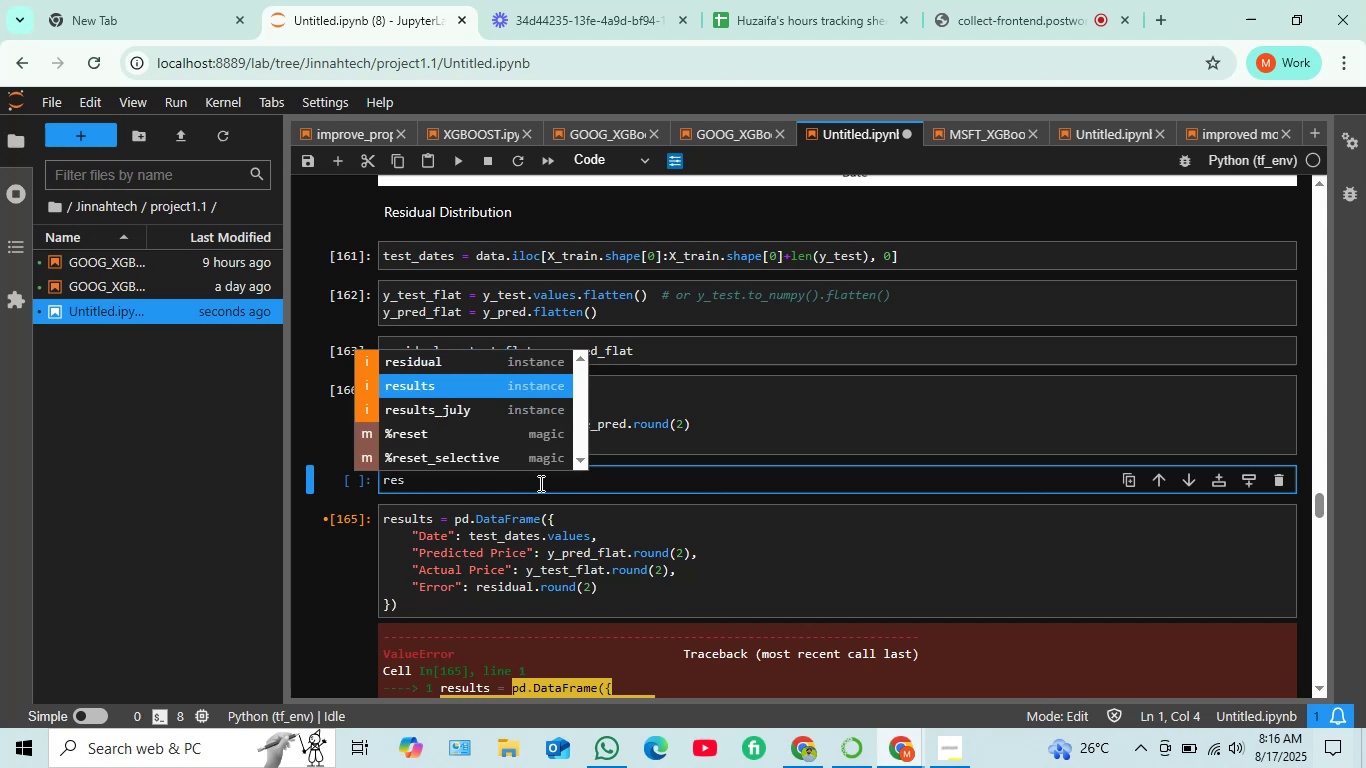 
key(ArrowDown)
 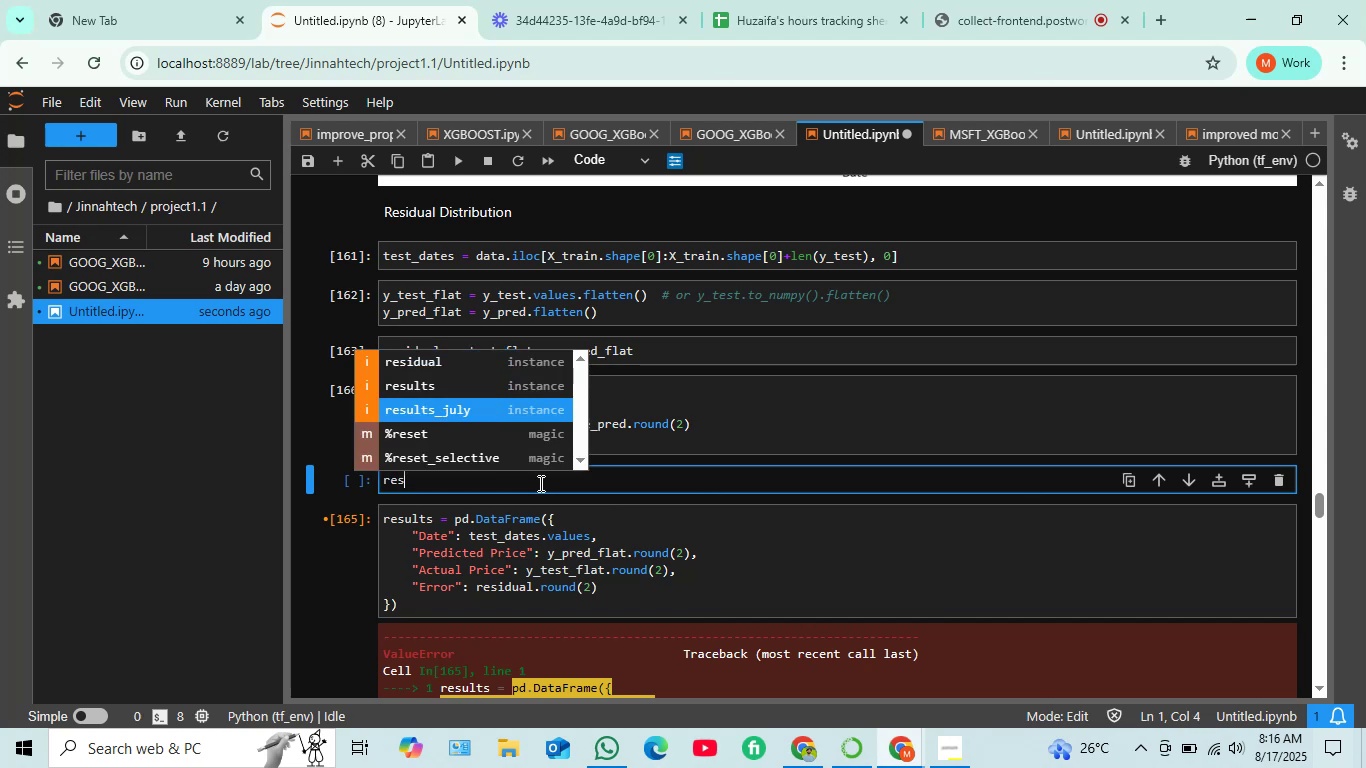 
key(Enter)
 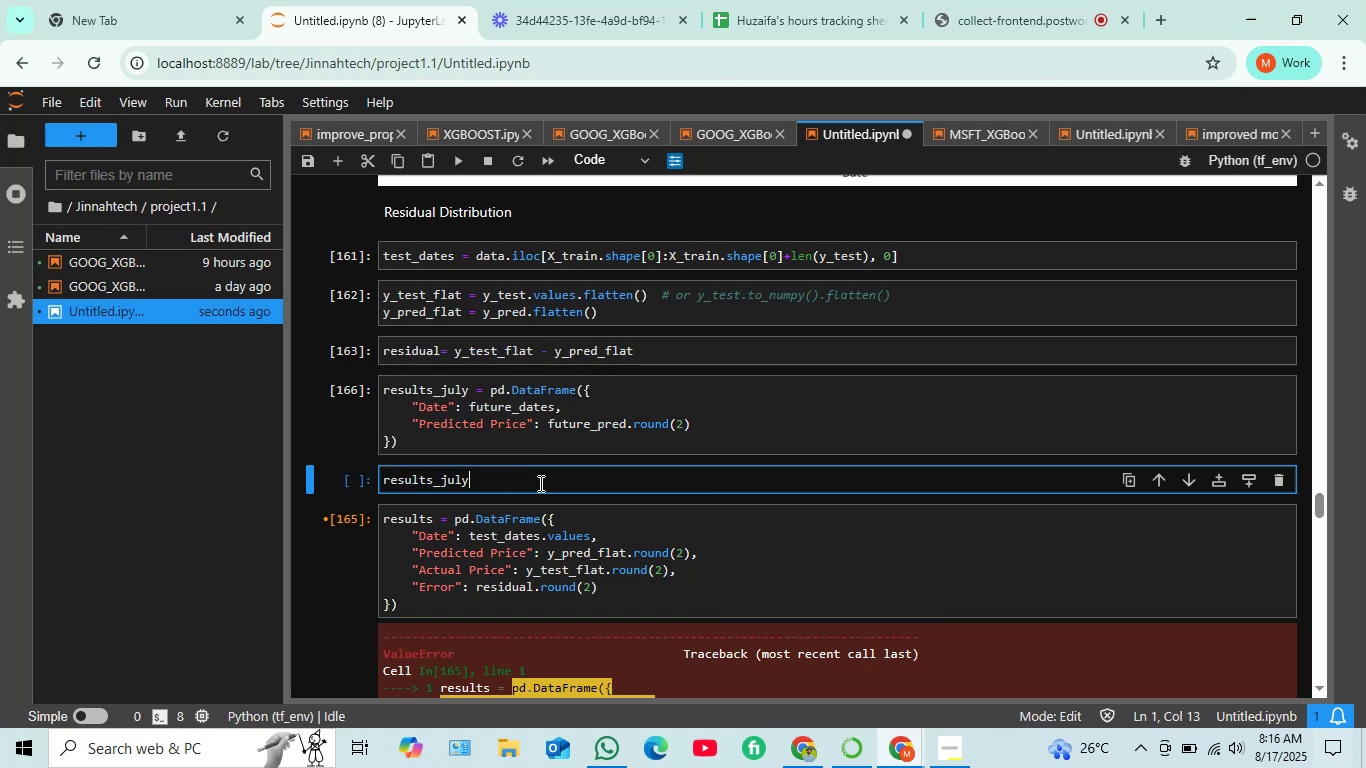 
key(Shift+Enter)
 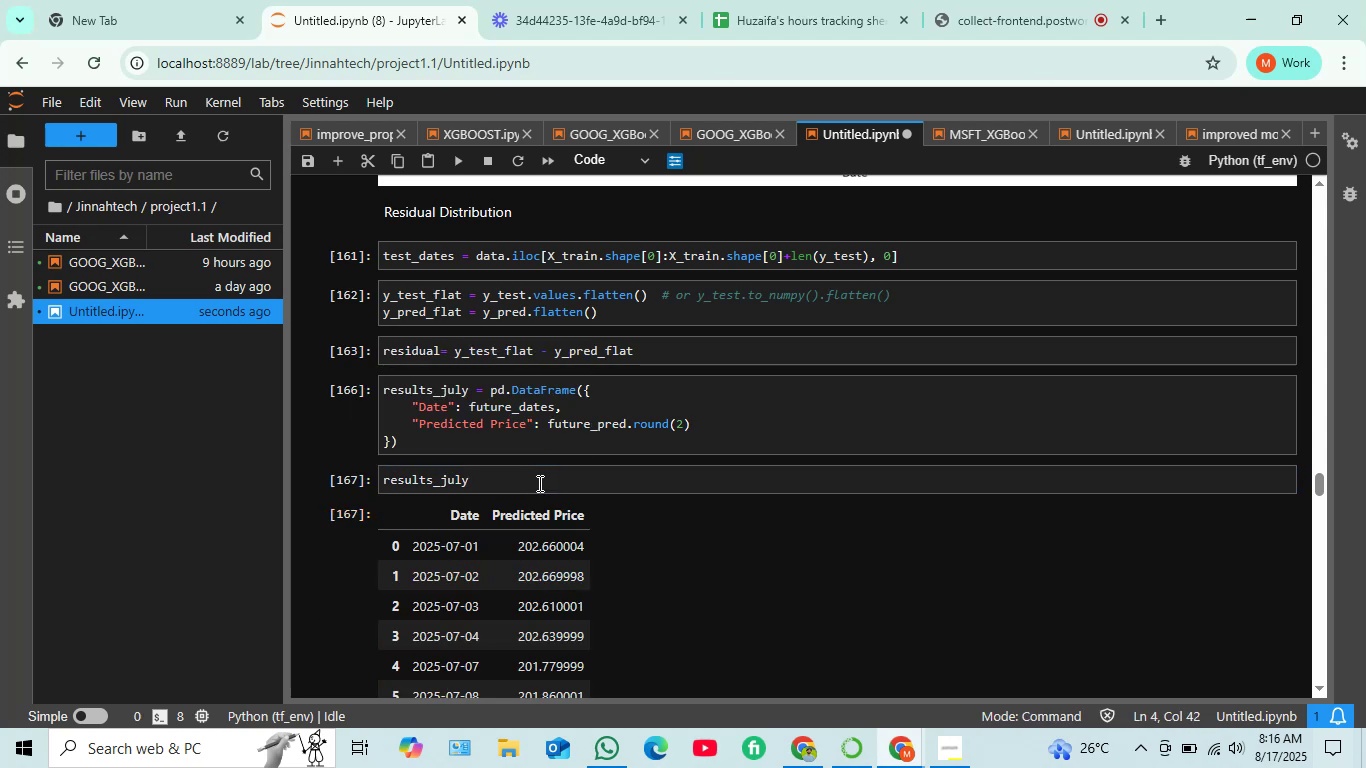 
scroll: coordinate [507, 502], scroll_direction: down, amount: 8.0
 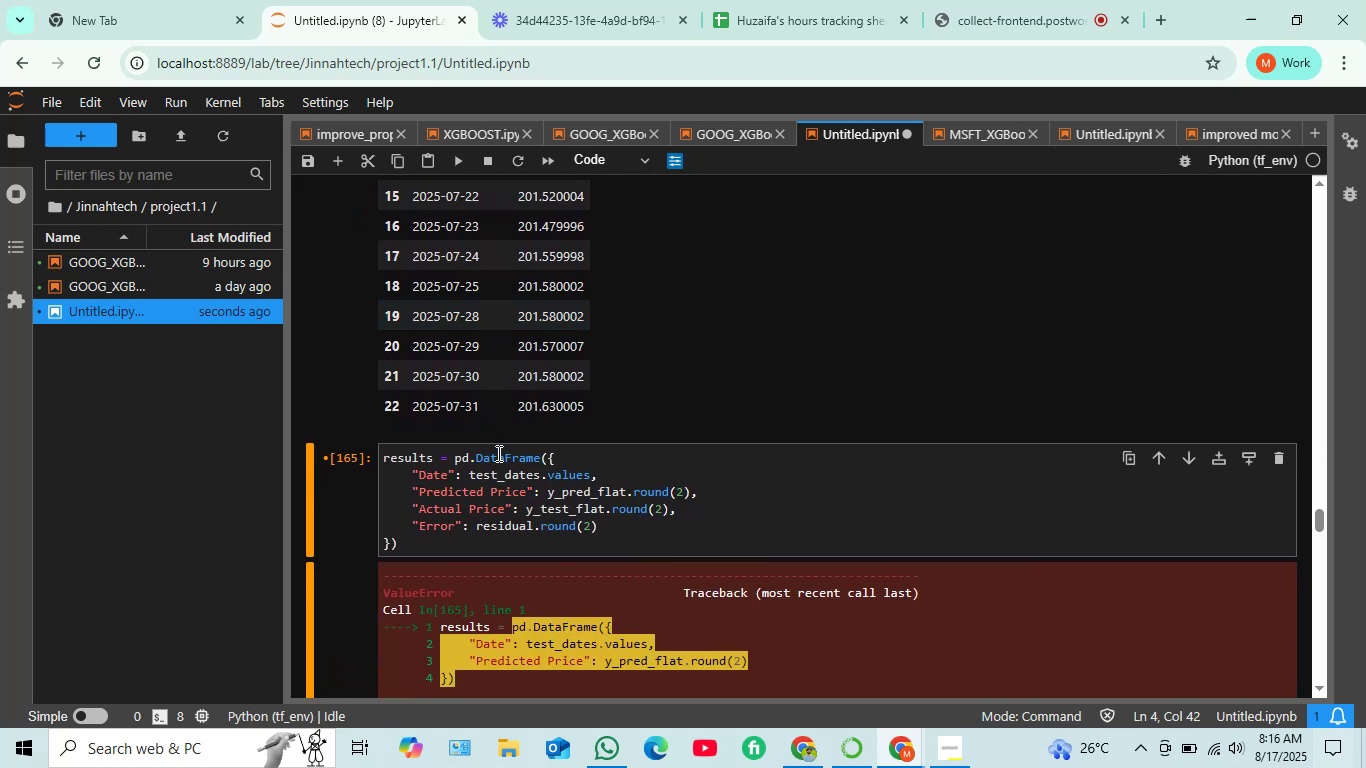 
scroll: coordinate [484, 395], scroll_direction: up, amount: 8.0
 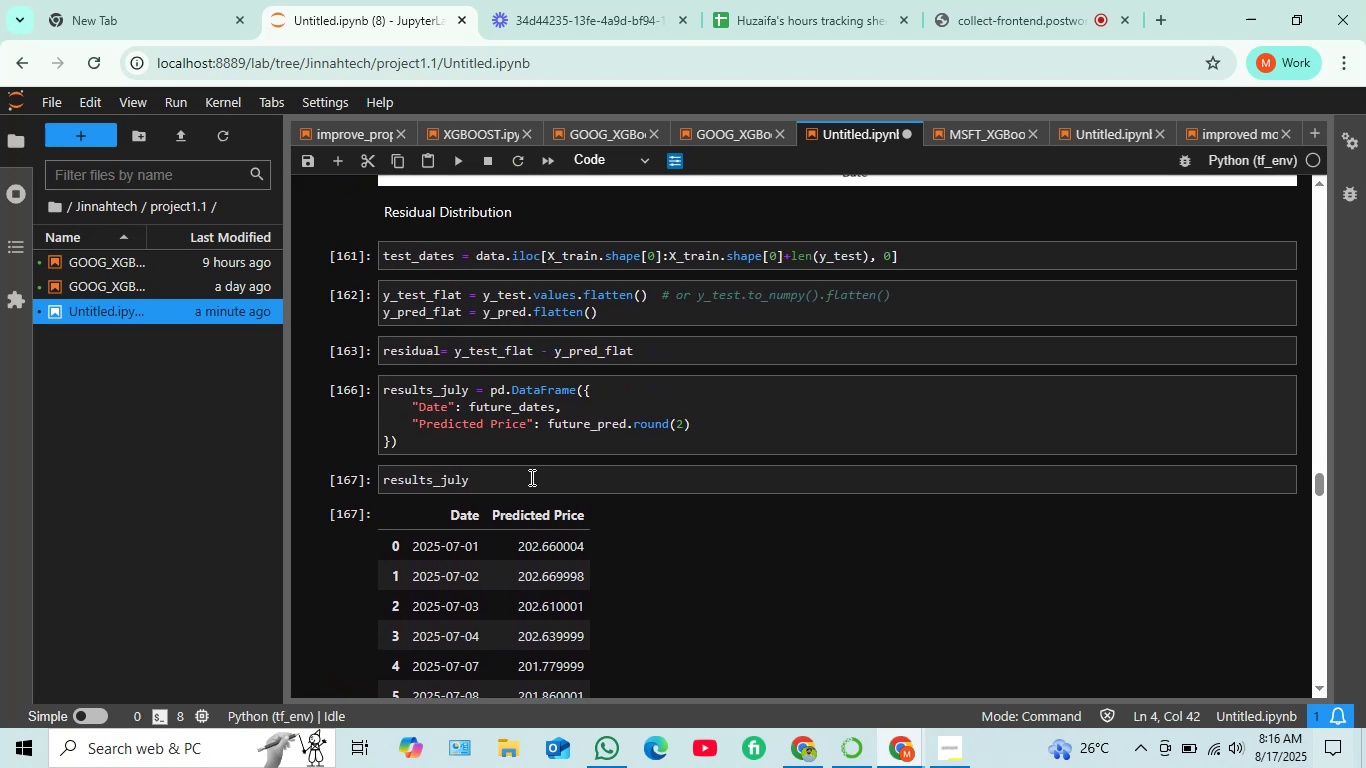 
scroll: coordinate [539, 533], scroll_direction: down, amount: 4.0
 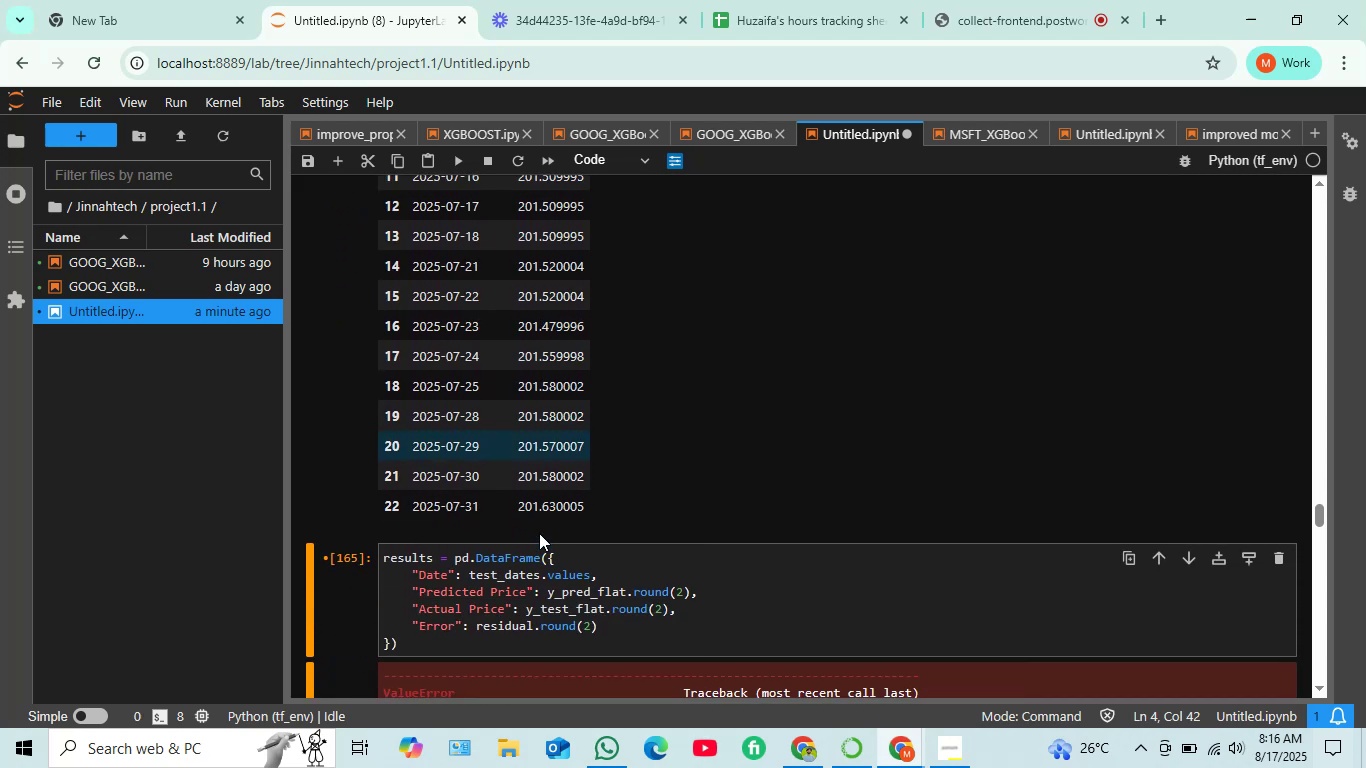 
scroll: coordinate [539, 523], scroll_direction: up, amount: 6.0
 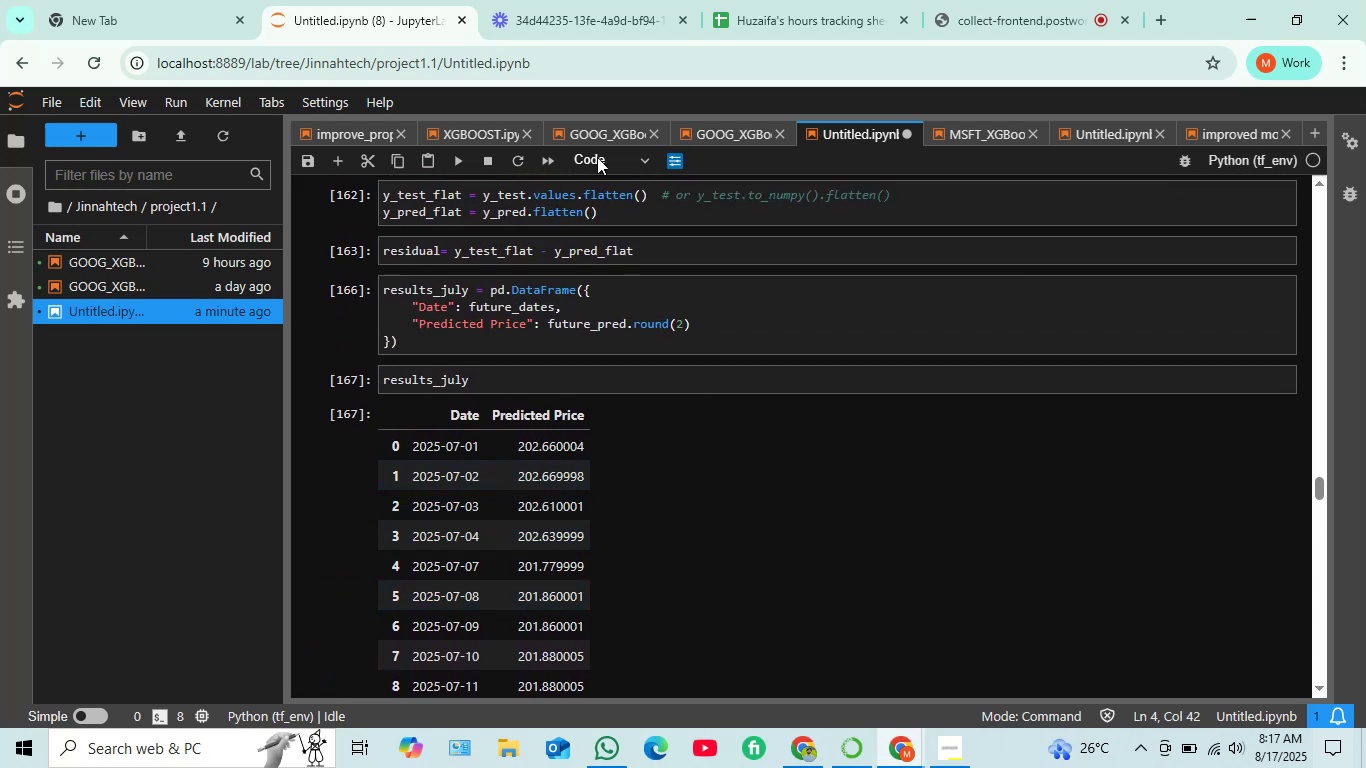 
wait(7.51)
 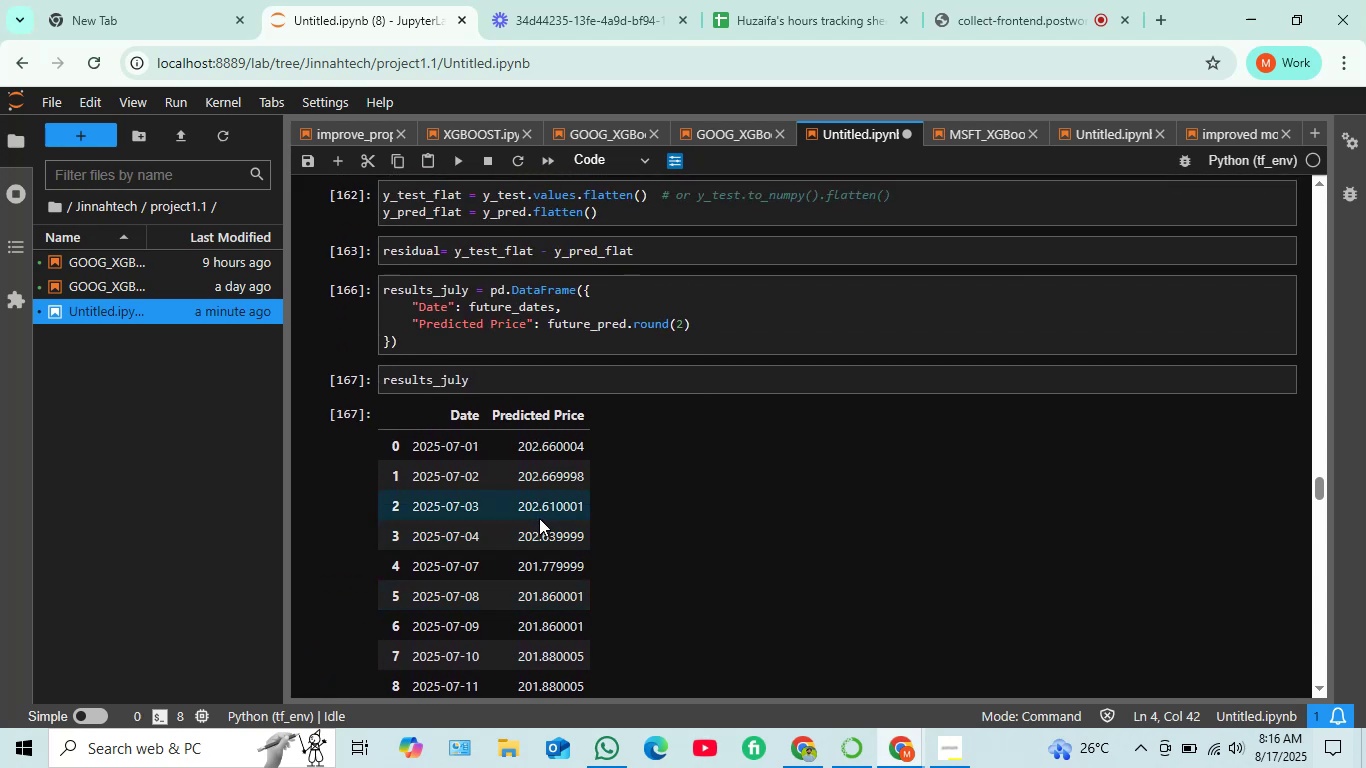 
left_click([803, 749])
 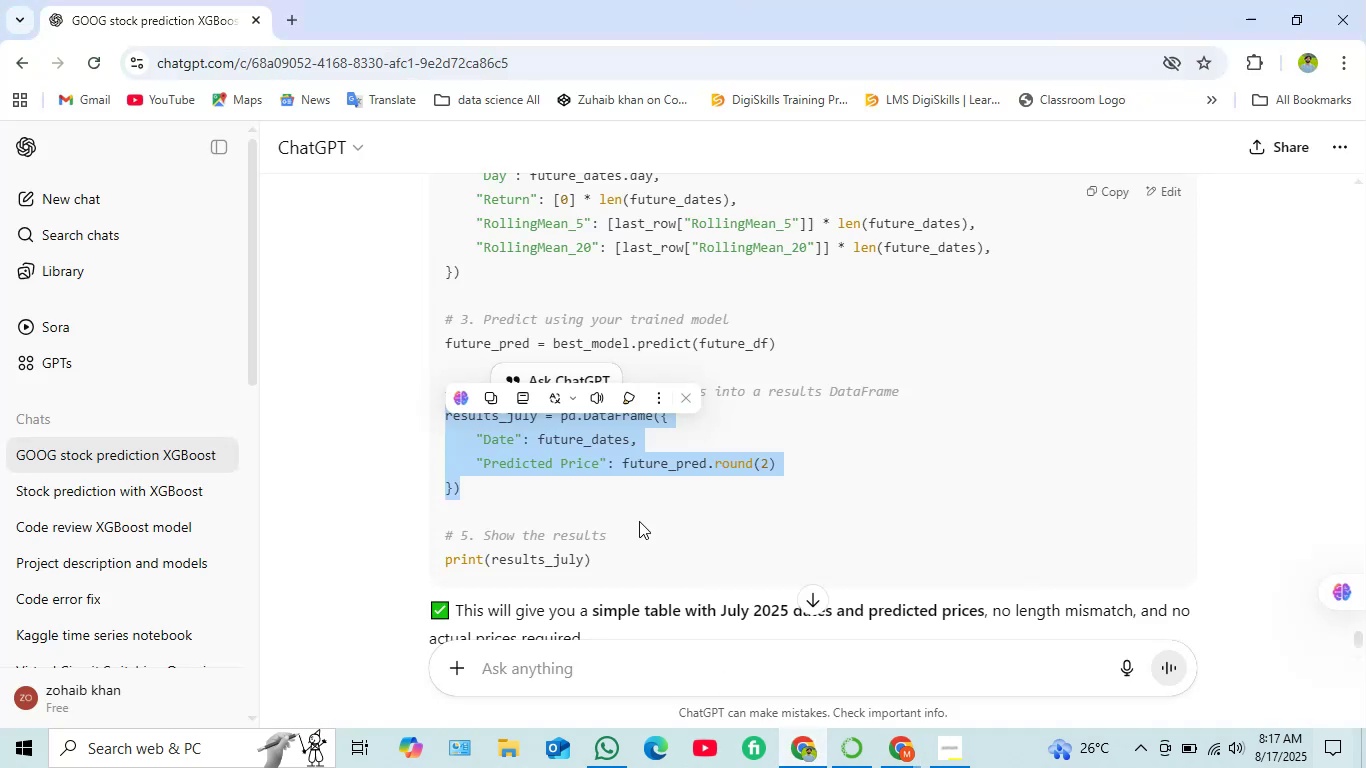 
left_click([747, 505])
 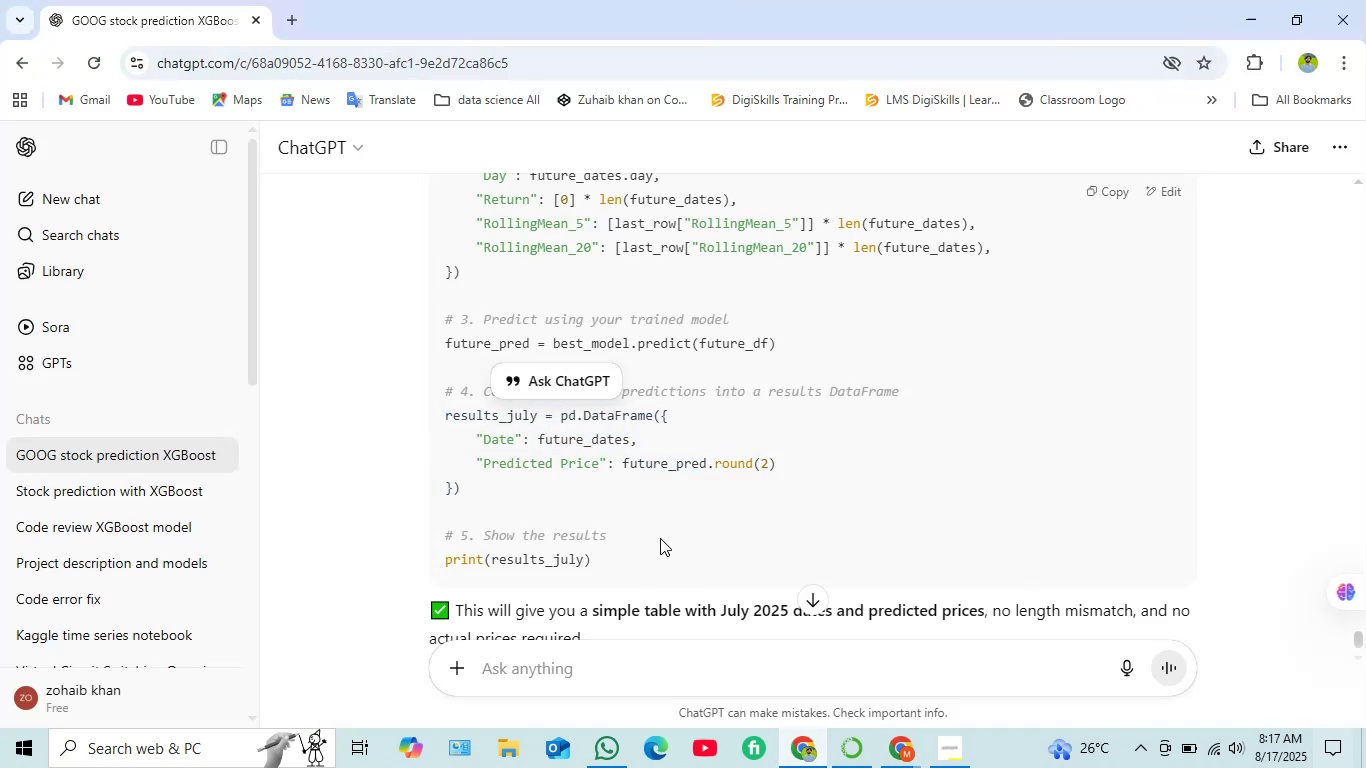 
scroll: coordinate [640, 526], scroll_direction: down, amount: 2.0
 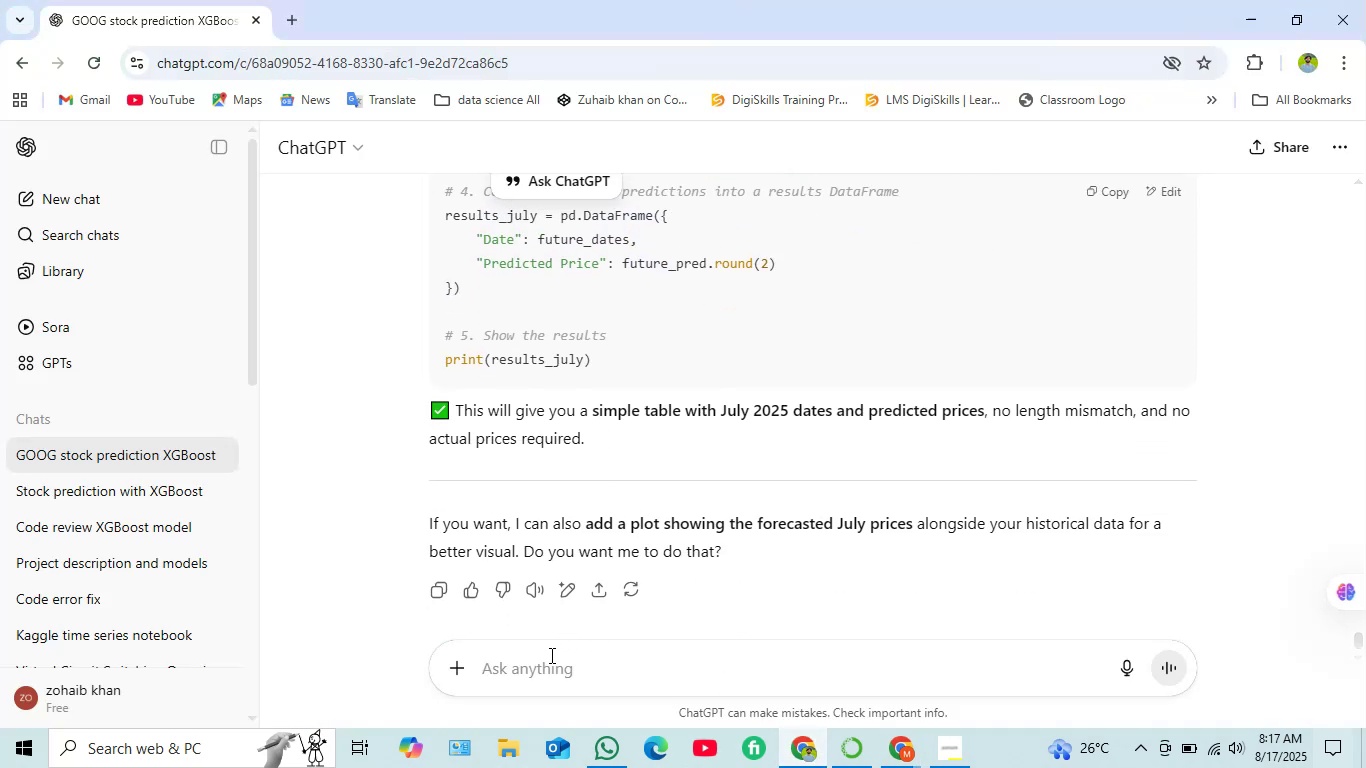 
left_click([539, 674])
 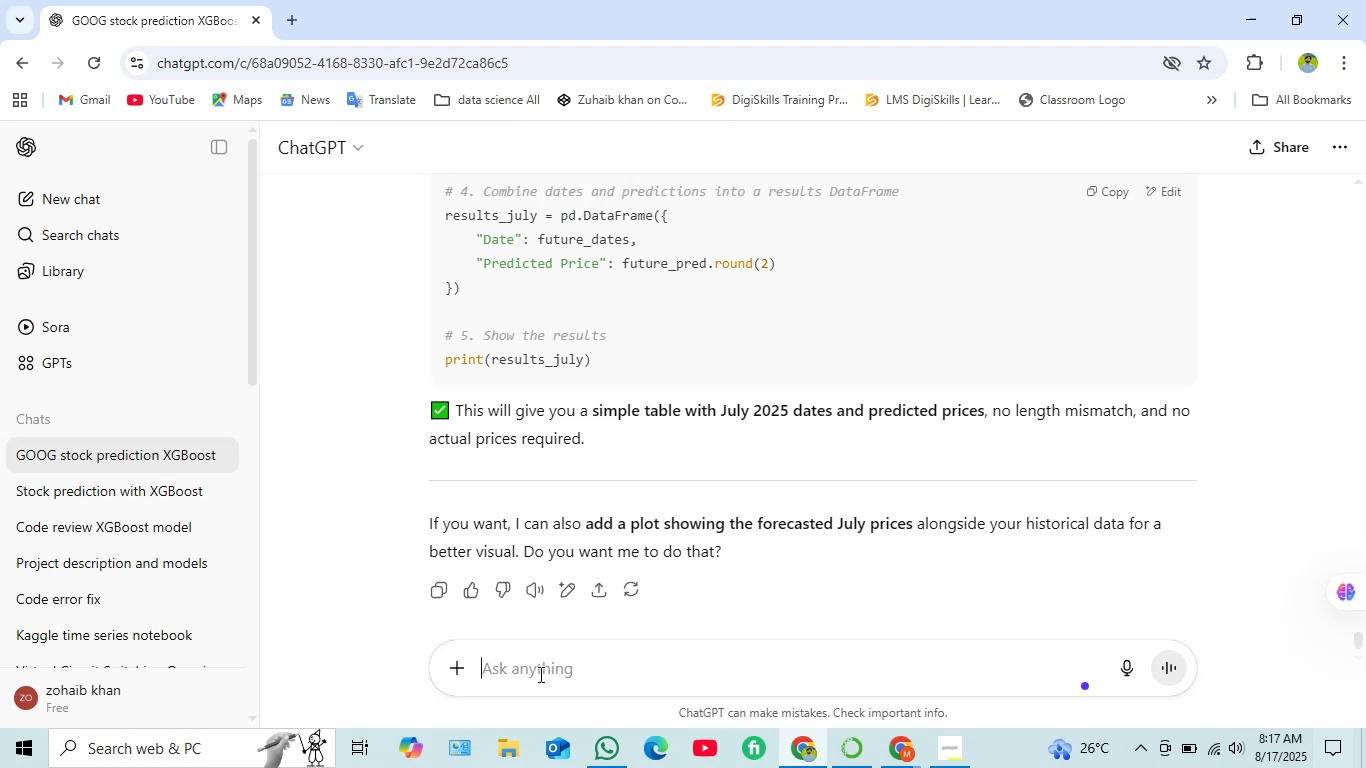 
type(what id)
key(Backspace)
type(f i have to show the actul values?)
 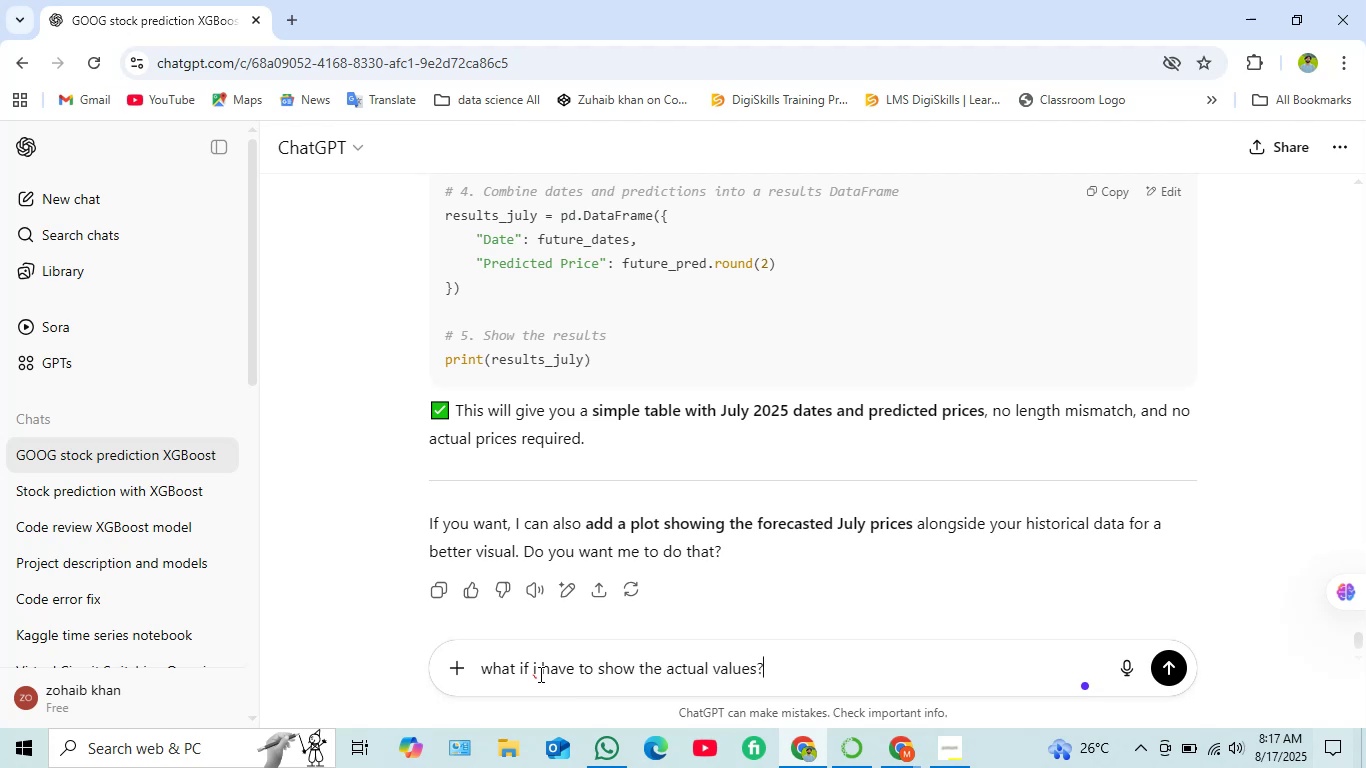 
key(Enter)
 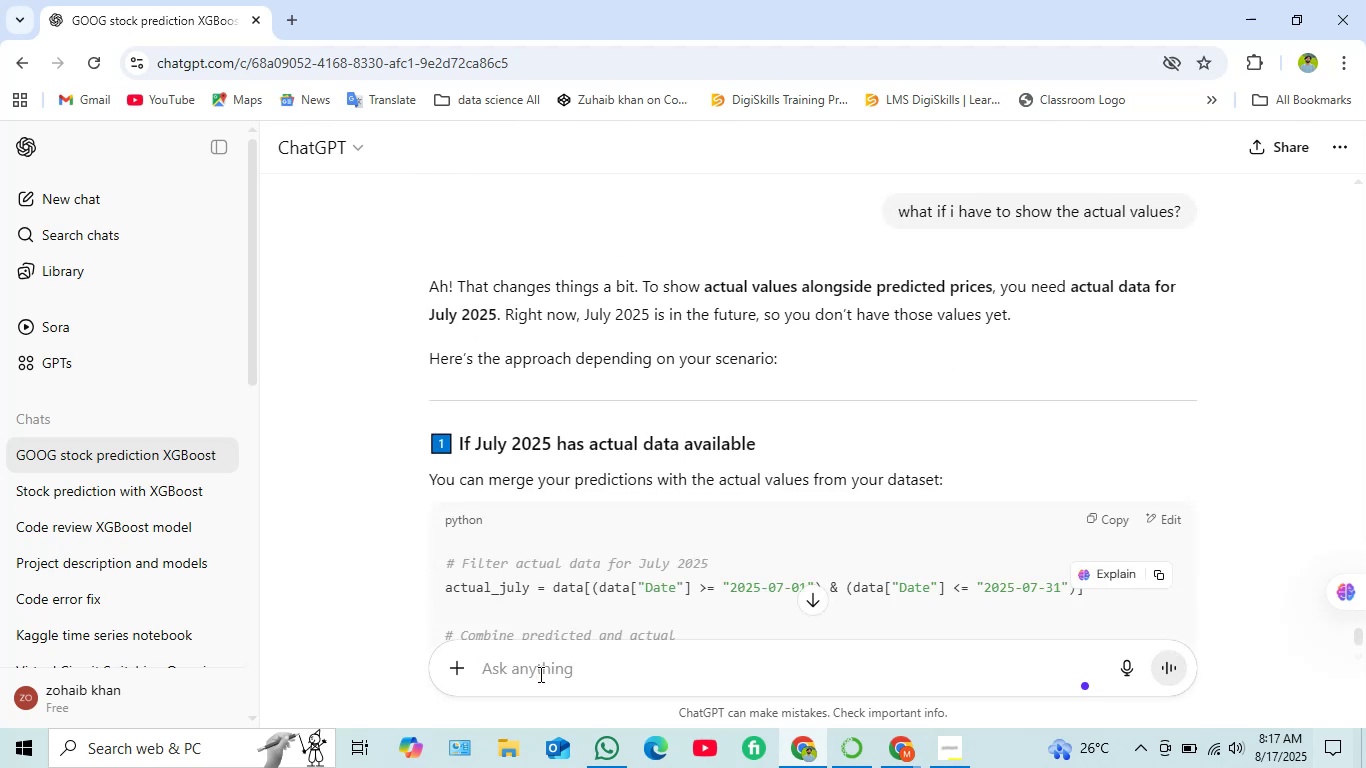 
wait(12.24)
 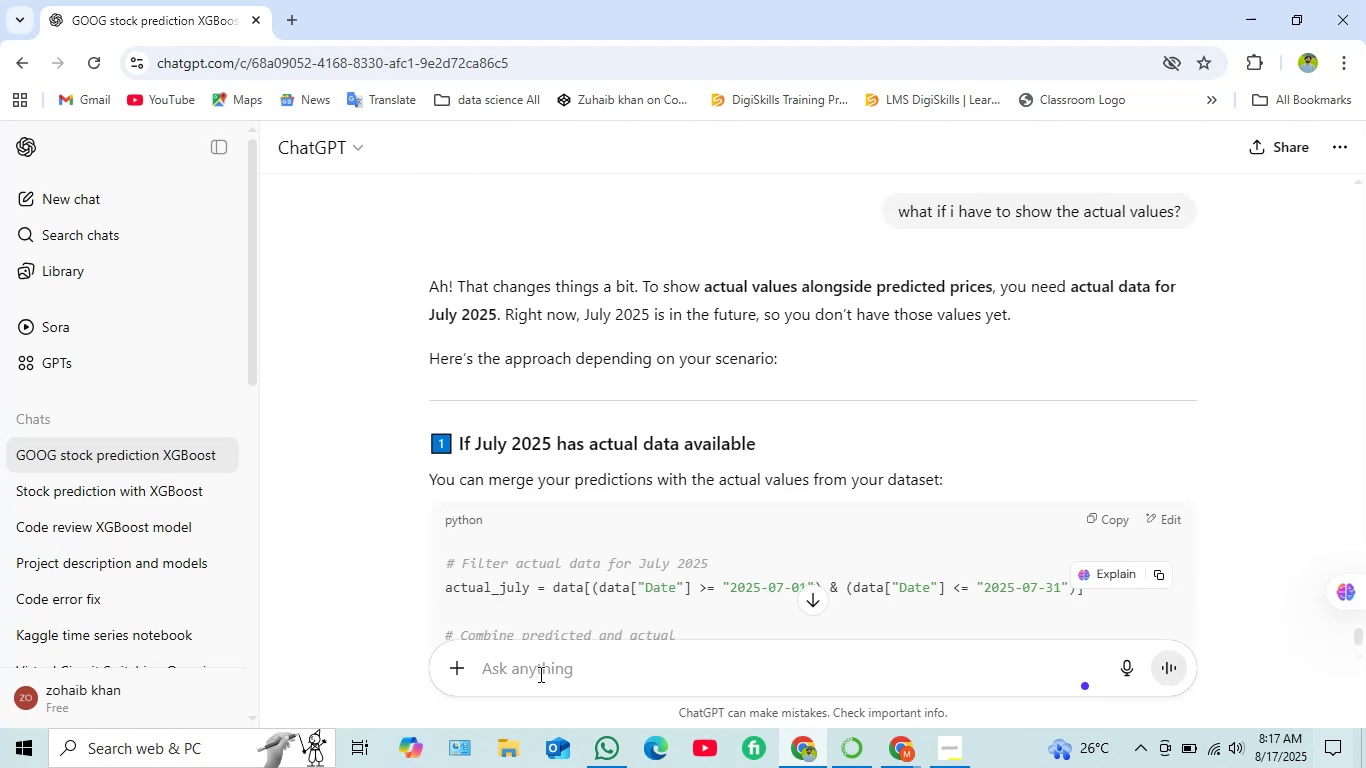 
scroll: coordinate [637, 355], scroll_direction: down, amount: 2.0
 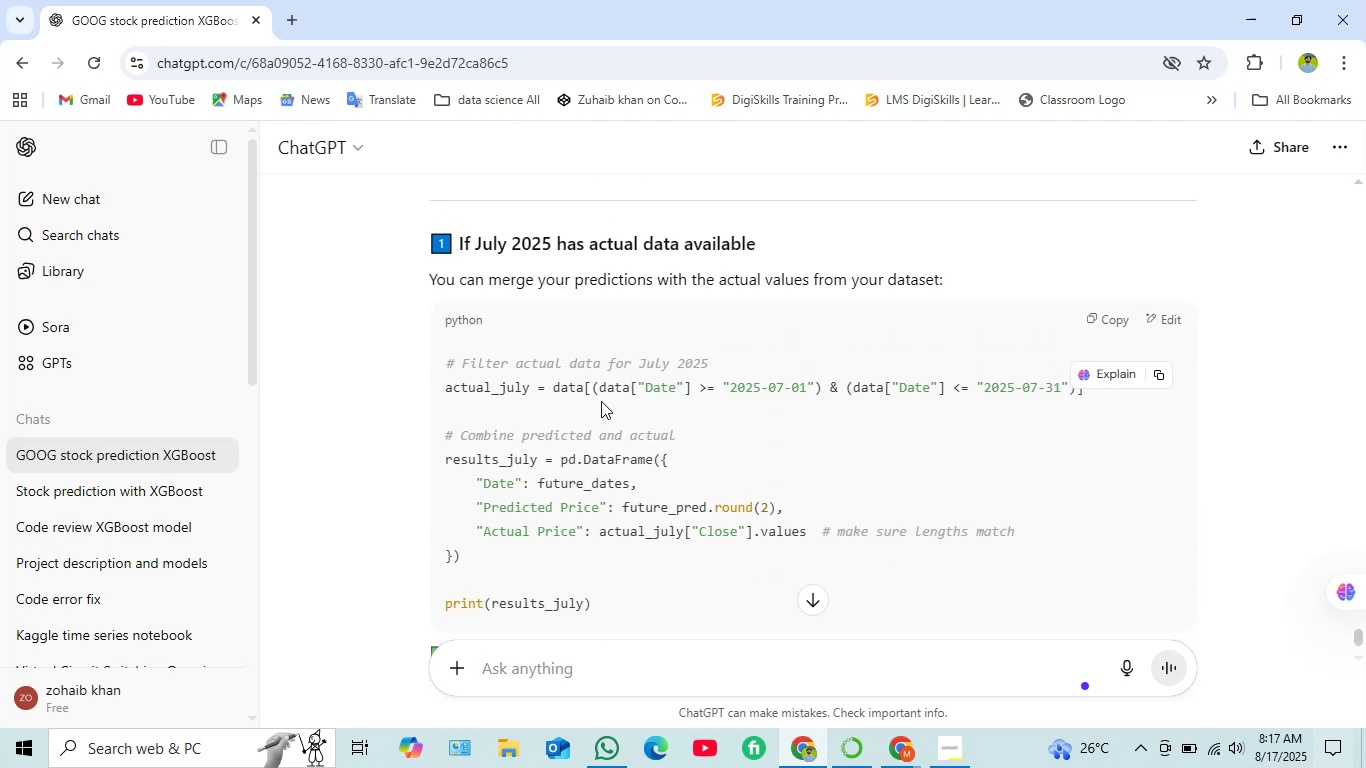 
wait(10.19)
 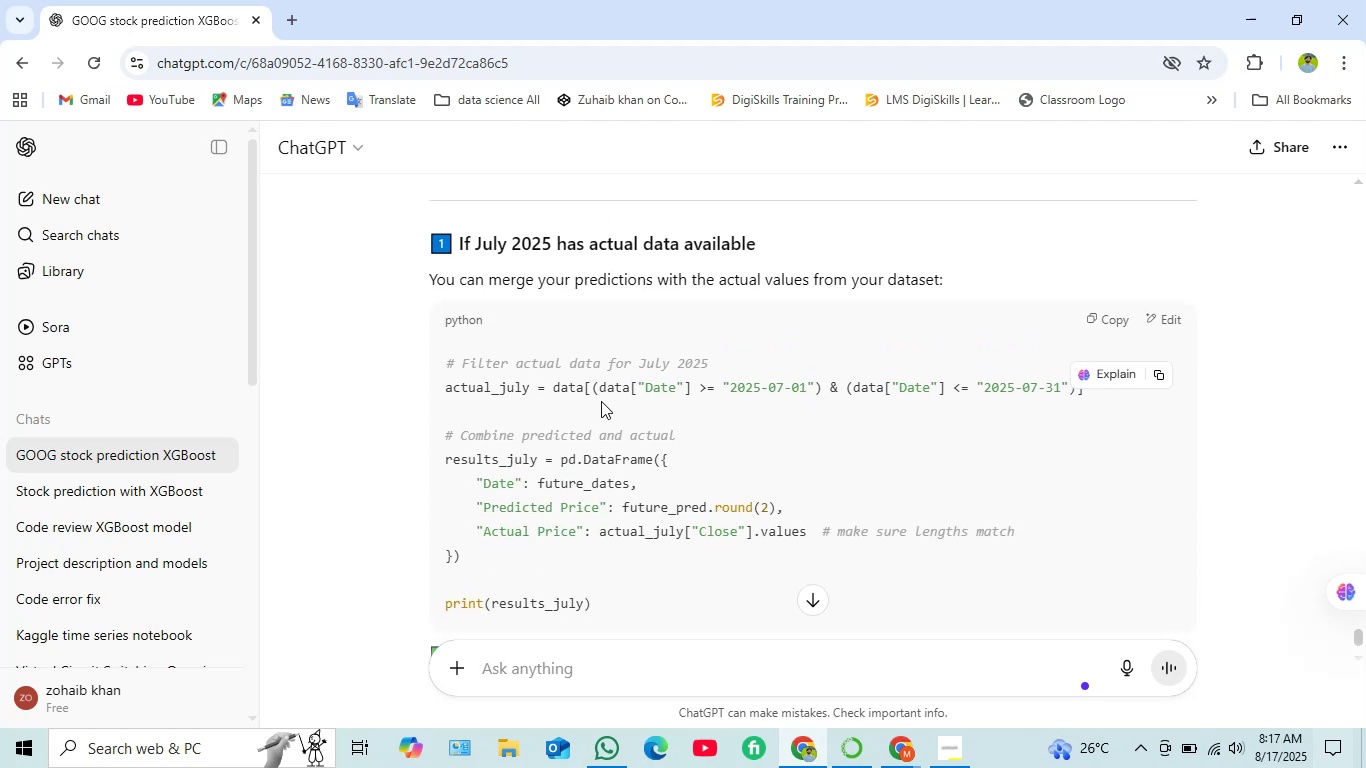 
scroll: coordinate [625, 433], scroll_direction: down, amount: 2.0
 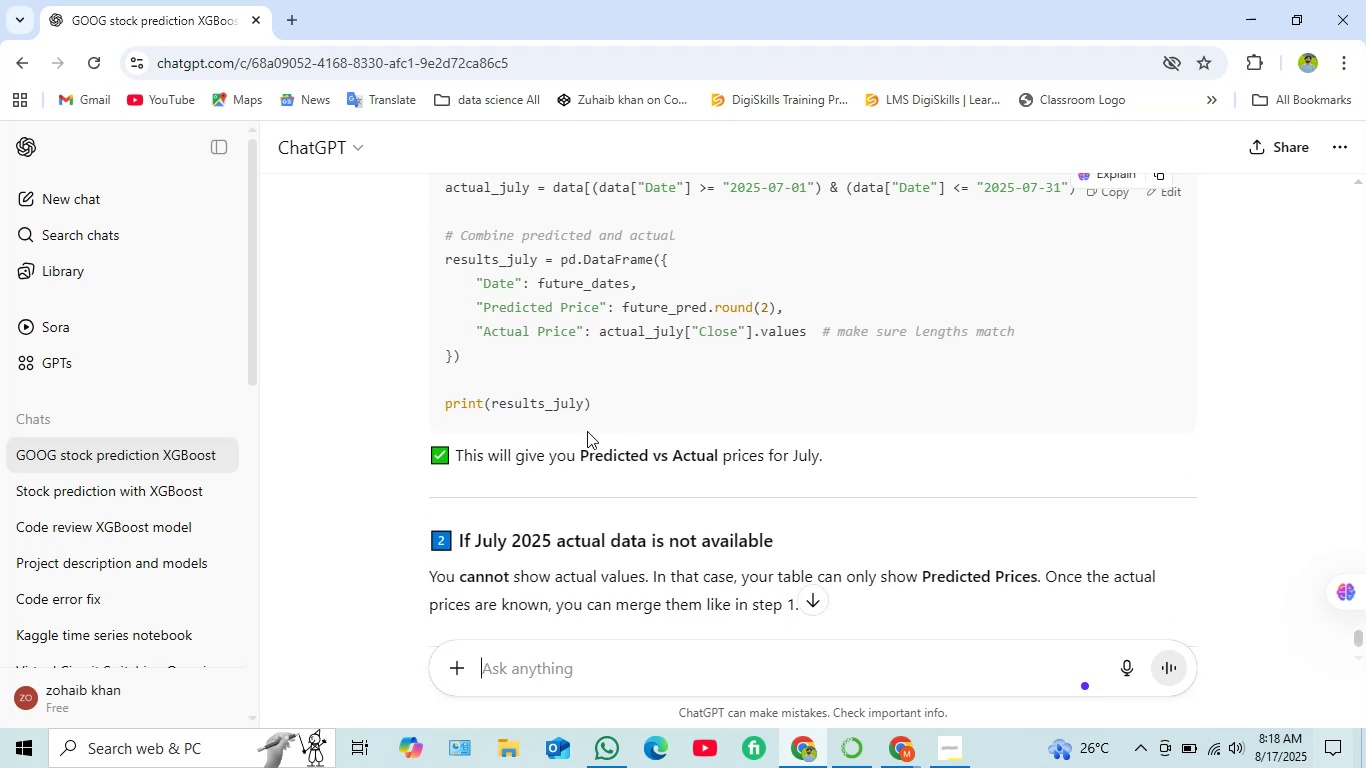 
scroll: coordinate [666, 392], scroll_direction: none, amount: 0.0
 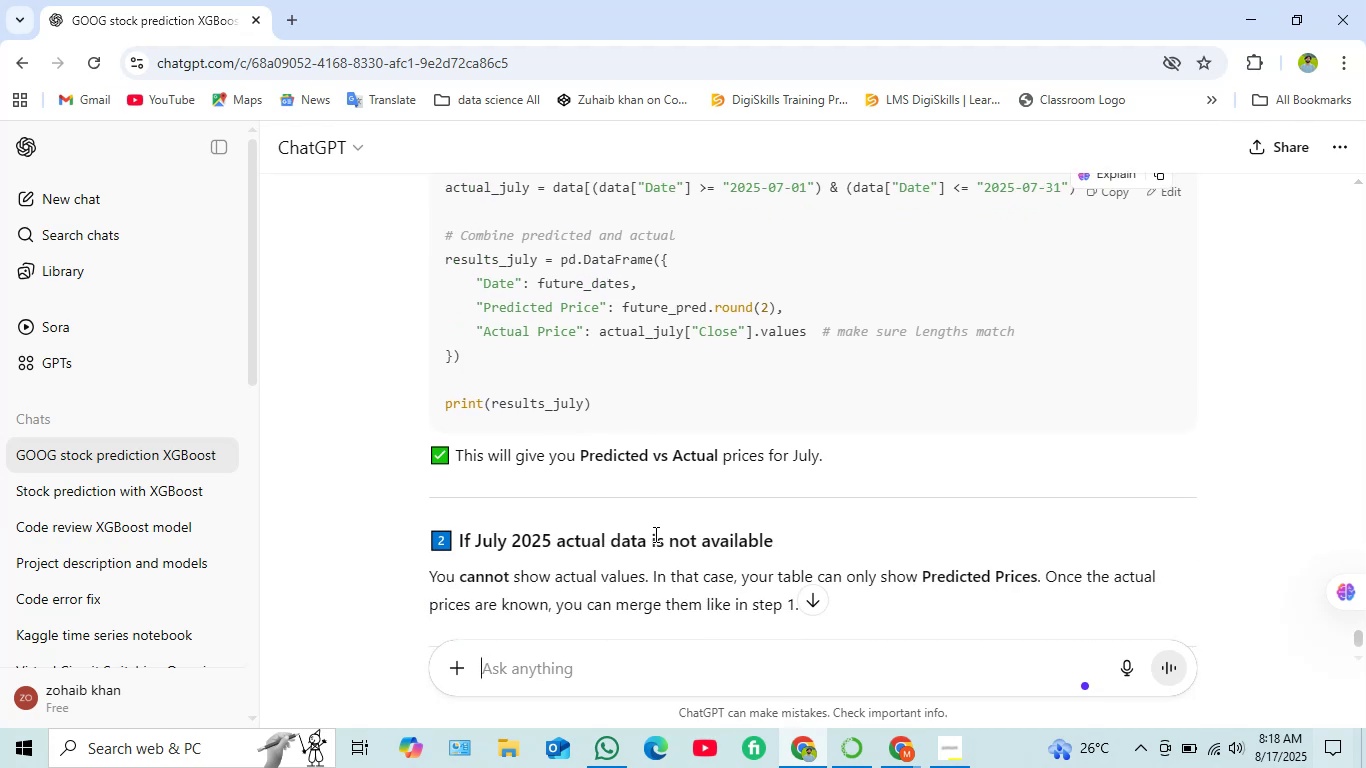 
scroll: coordinate [662, 534], scroll_direction: down, amount: 1.0
 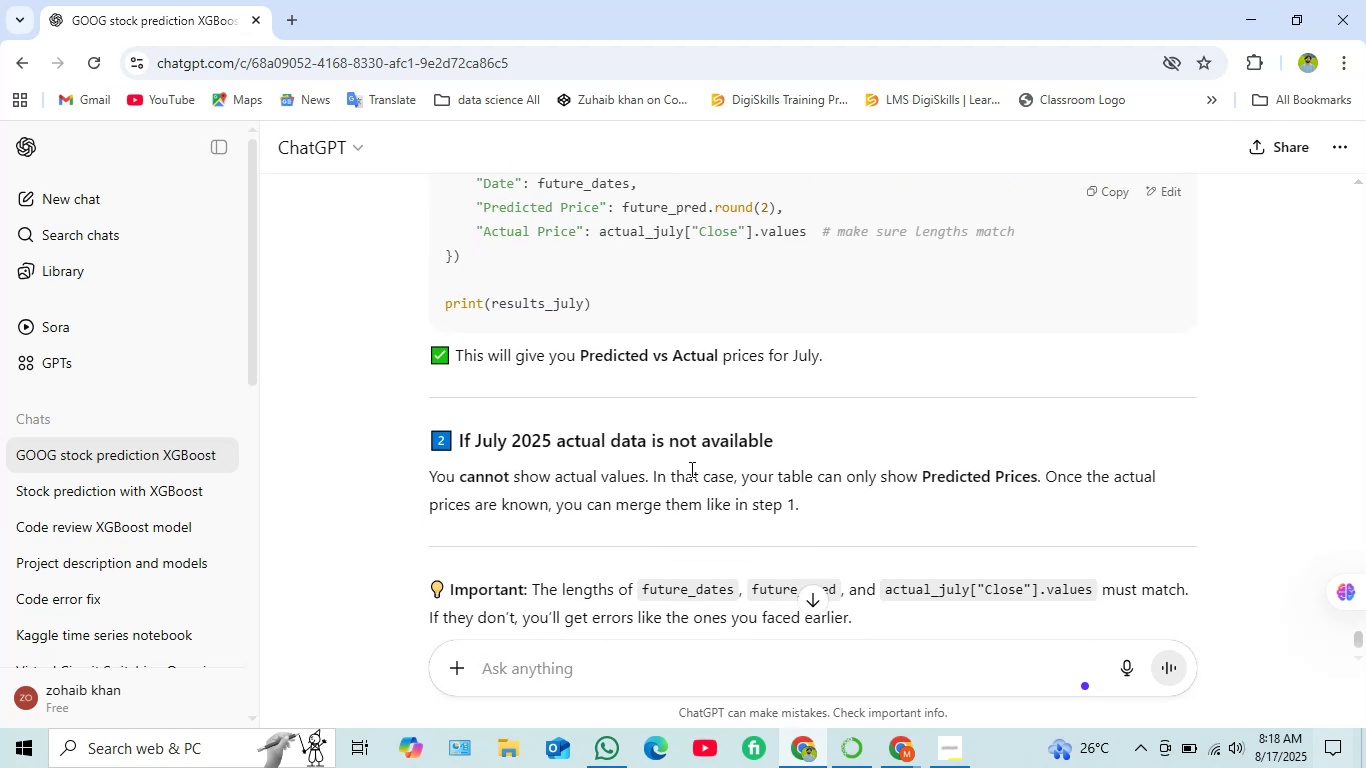 
wait(5.31)
 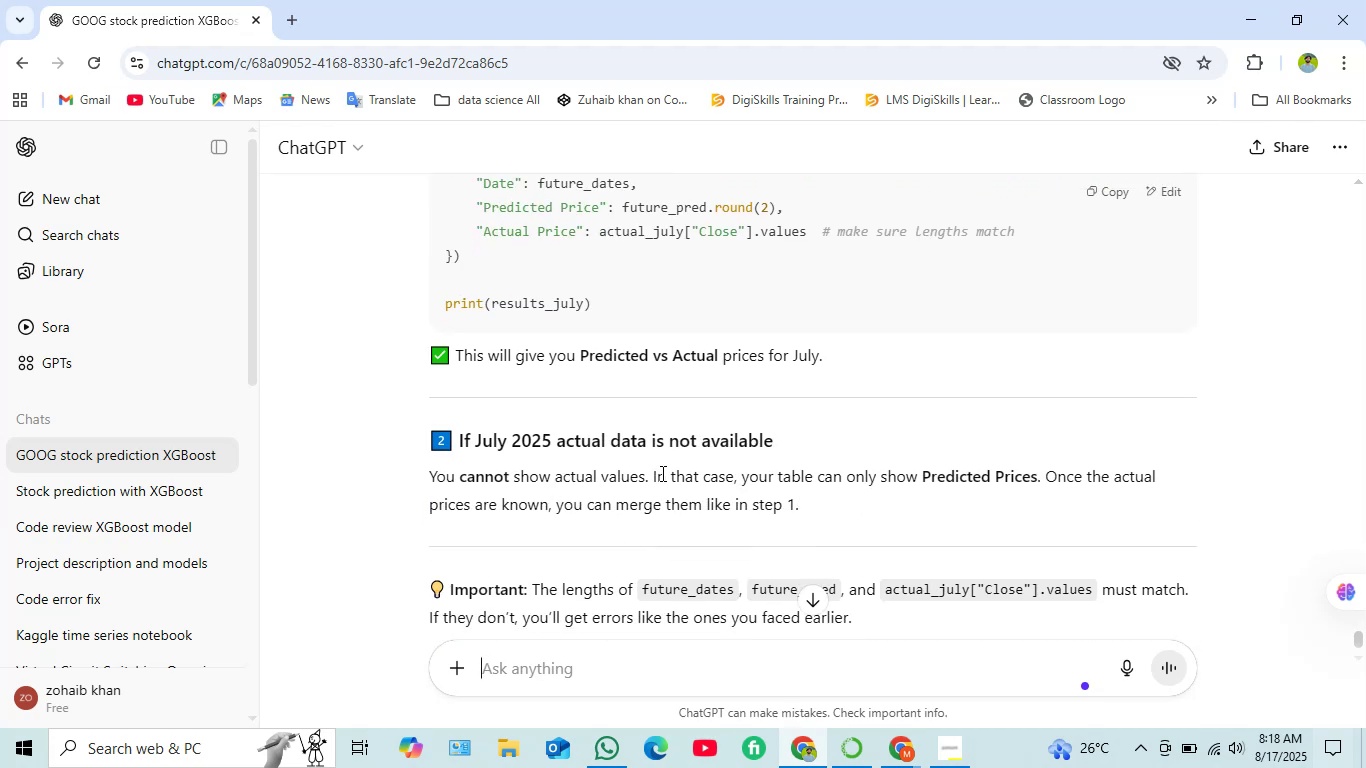 
scroll: coordinate [656, 452], scroll_direction: up, amount: 4.0
 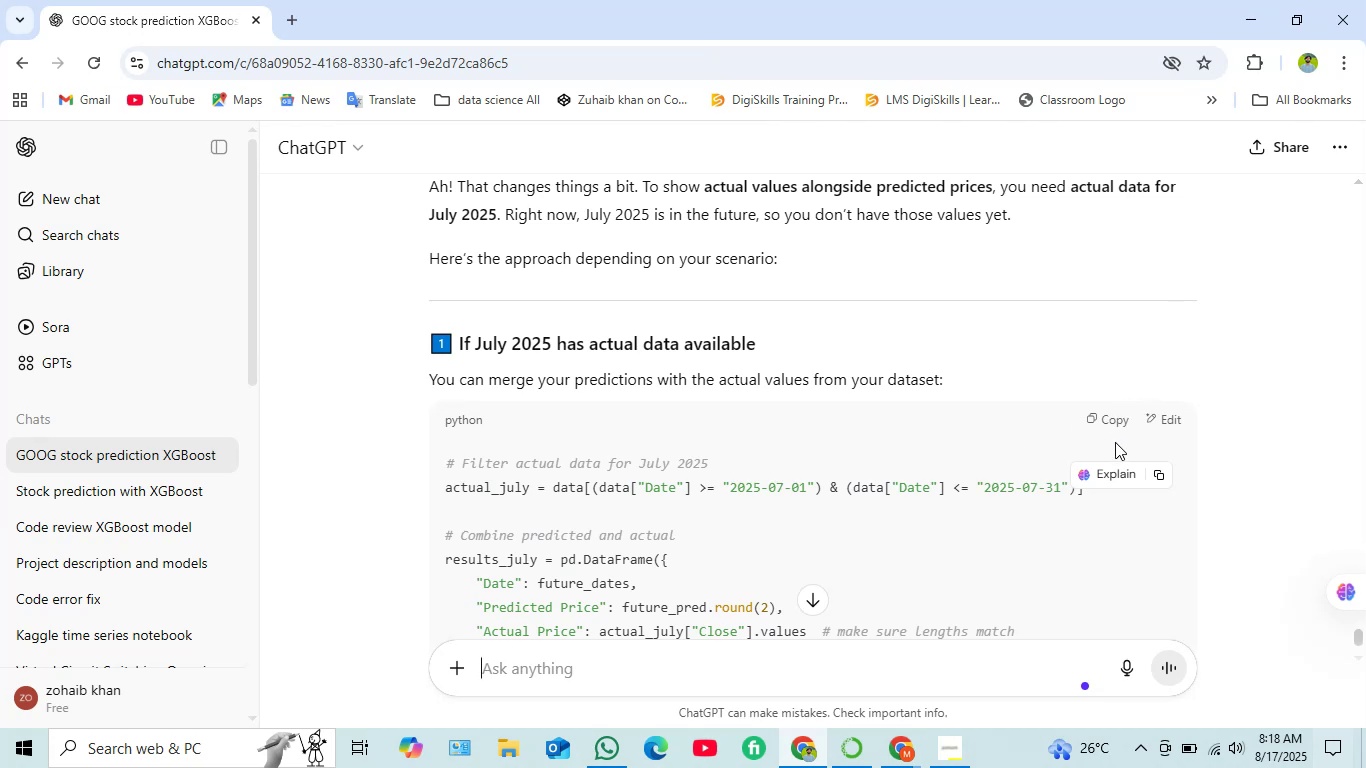 
left_click([1114, 423])
 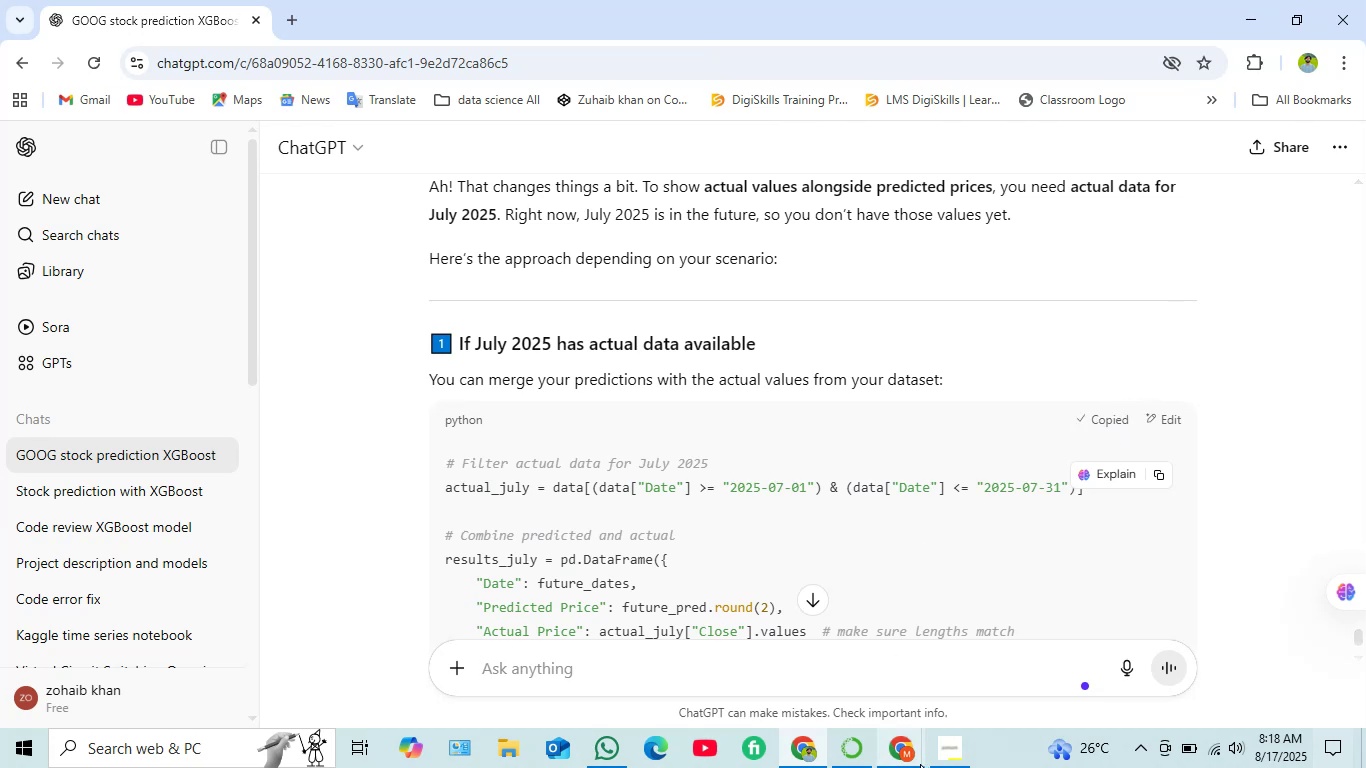 
left_click([907, 764])
 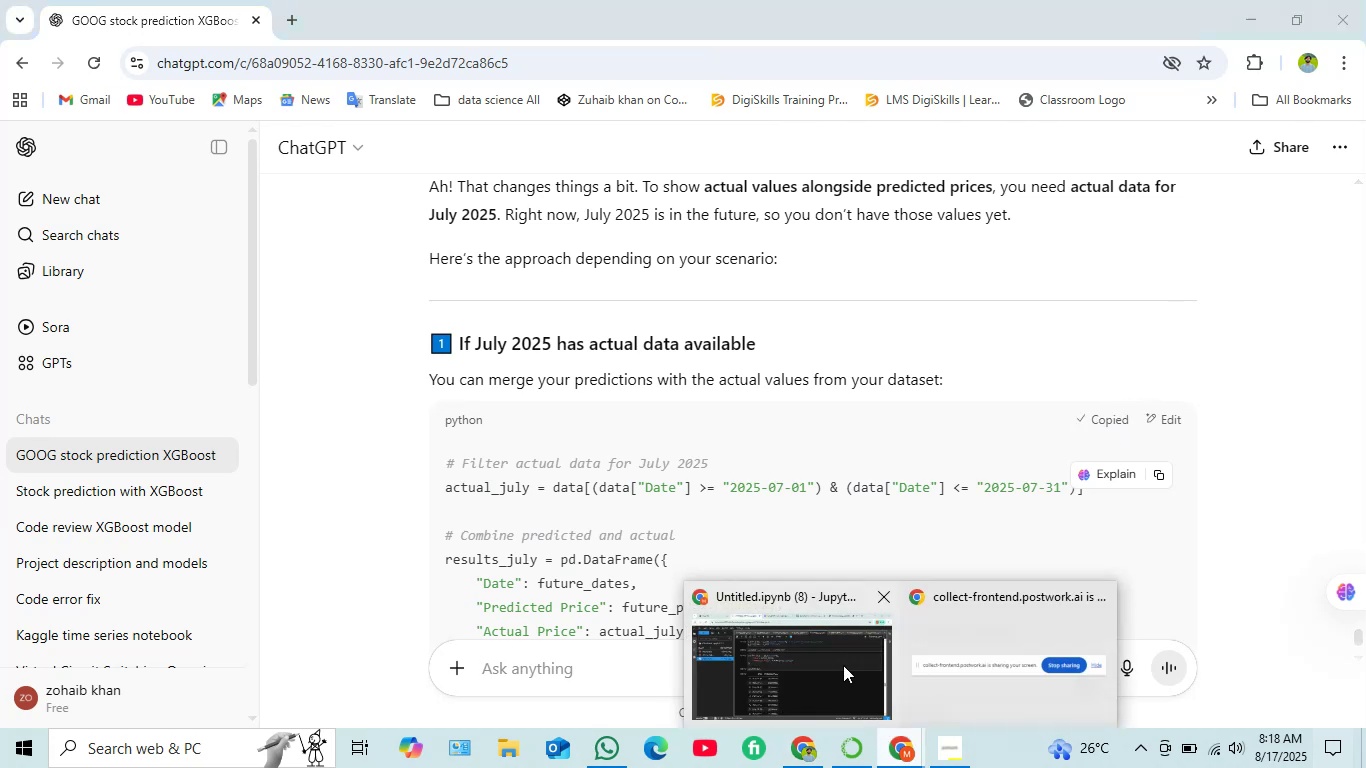 
left_click([843, 665])
 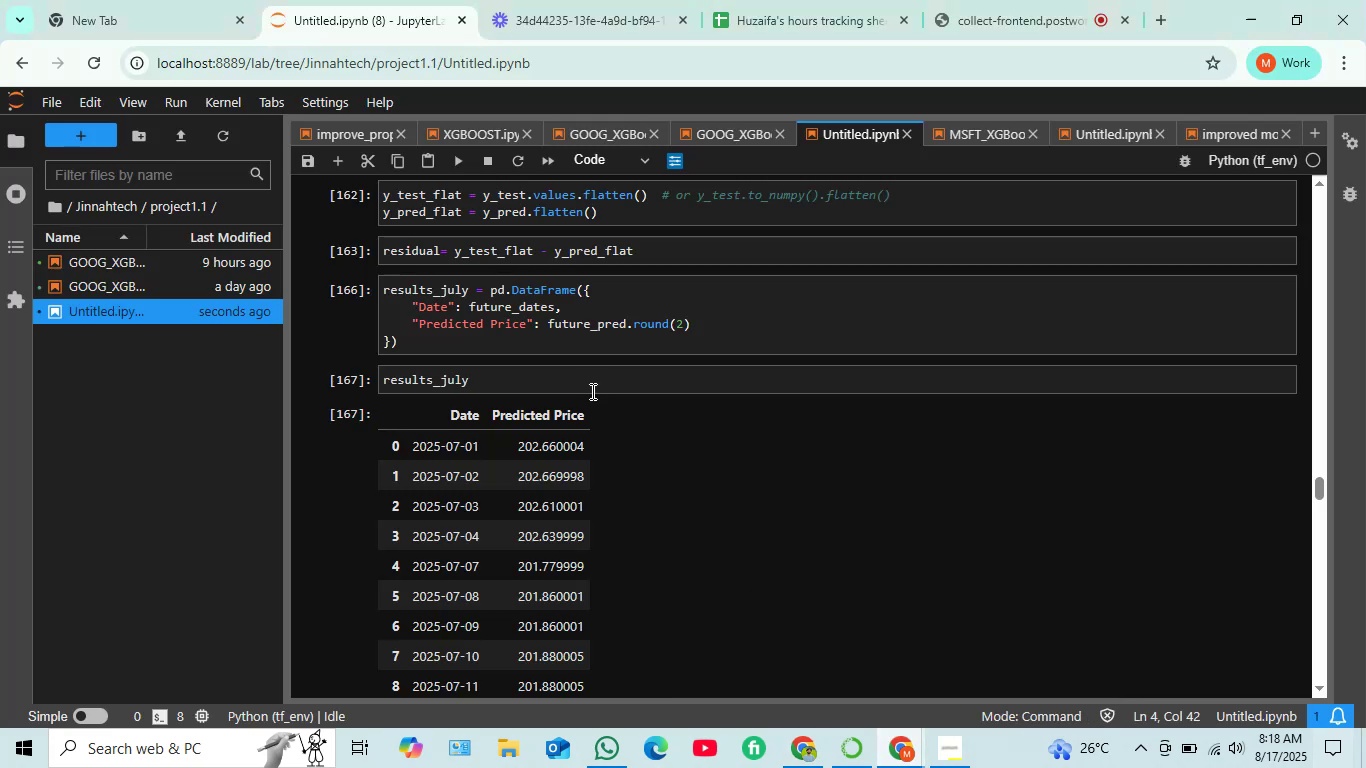 
scroll: coordinate [629, 337], scroll_direction: up, amount: 2.0
 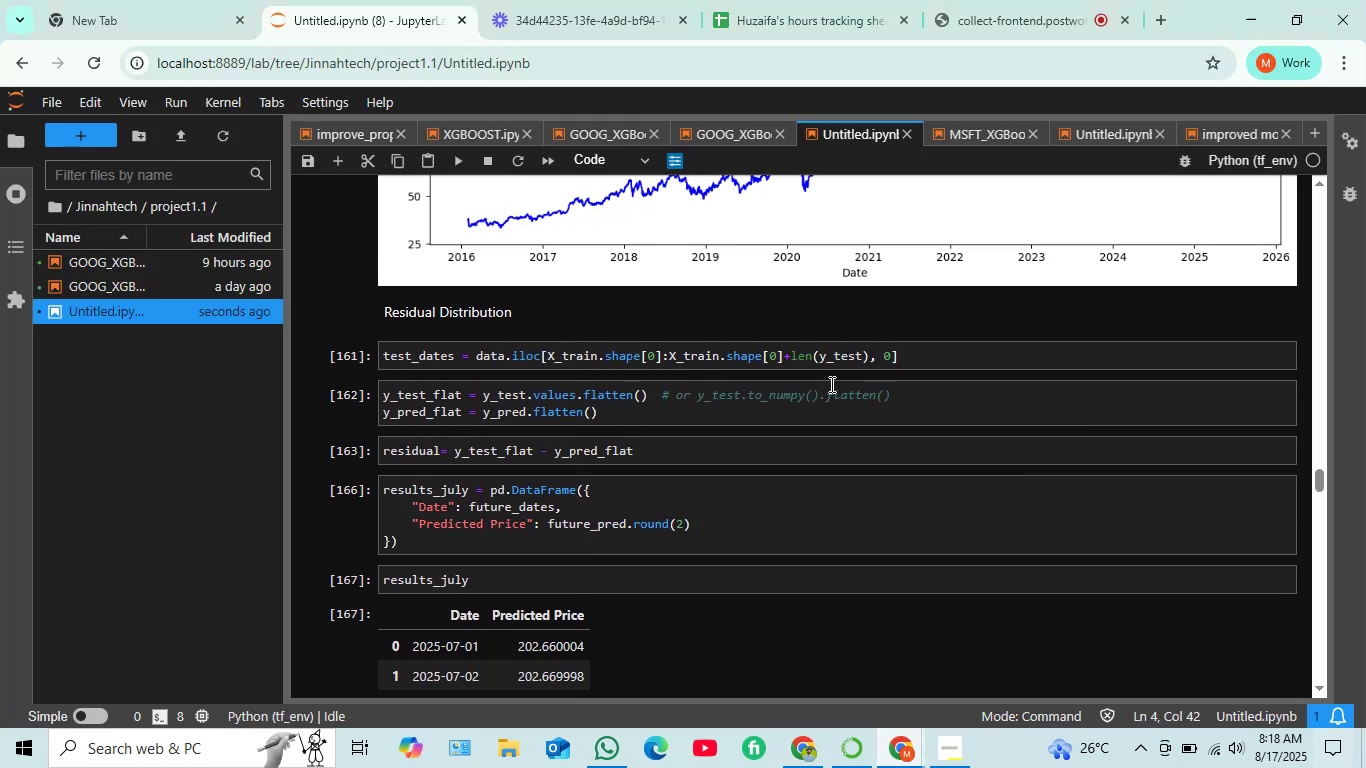 
scroll: coordinate [744, 431], scroll_direction: down, amount: 1.0
 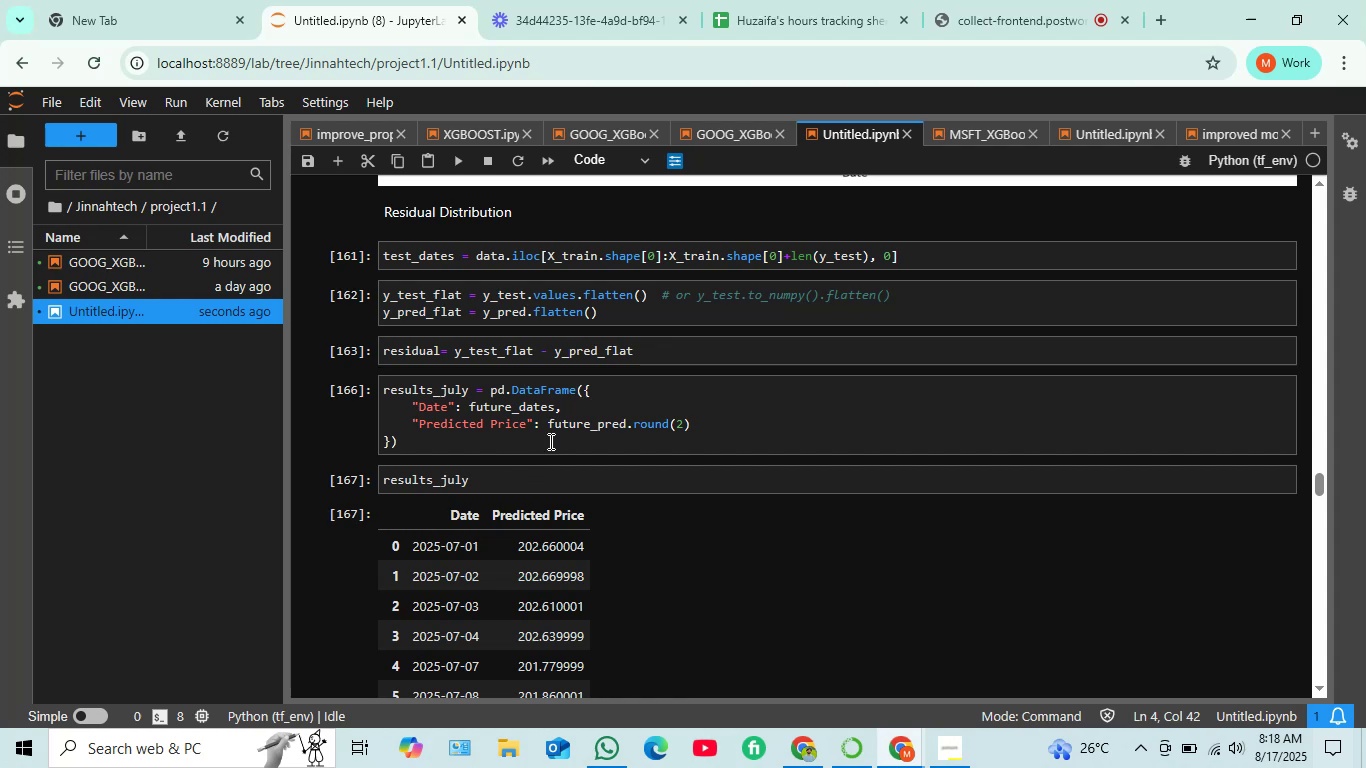 
left_click([721, 418])
 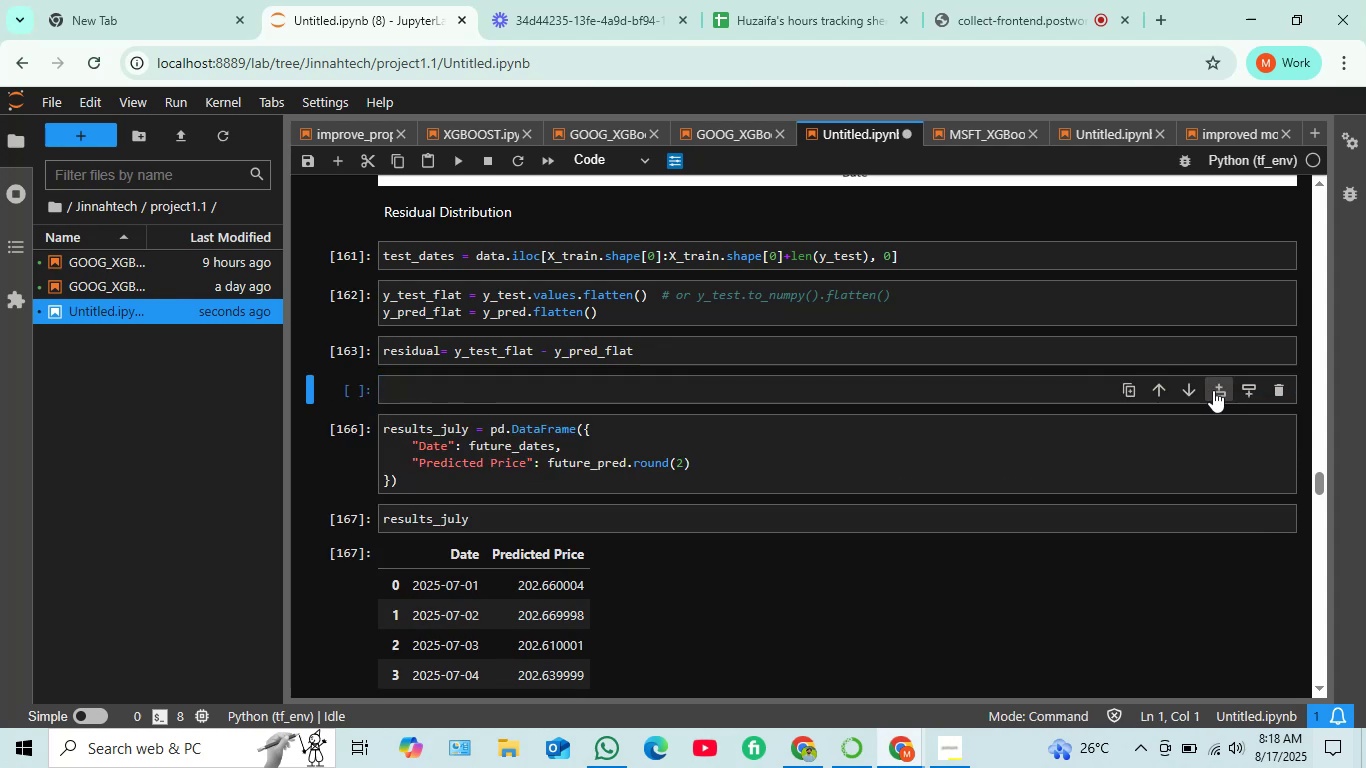 
left_click([1216, 389])
 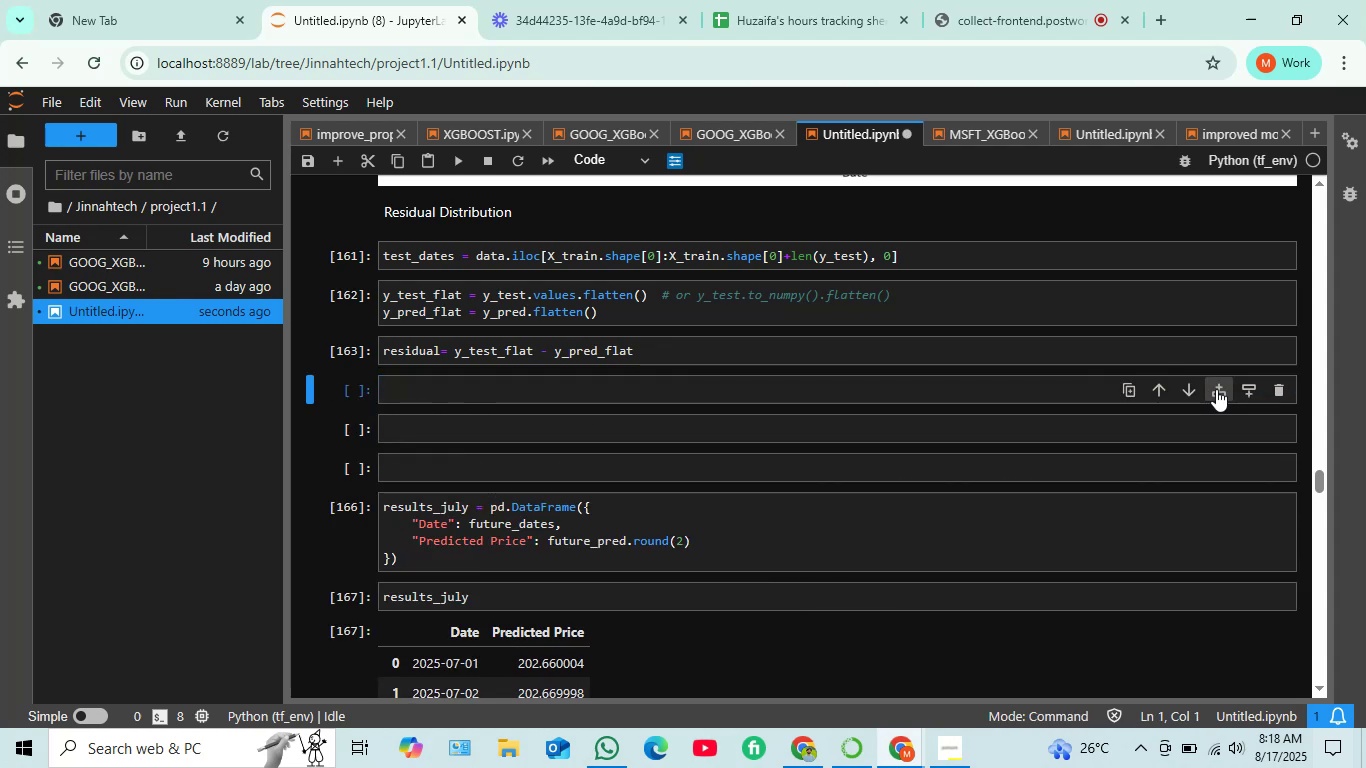 
double_click([1216, 389])
 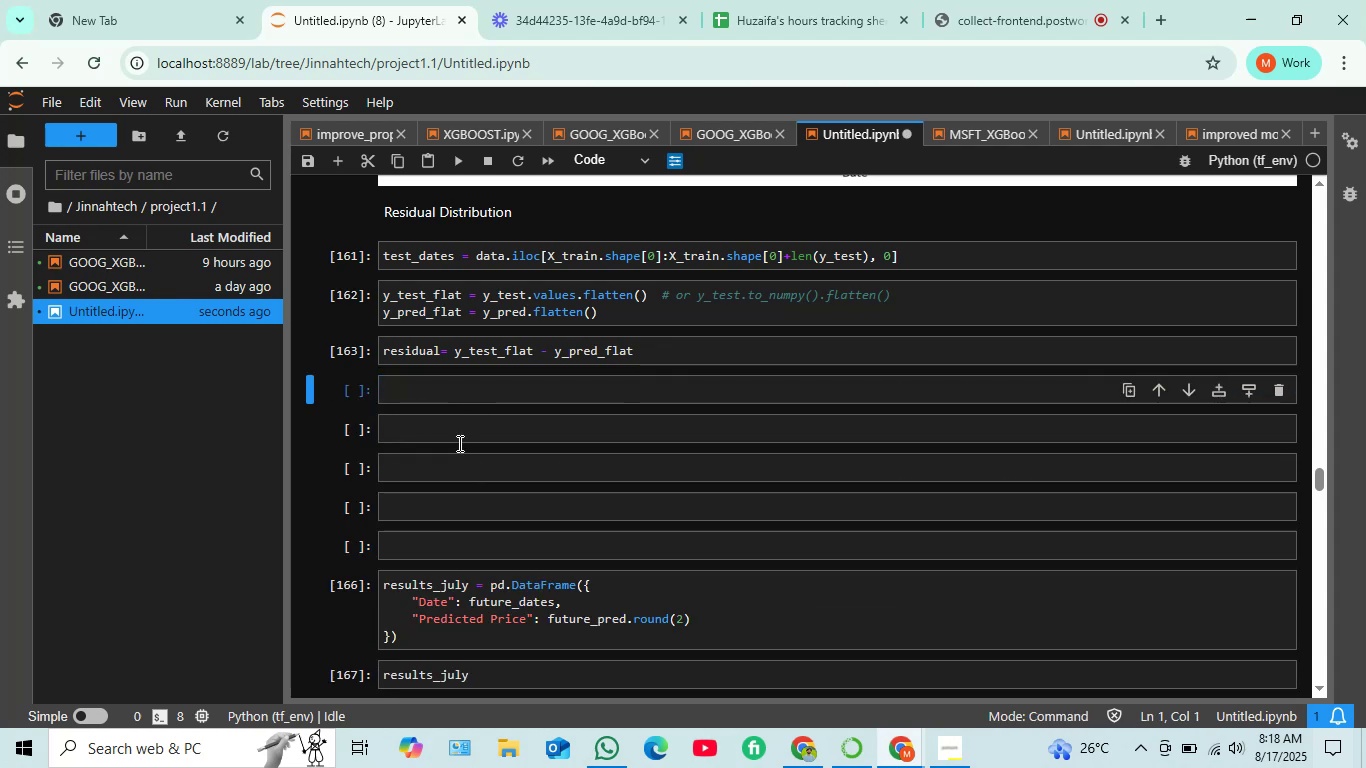 
left_click([466, 430])
 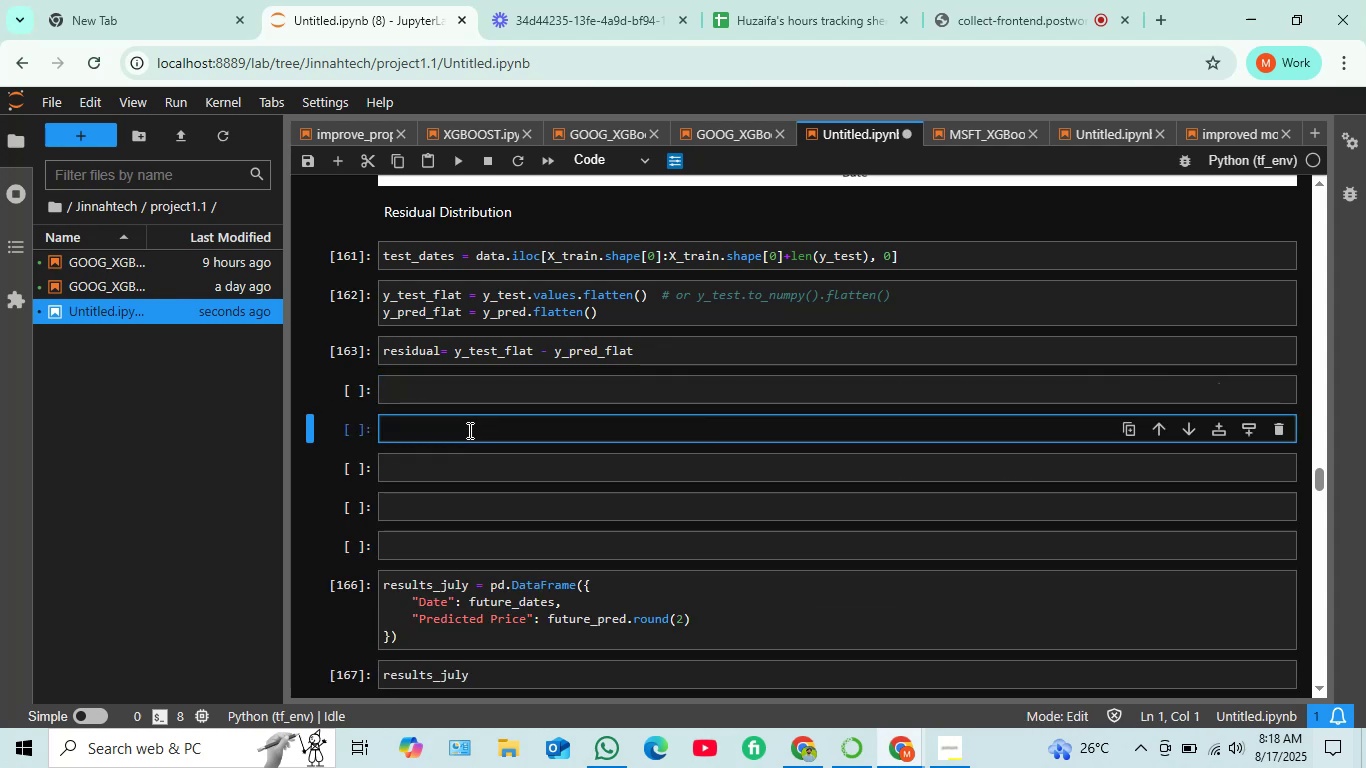 
key(Control+V)
 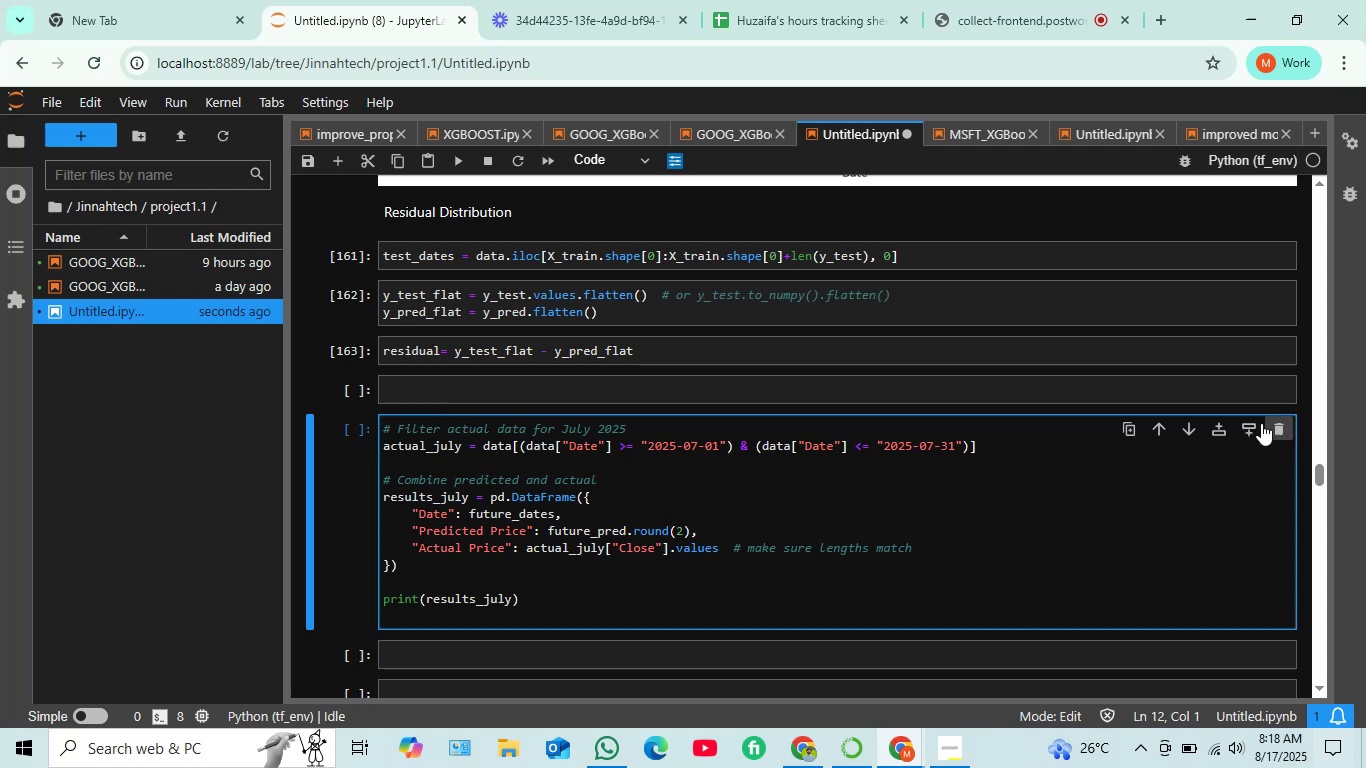 
wait(5.4)
 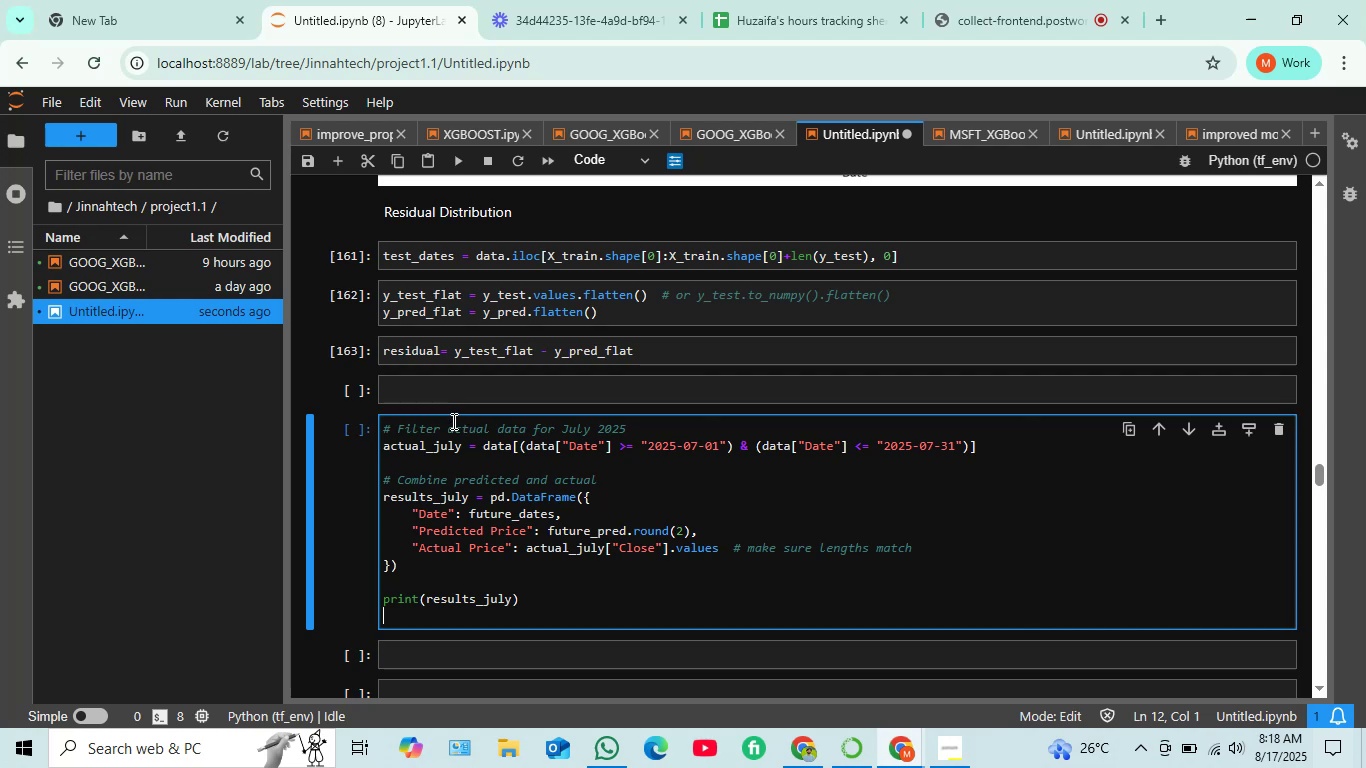 
key(Shift+ShiftRight)
 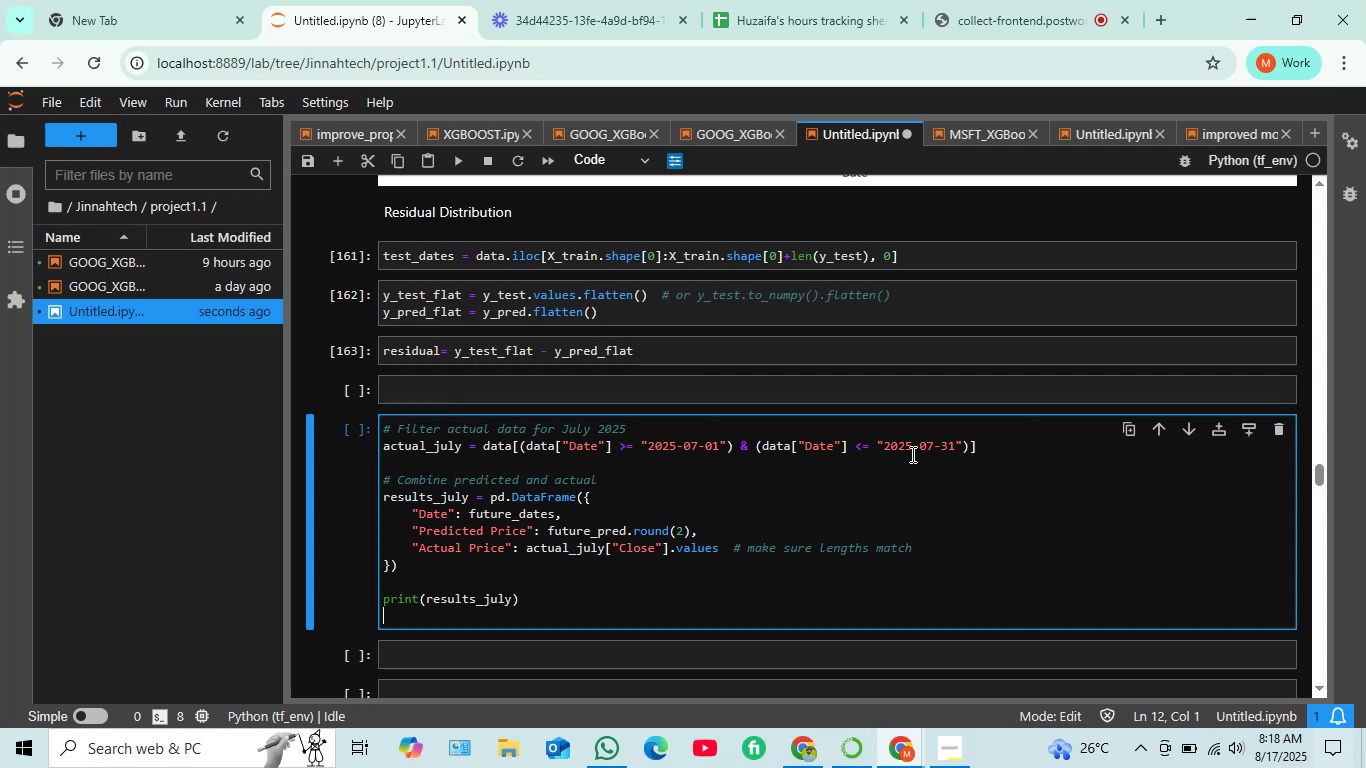 
key(Shift+Enter)
 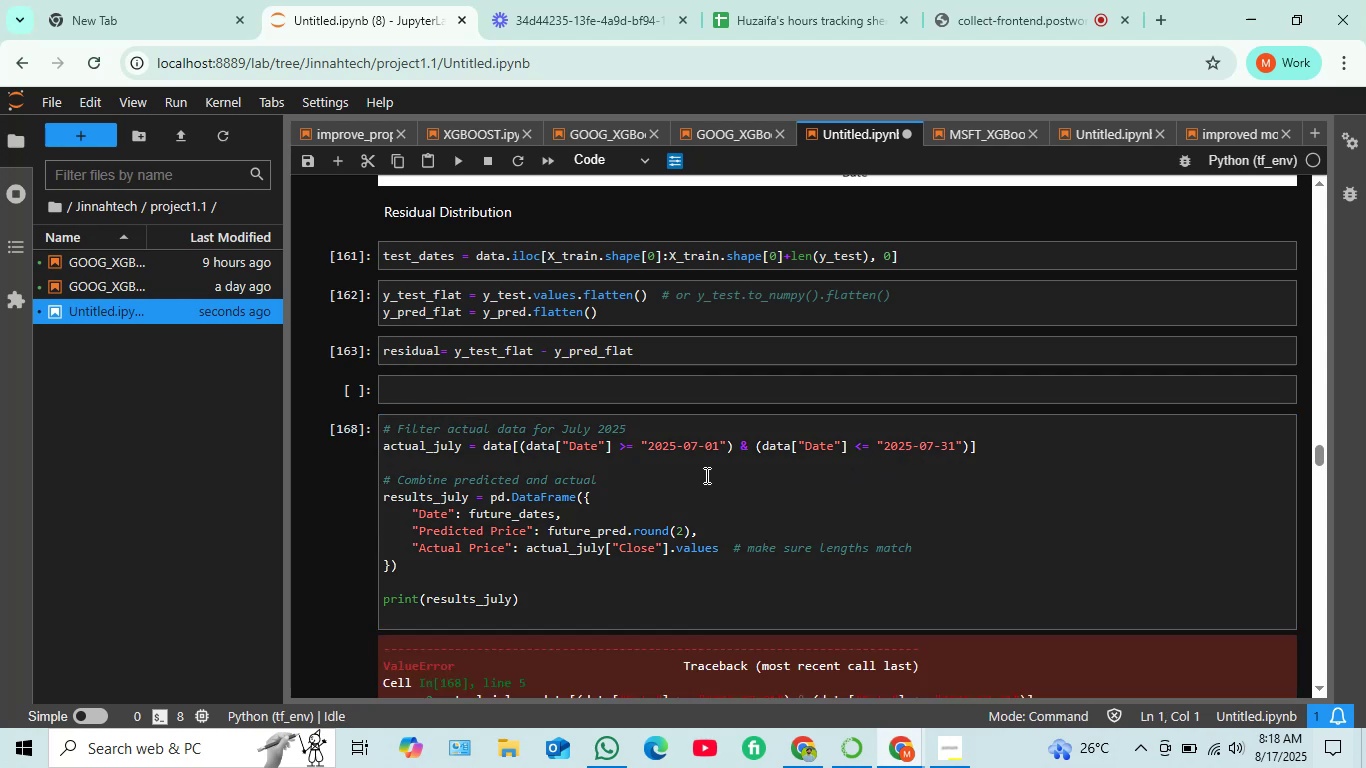 
scroll: coordinate [700, 478], scroll_direction: down, amount: 2.0
 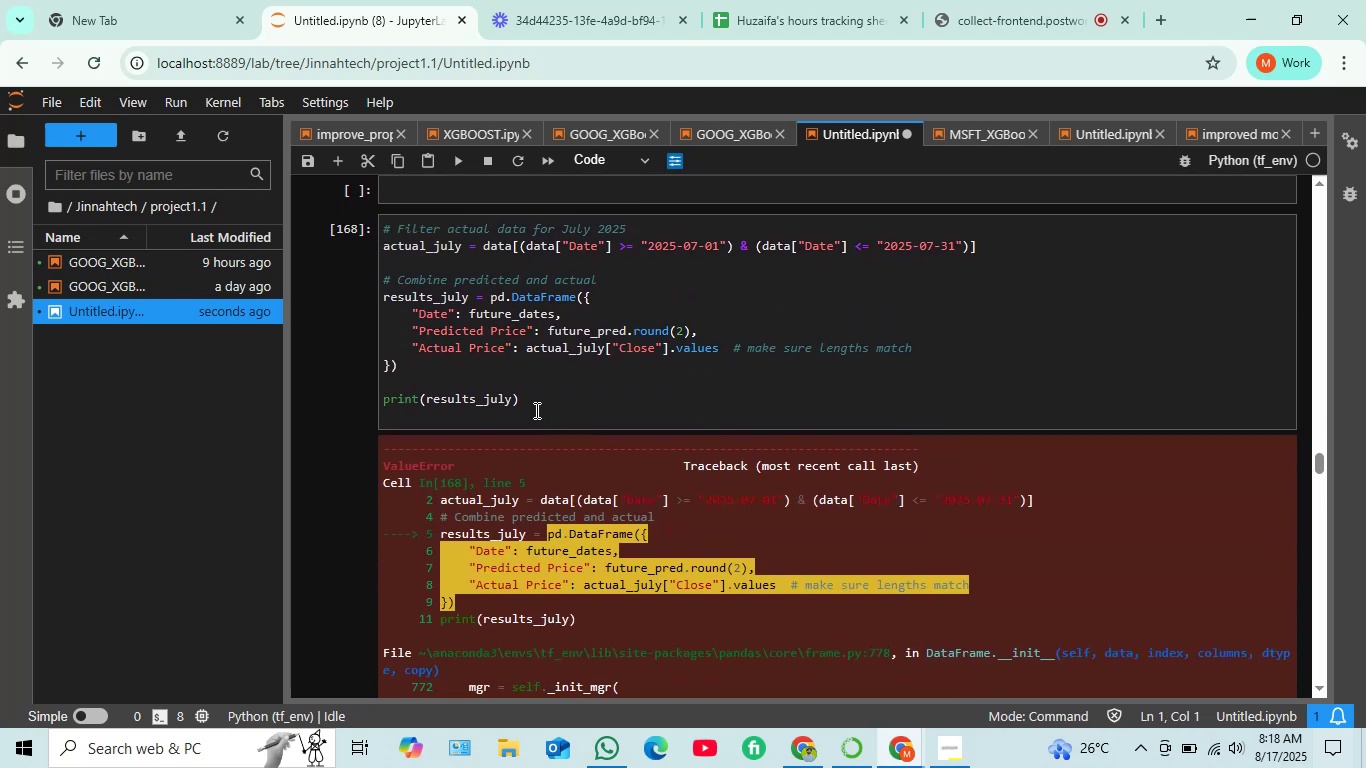 
scroll: coordinate [535, 409], scroll_direction: up, amount: 1.0
 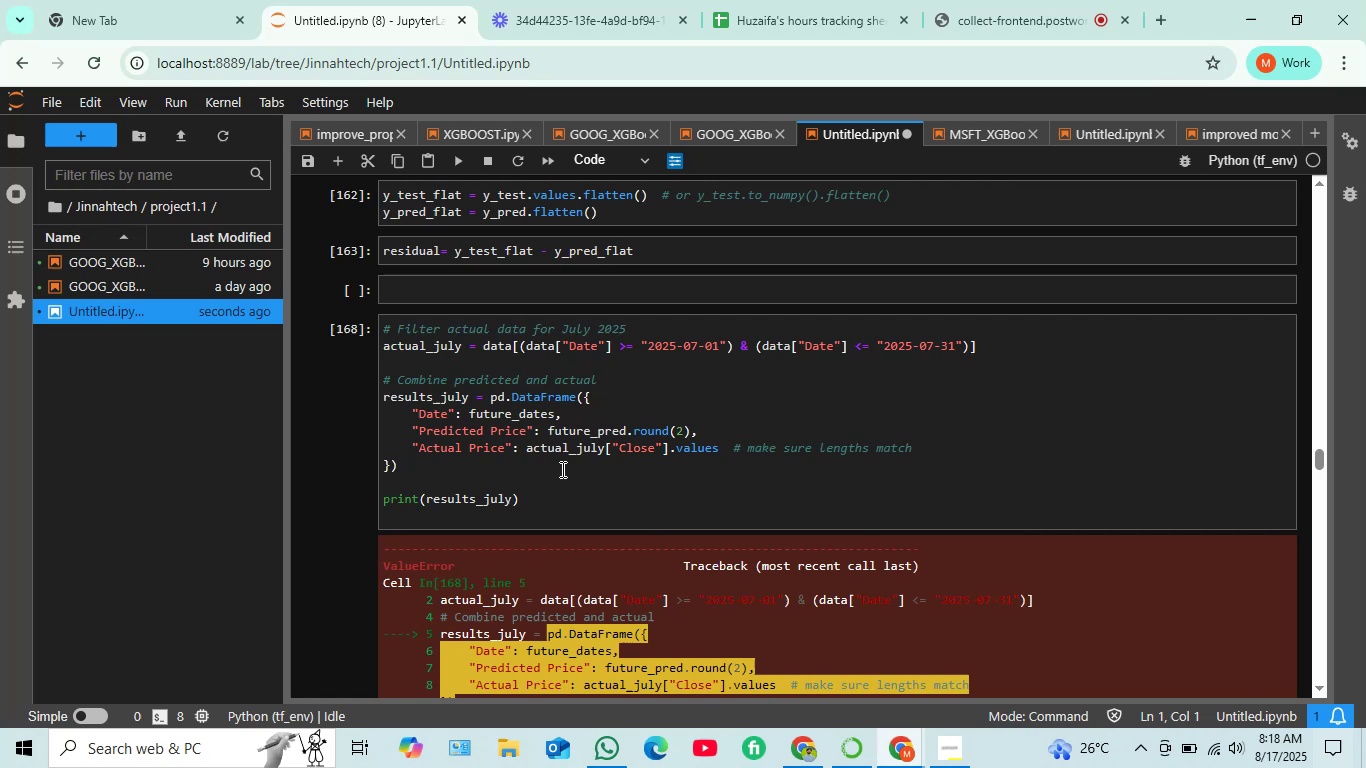 
left_click([561, 469])
 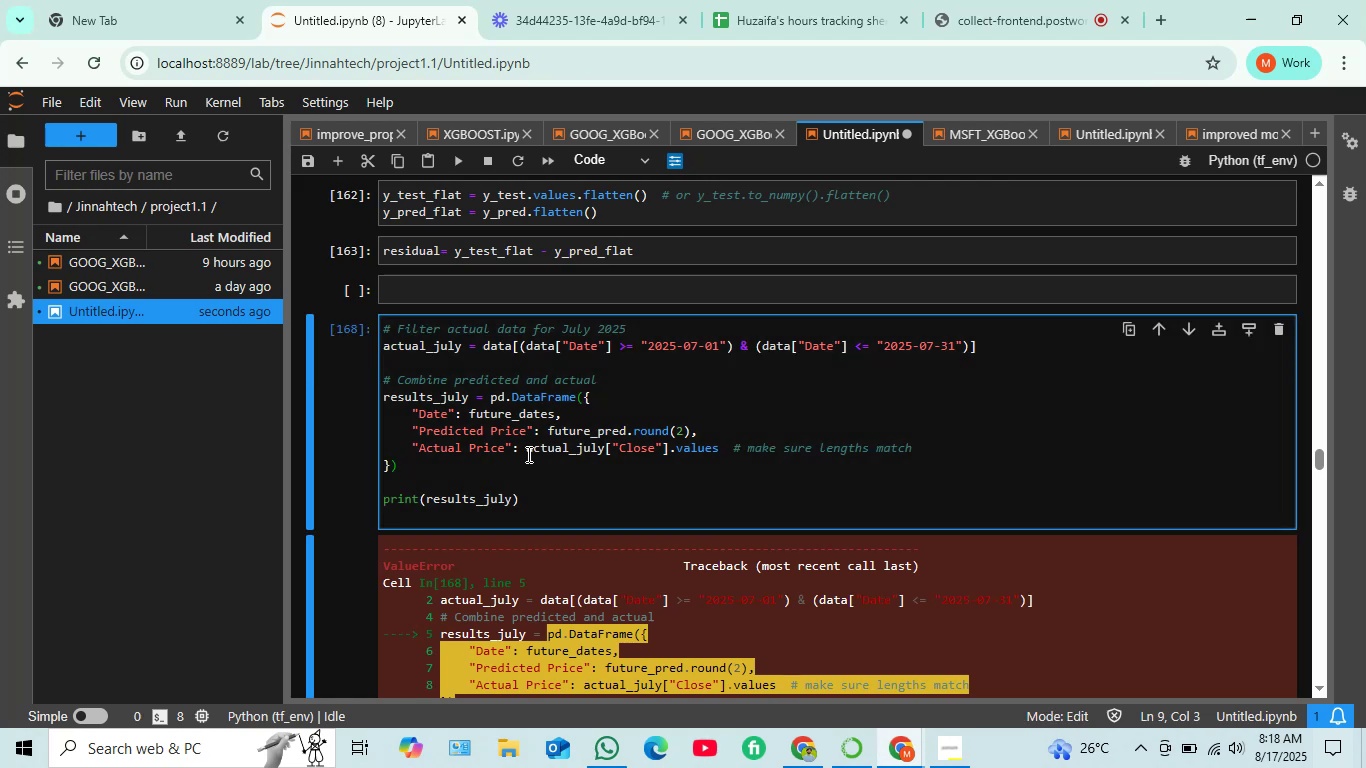 
scroll: coordinate [534, 421], scroll_direction: down, amount: 9.0
 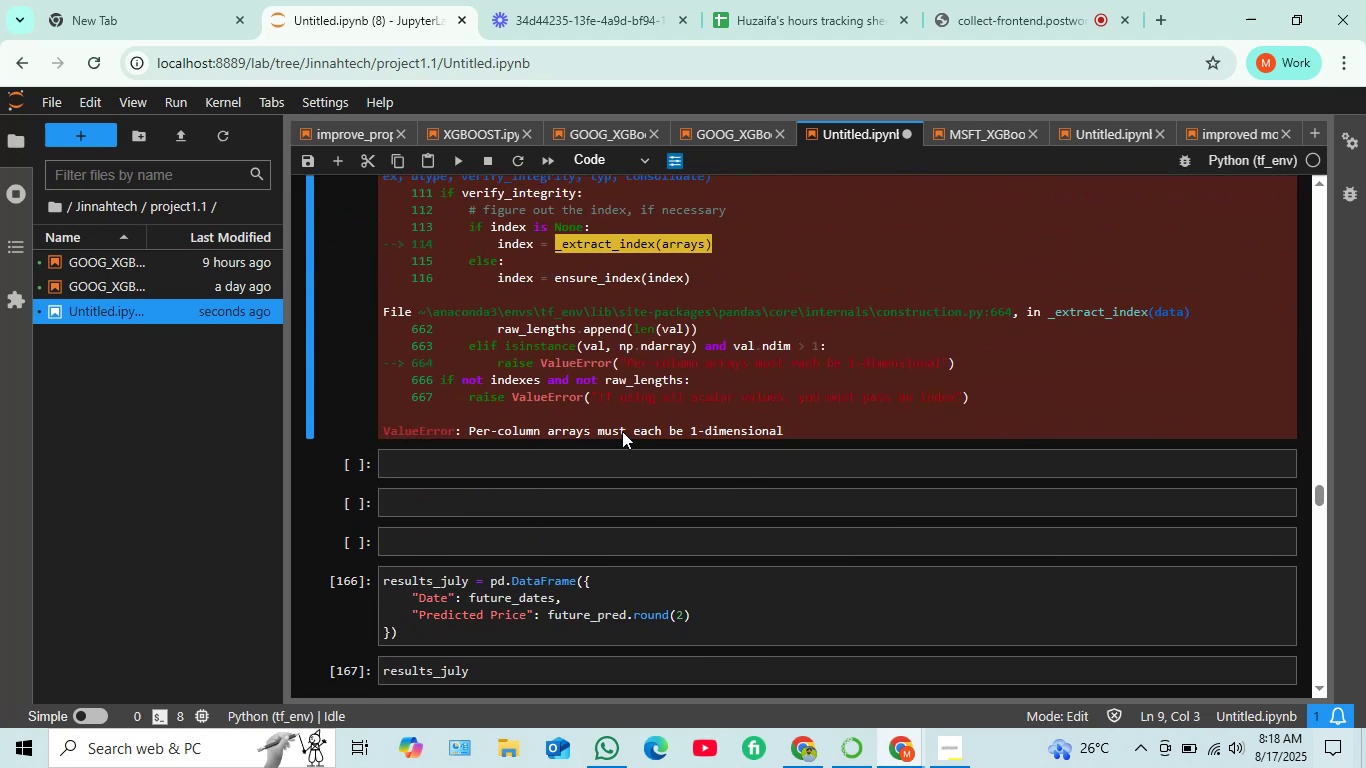 
scroll: coordinate [632, 394], scroll_direction: up, amount: 9.0
 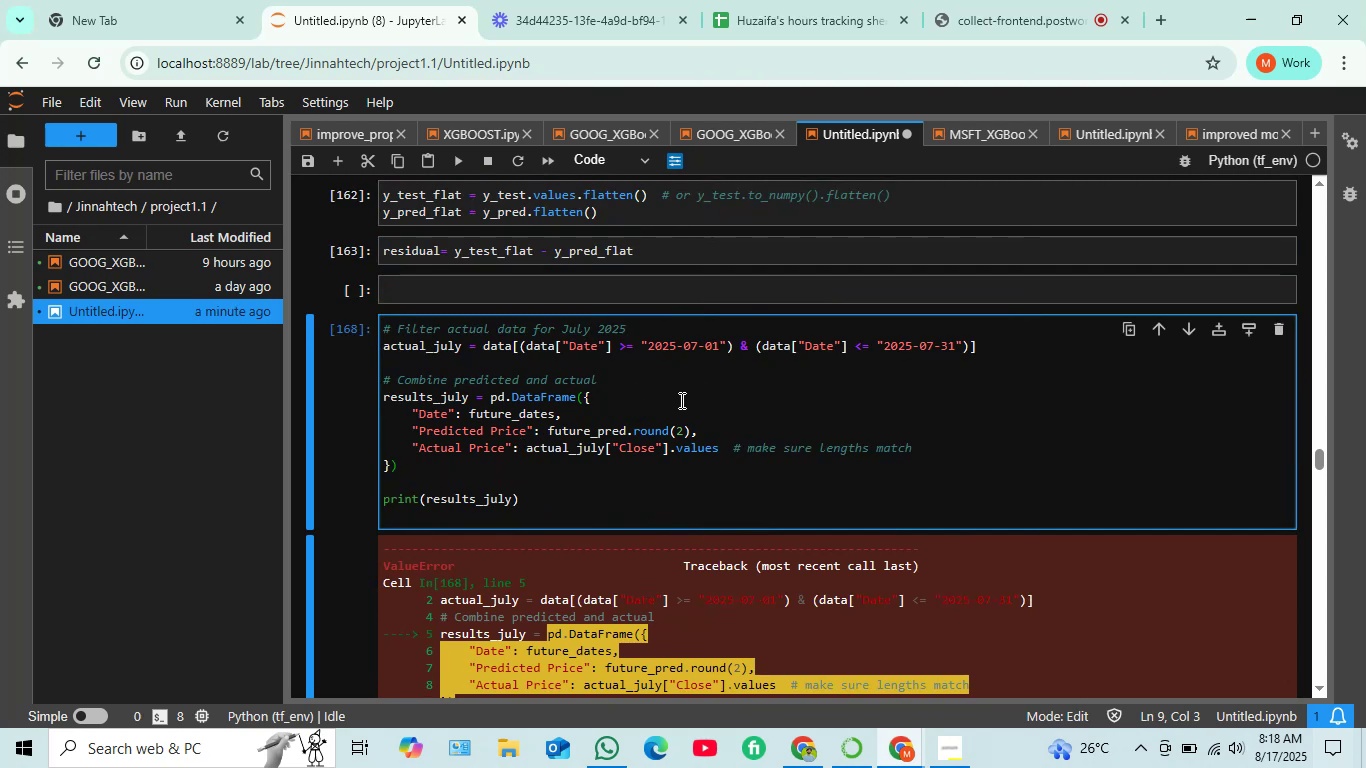 
wait(10.06)
 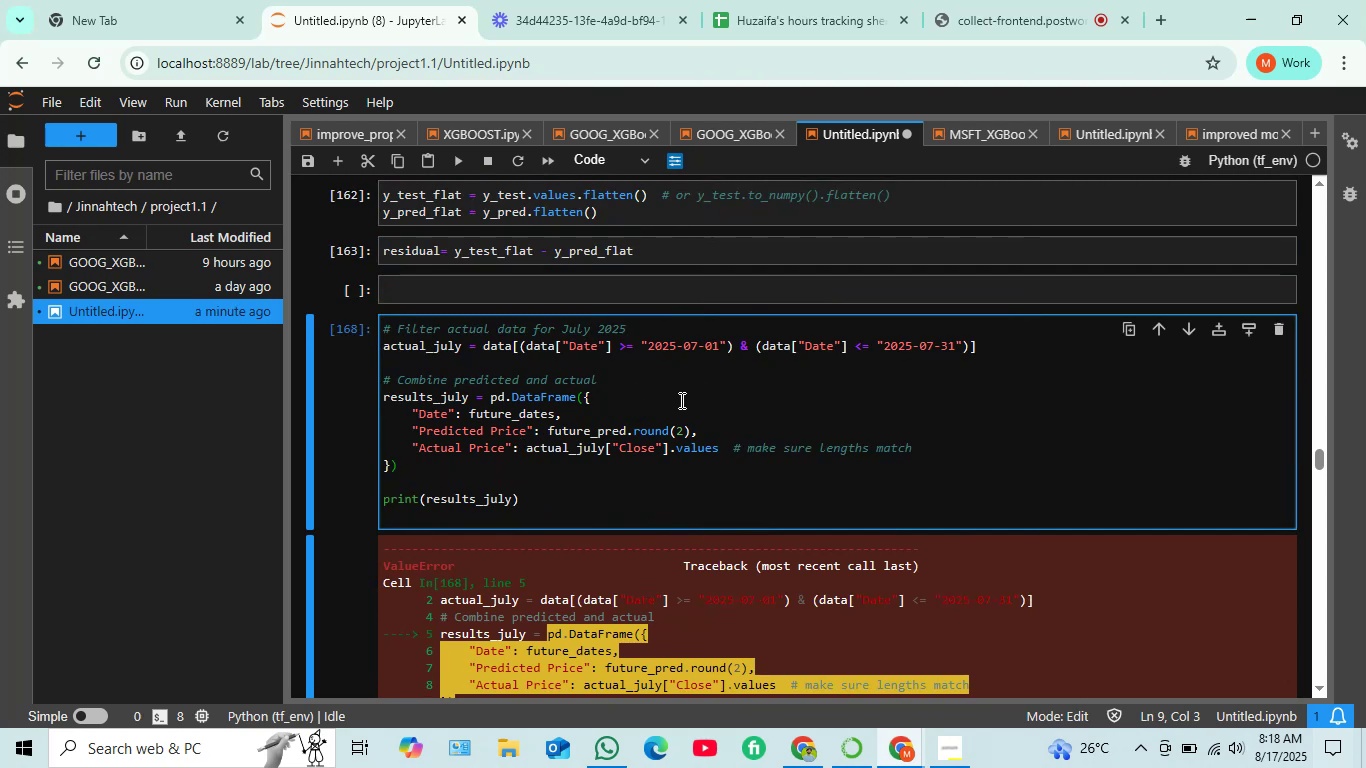 
left_click_drag(start_coordinate=[532, 503], to_coordinate=[381, 329])
 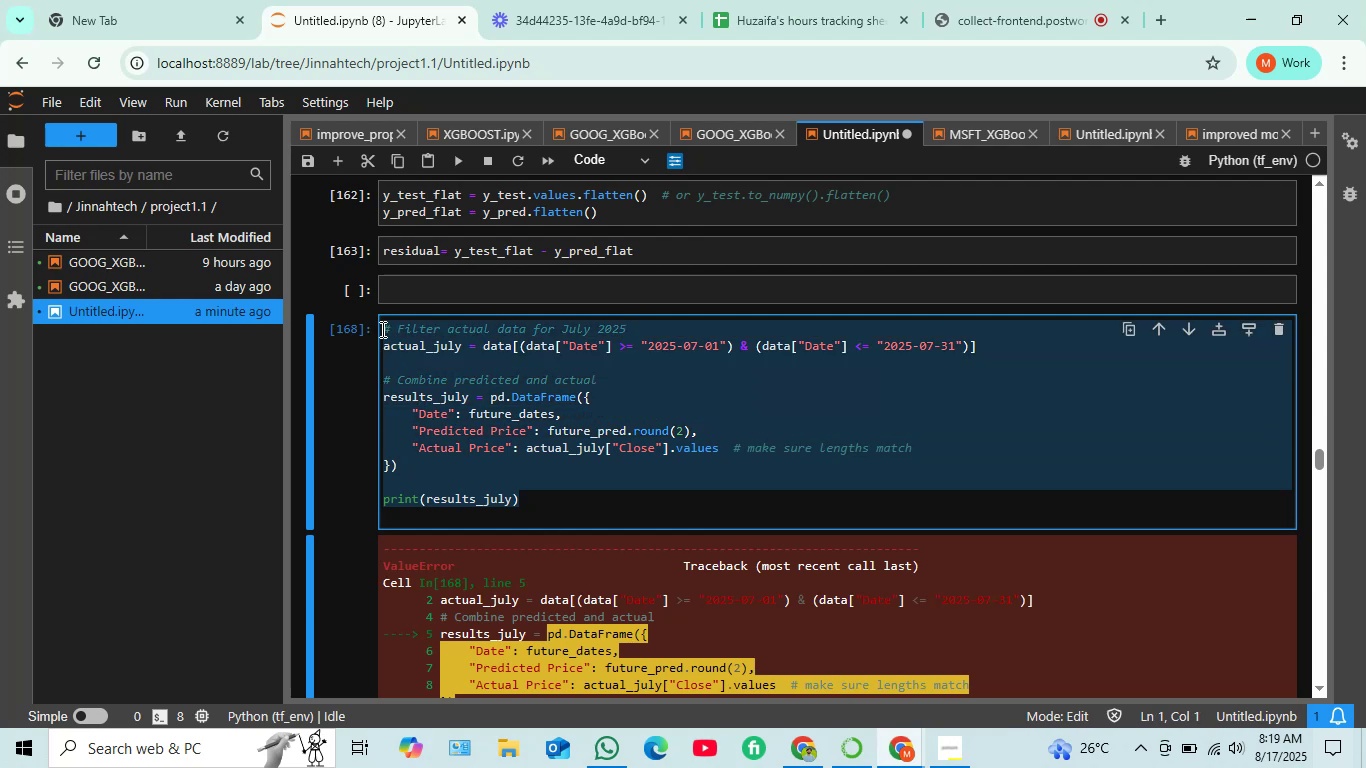 
key(Backspace)
 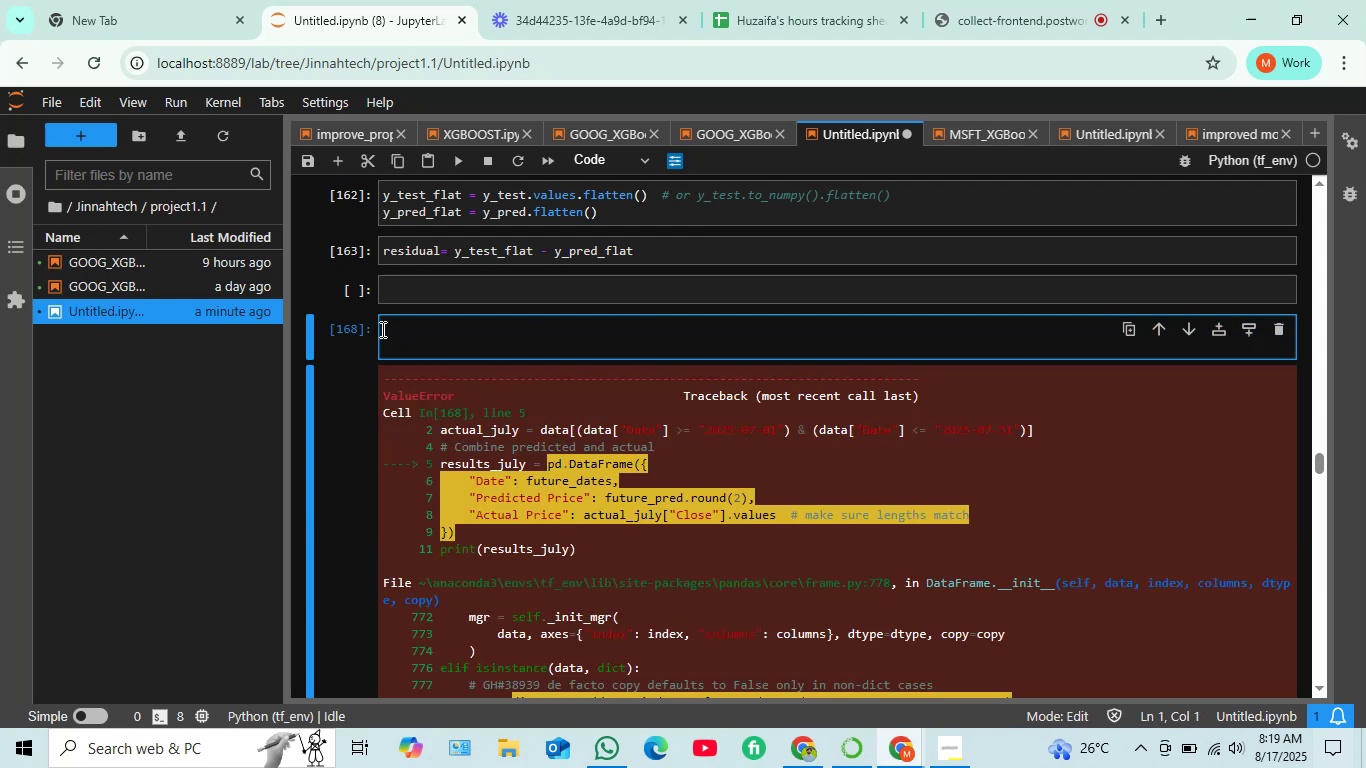 
key(Shift+ShiftRight)
 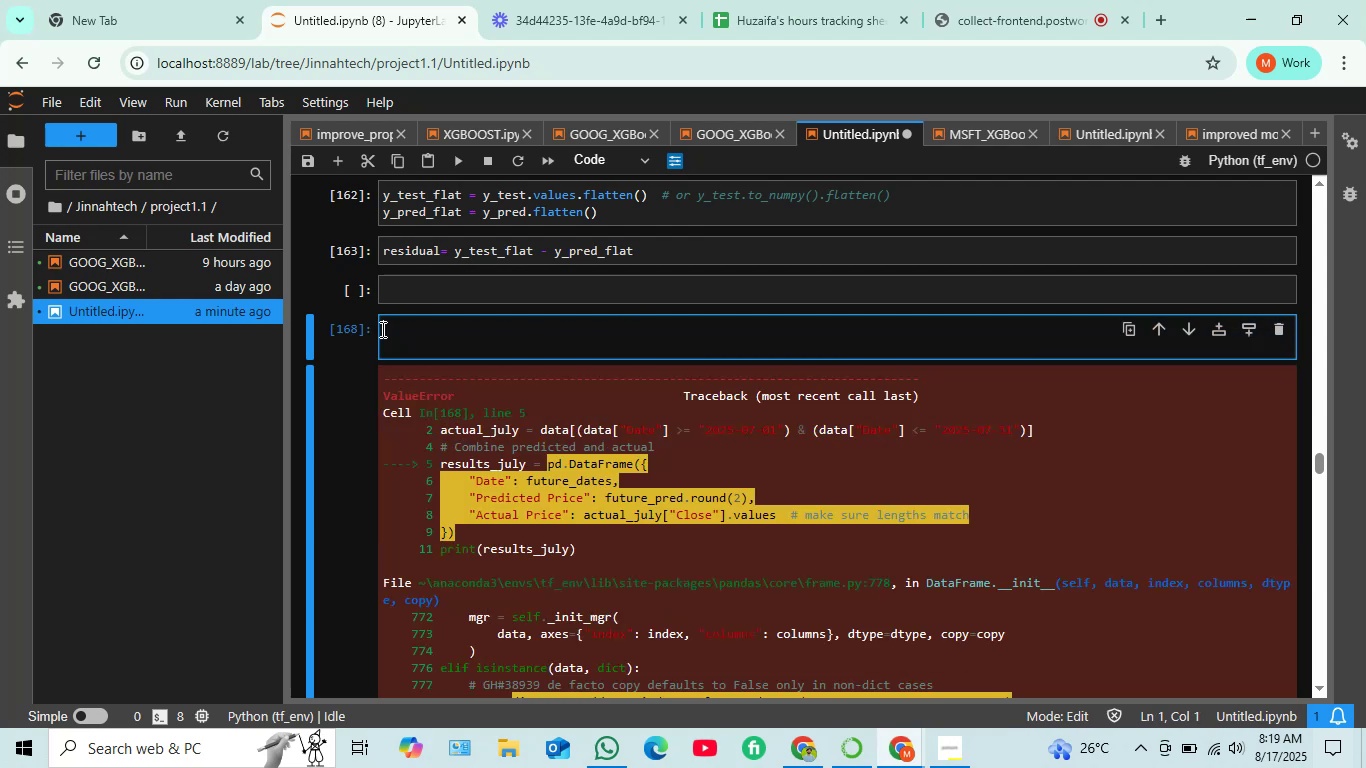 
key(Shift+Enter)
 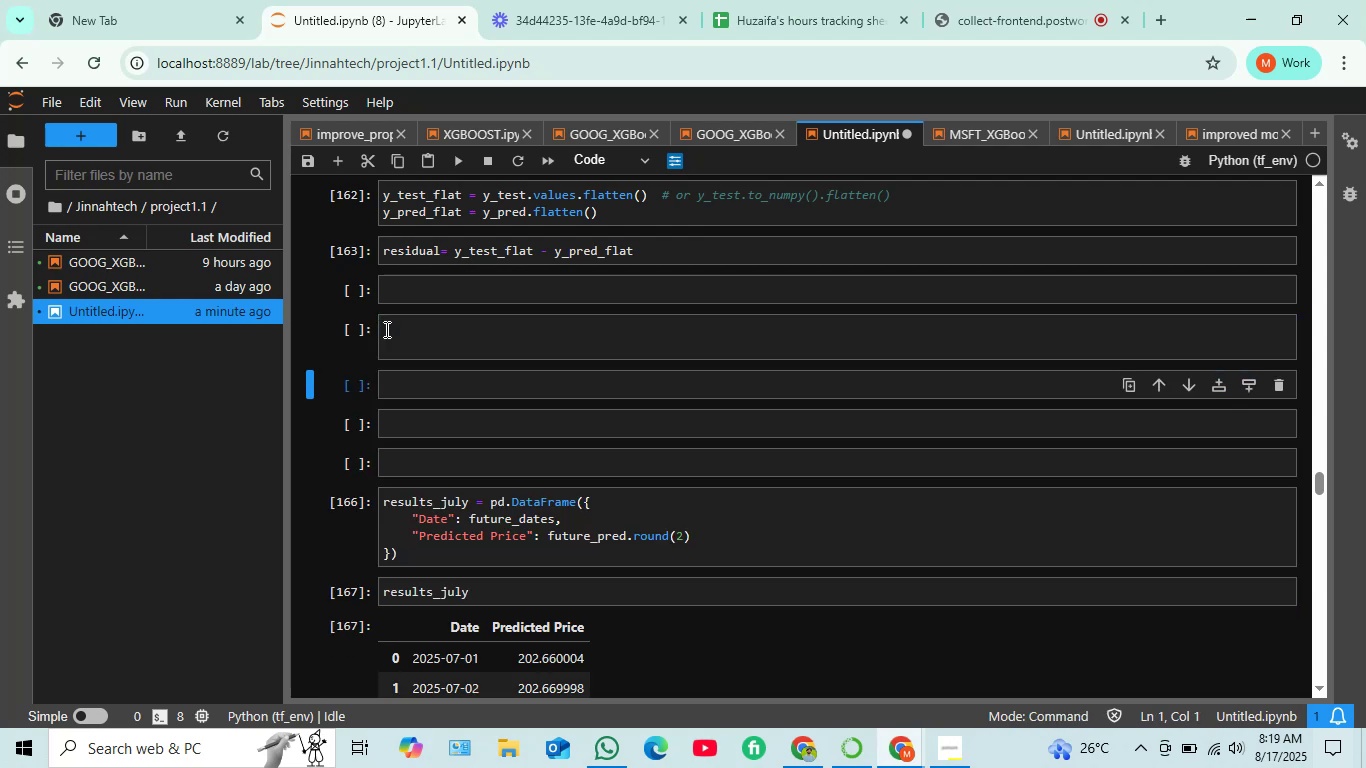 
scroll: coordinate [399, 348], scroll_direction: down, amount: 5.0
 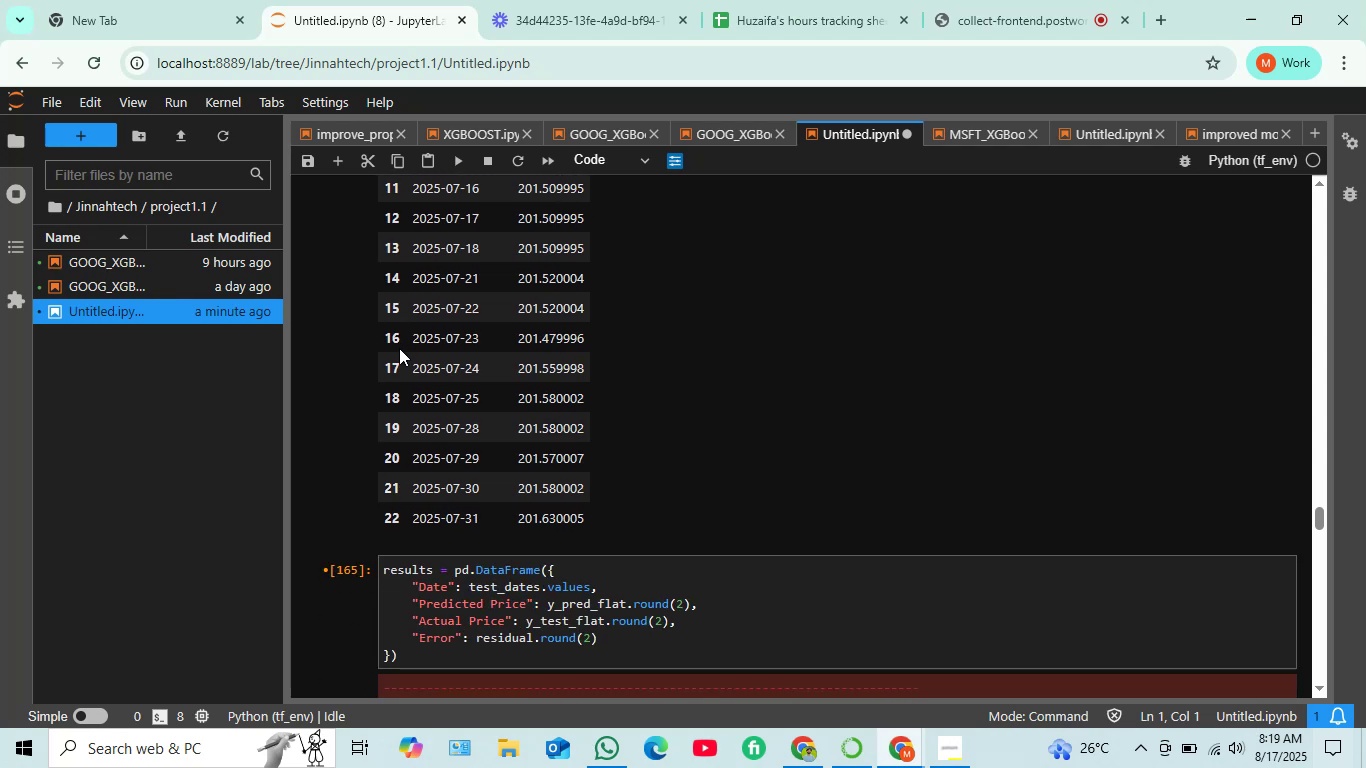 
scroll: coordinate [400, 343], scroll_direction: up, amount: 3.0
 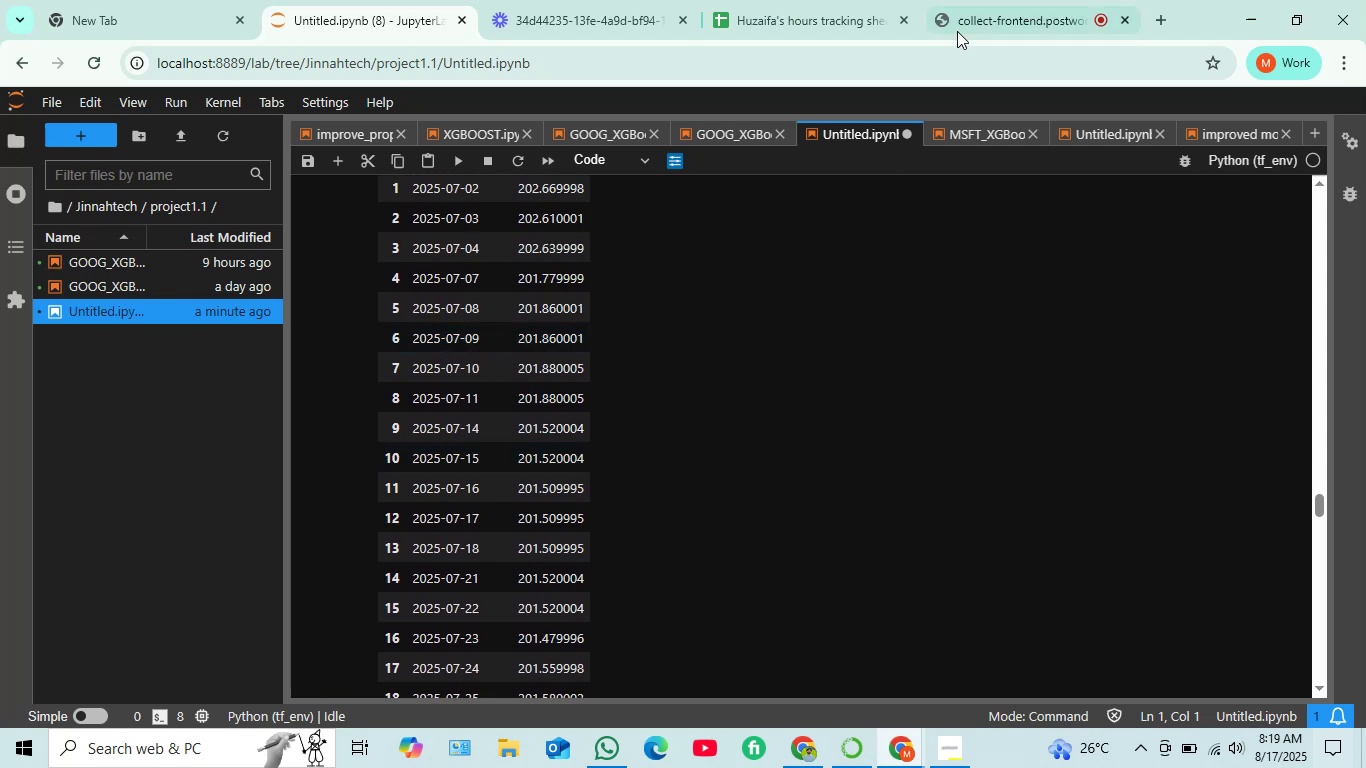 
left_click([982, 6])
 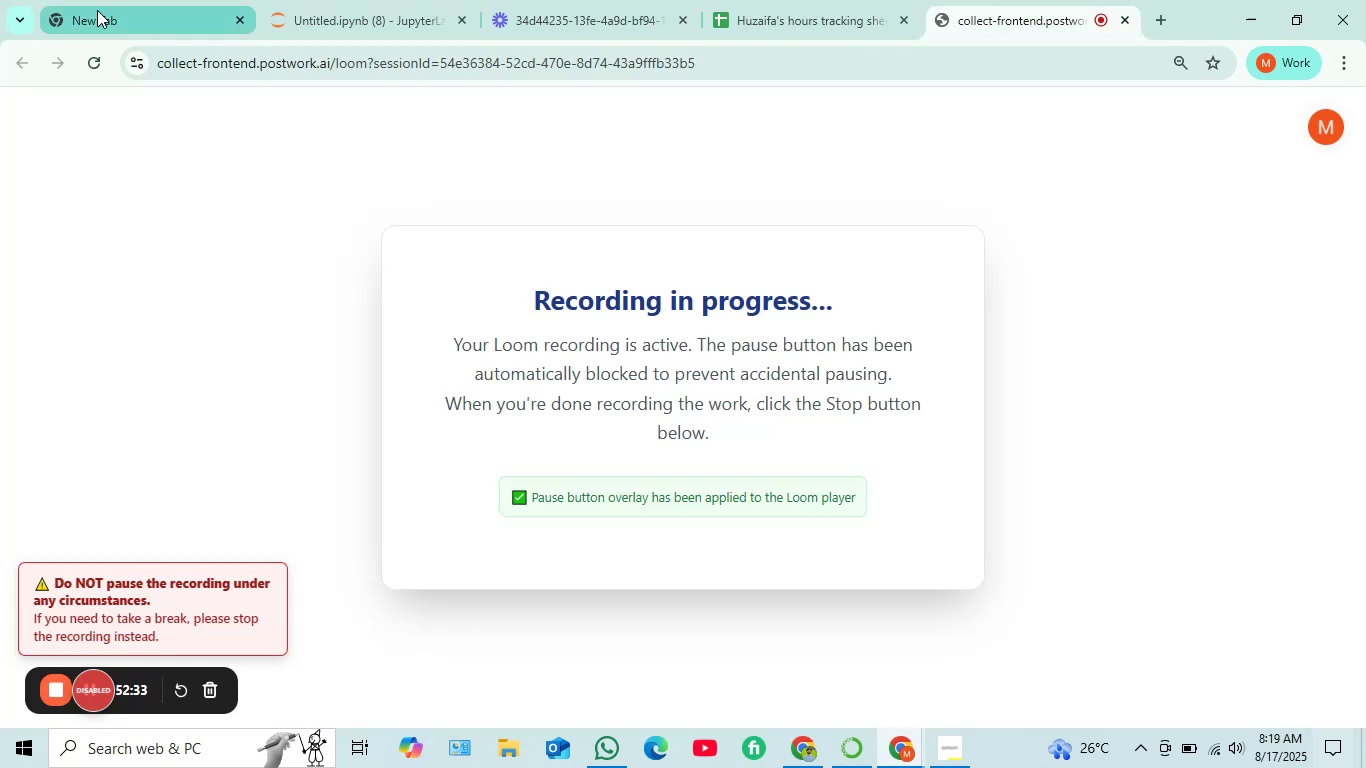 
left_click([185, 0])
 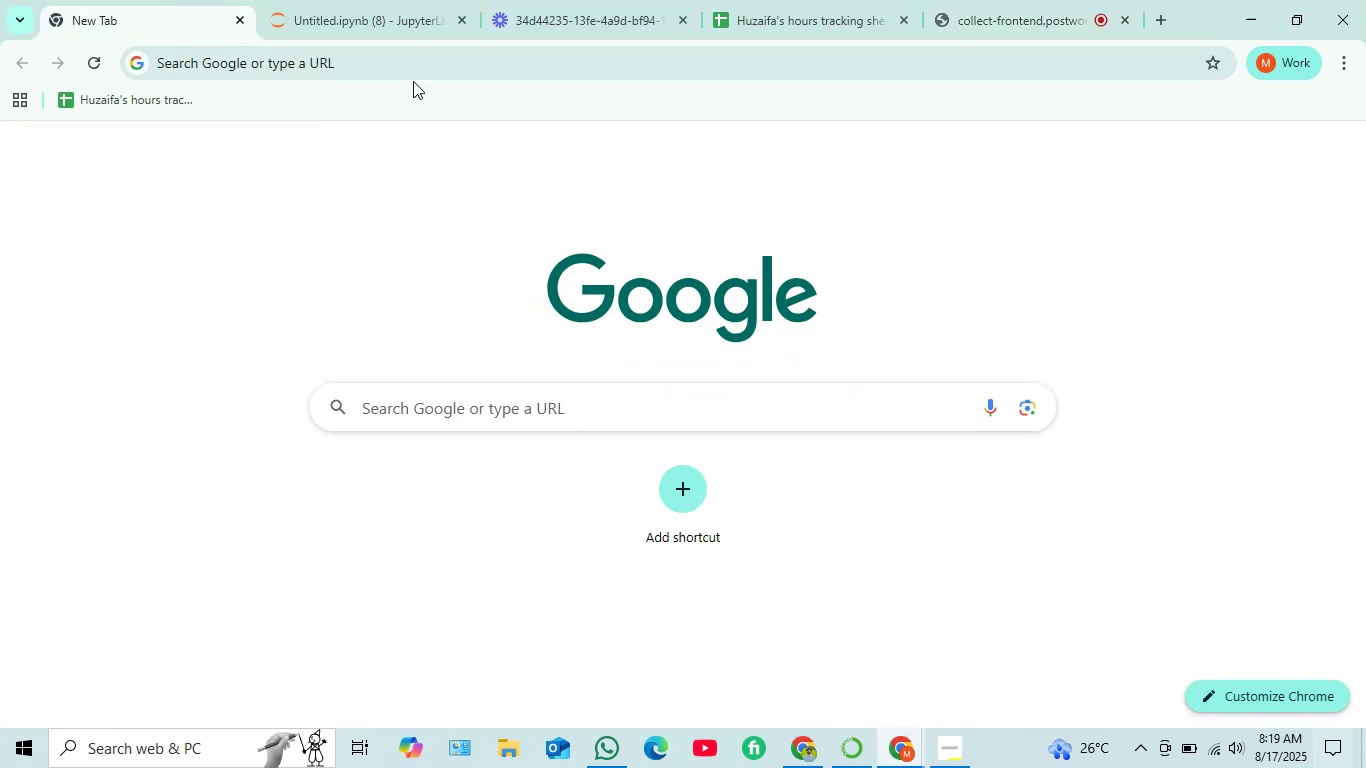 
left_click([397, 0])
 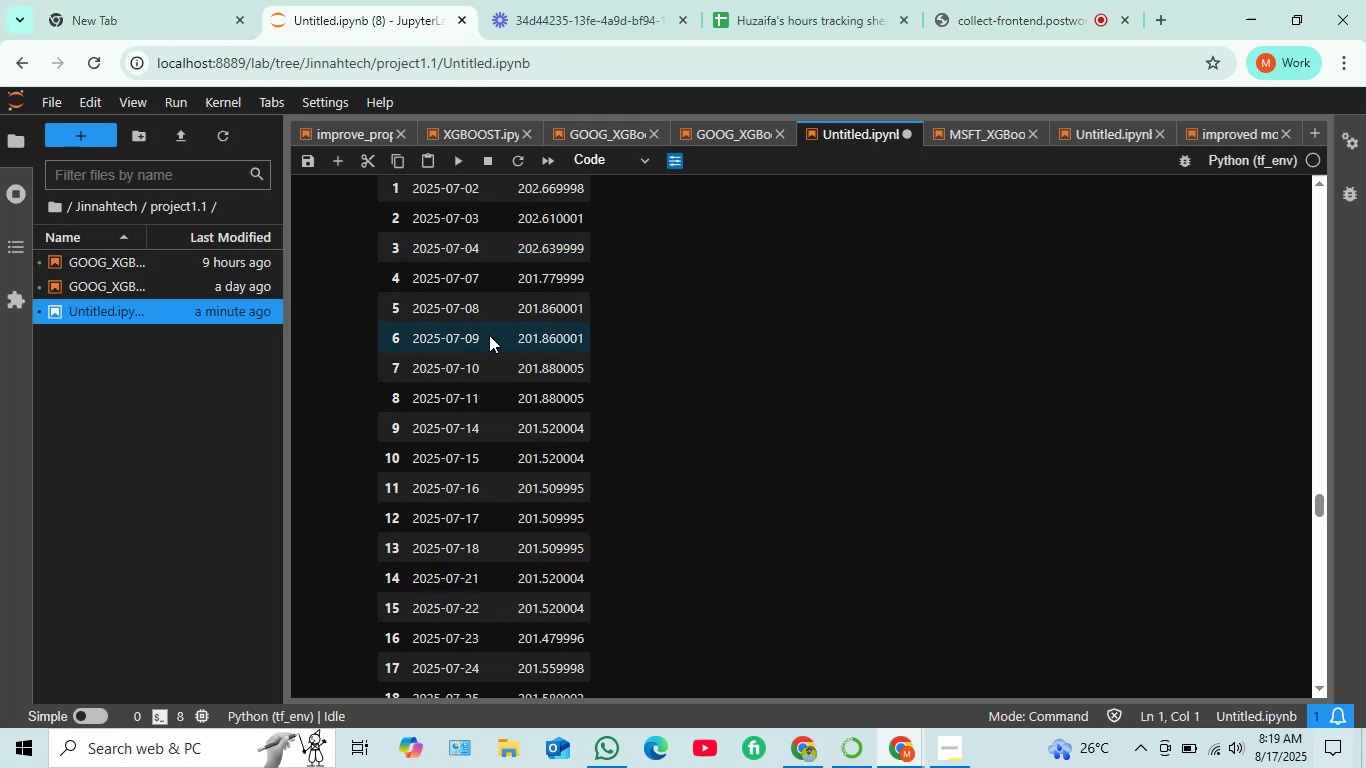 
scroll: coordinate [481, 367], scroll_direction: down, amount: 15.0
 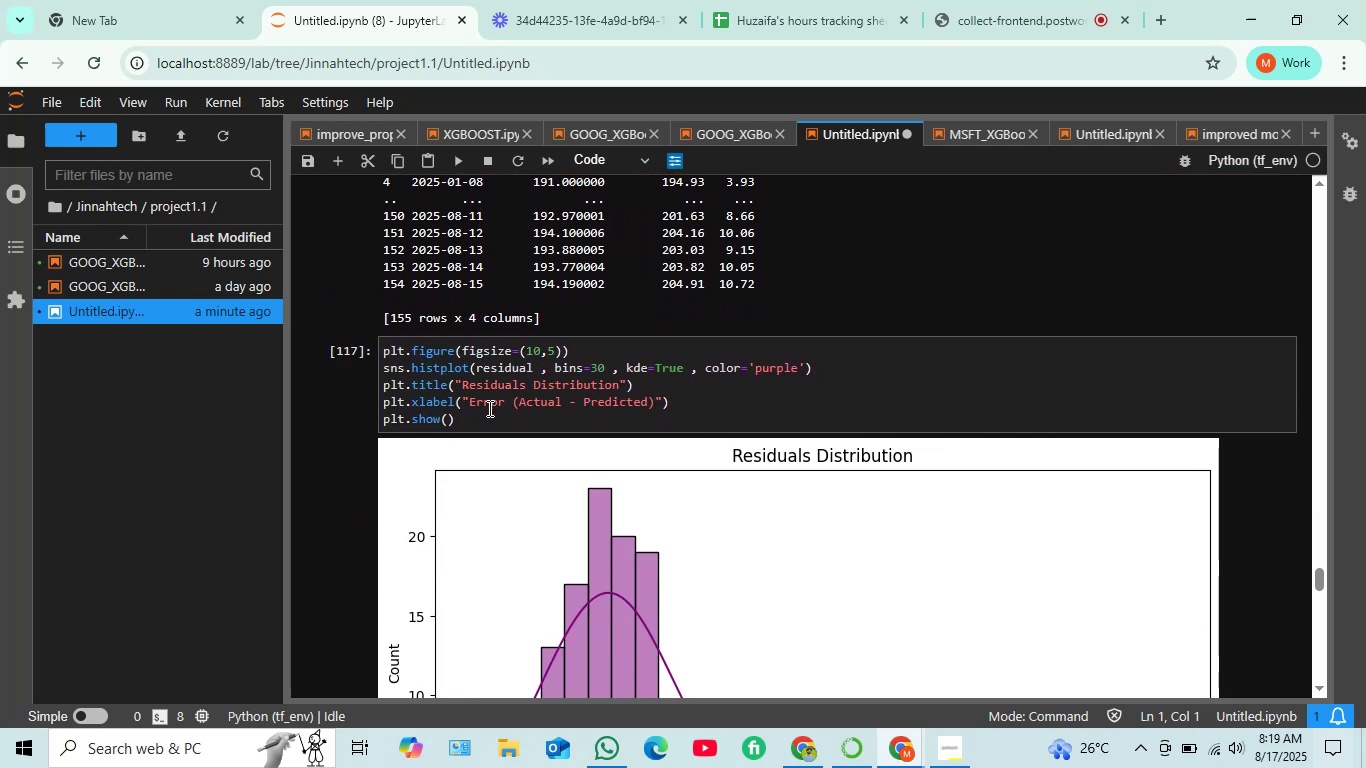 
left_click([486, 412])
 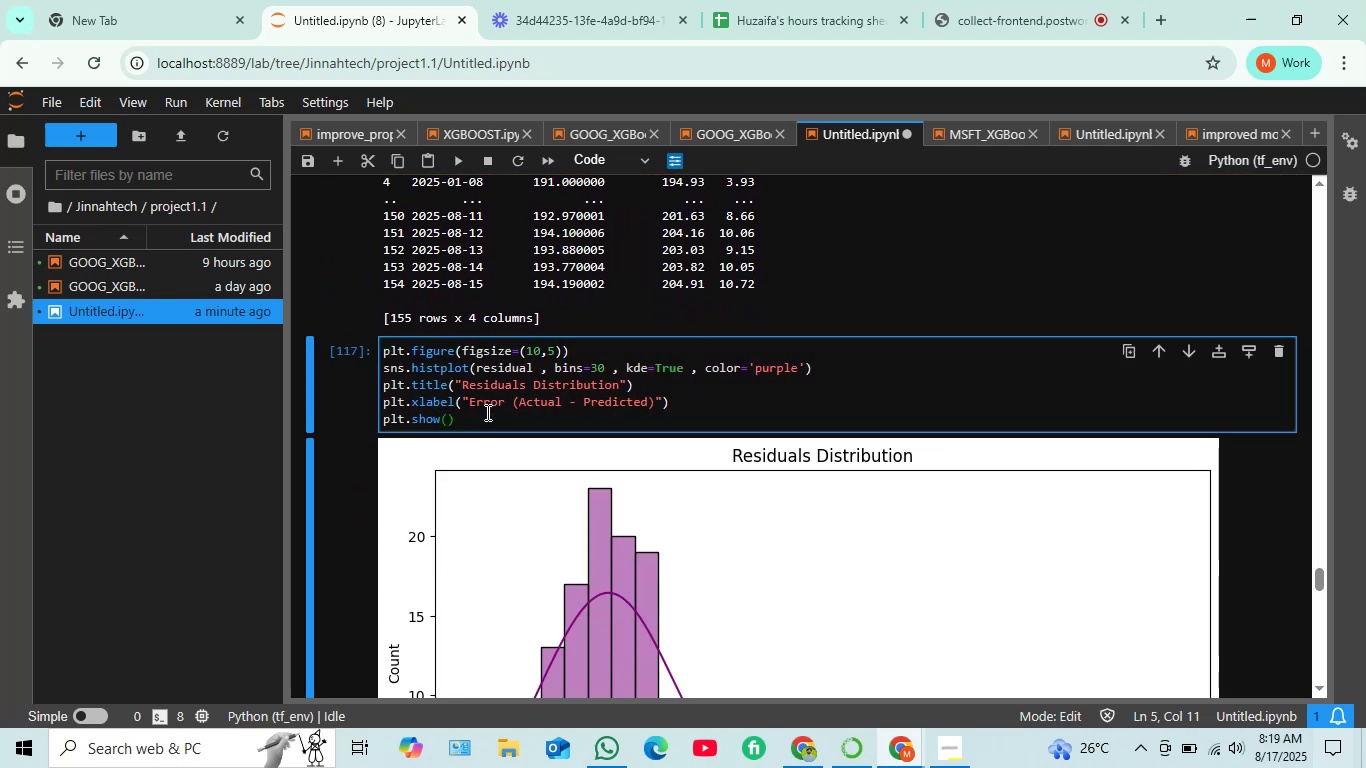 
key(Shift+ShiftRight)
 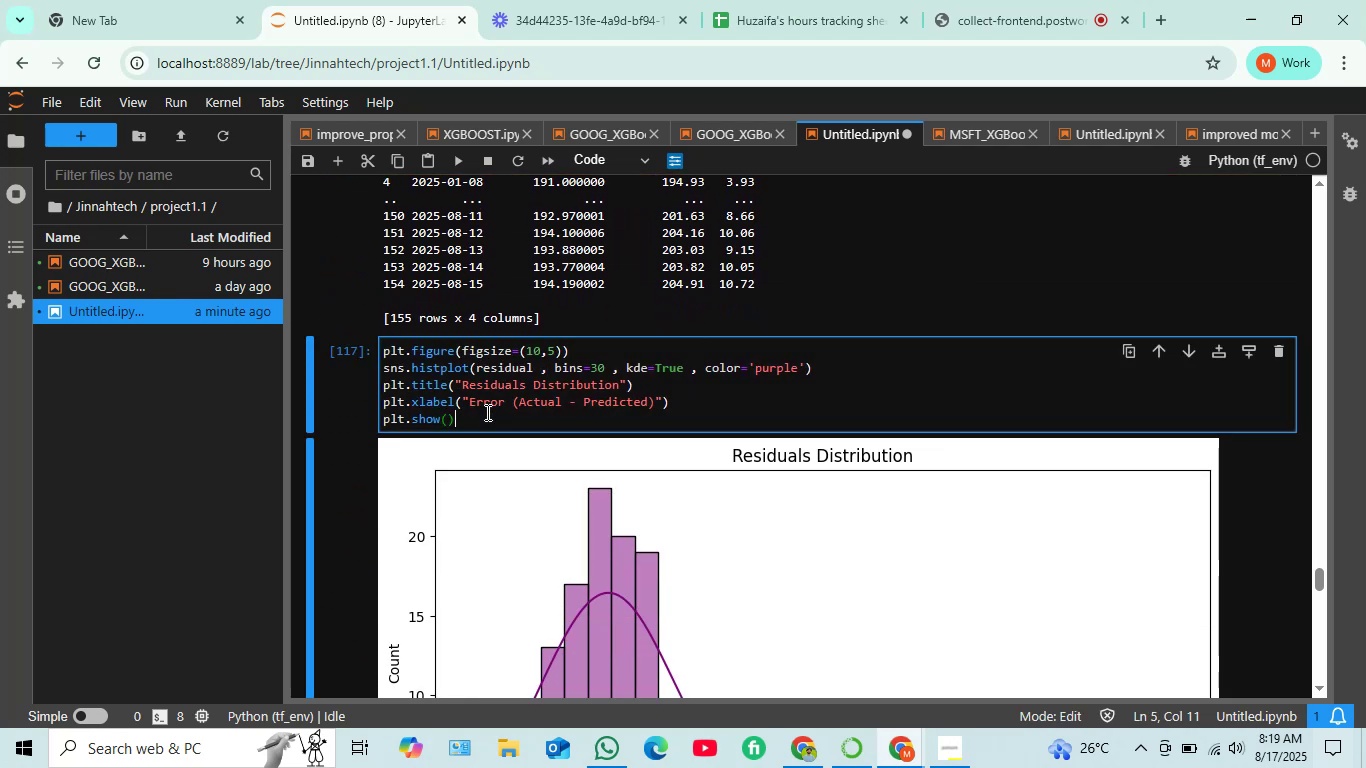 
key(Shift+Enter)
 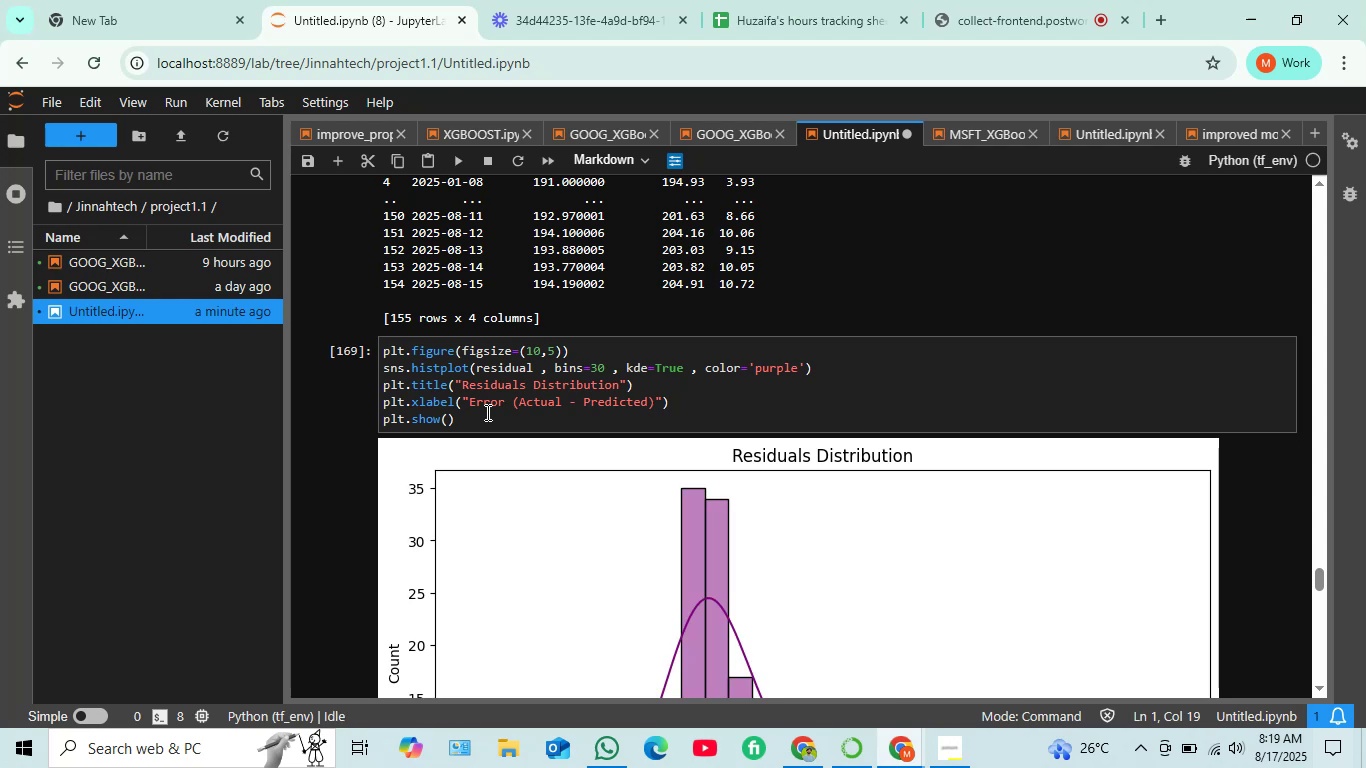 
scroll: coordinate [563, 406], scroll_direction: down, amount: 9.0
 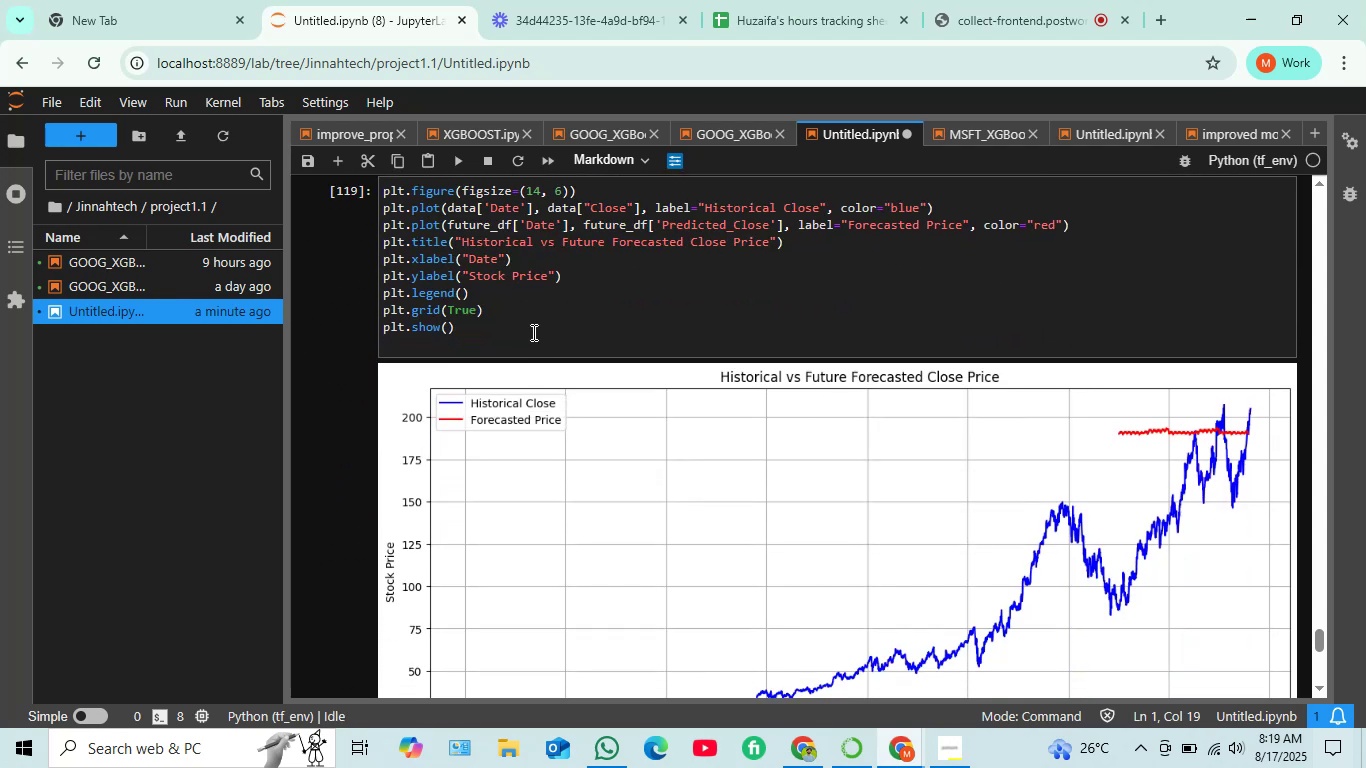 
left_click([531, 326])
 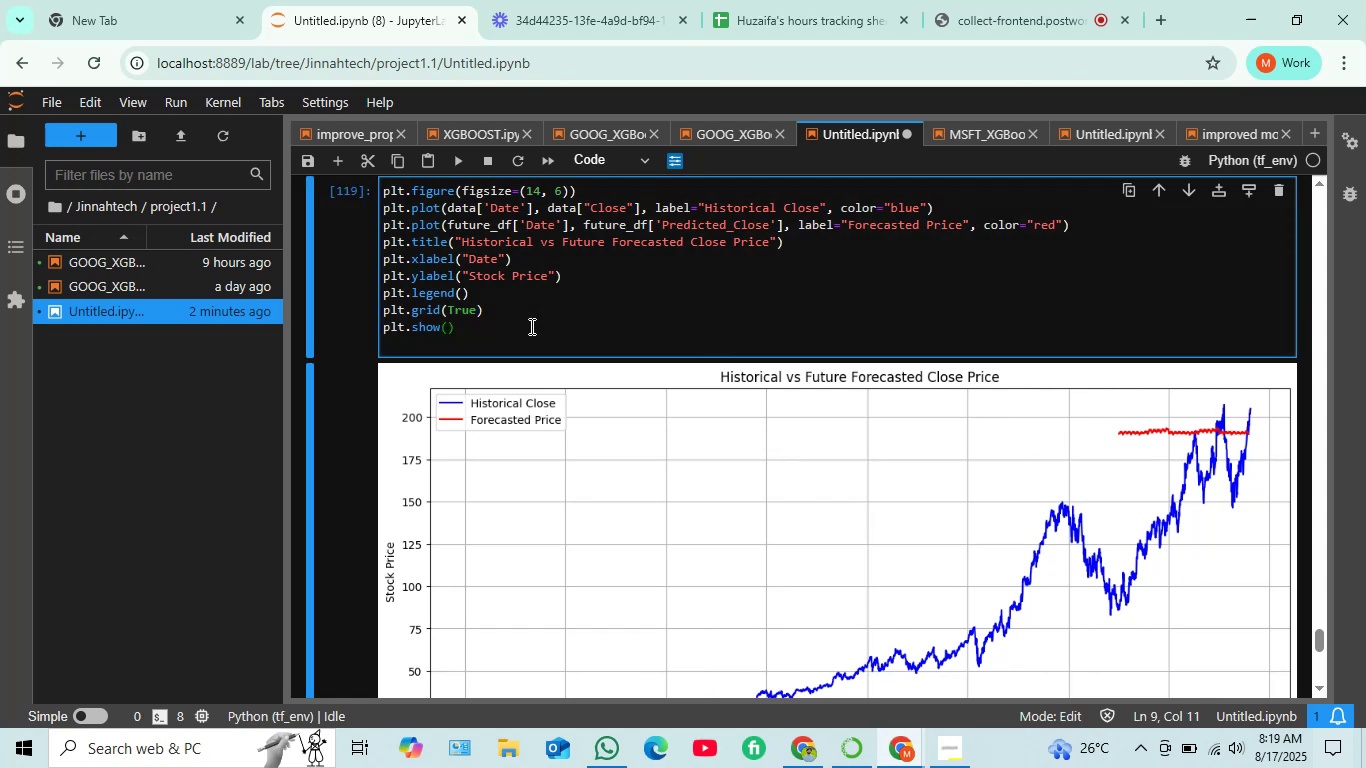 
key(Shift+ShiftRight)
 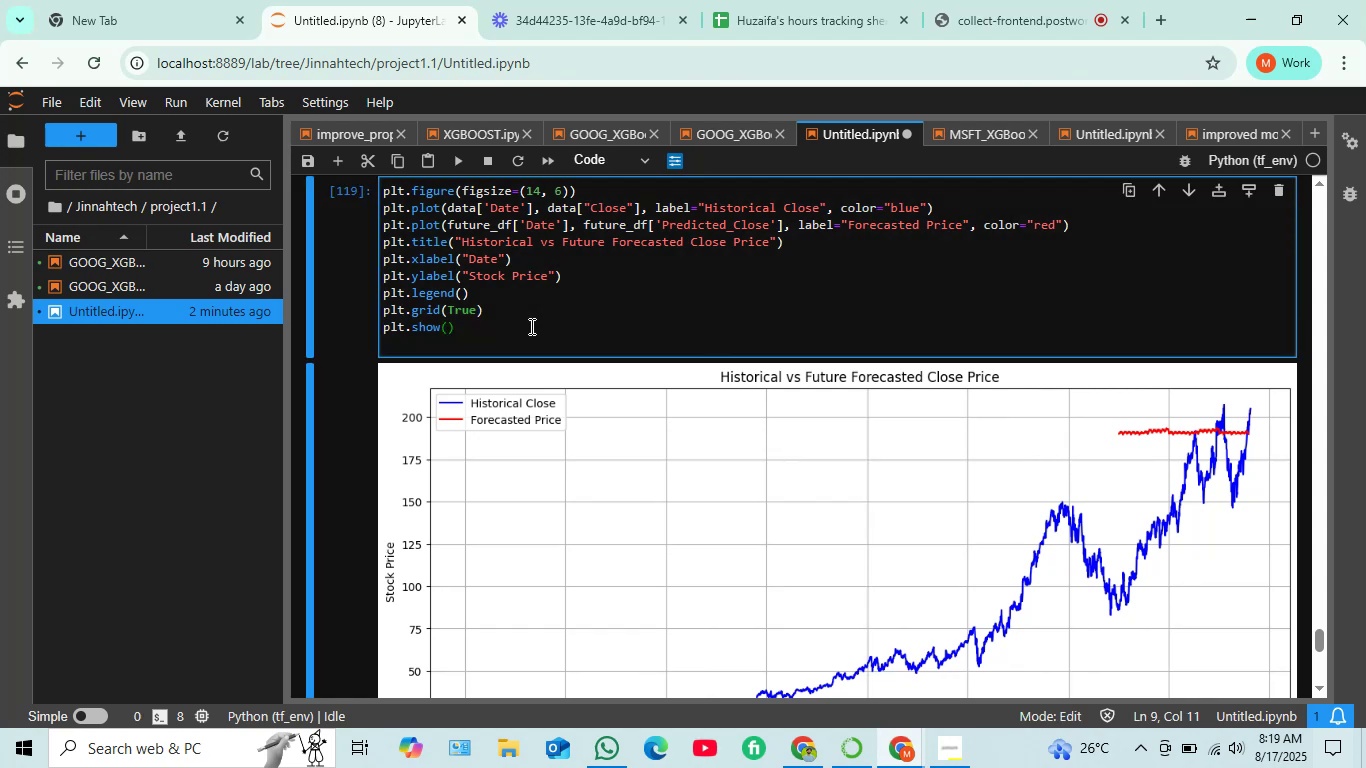 
key(Shift+Enter)
 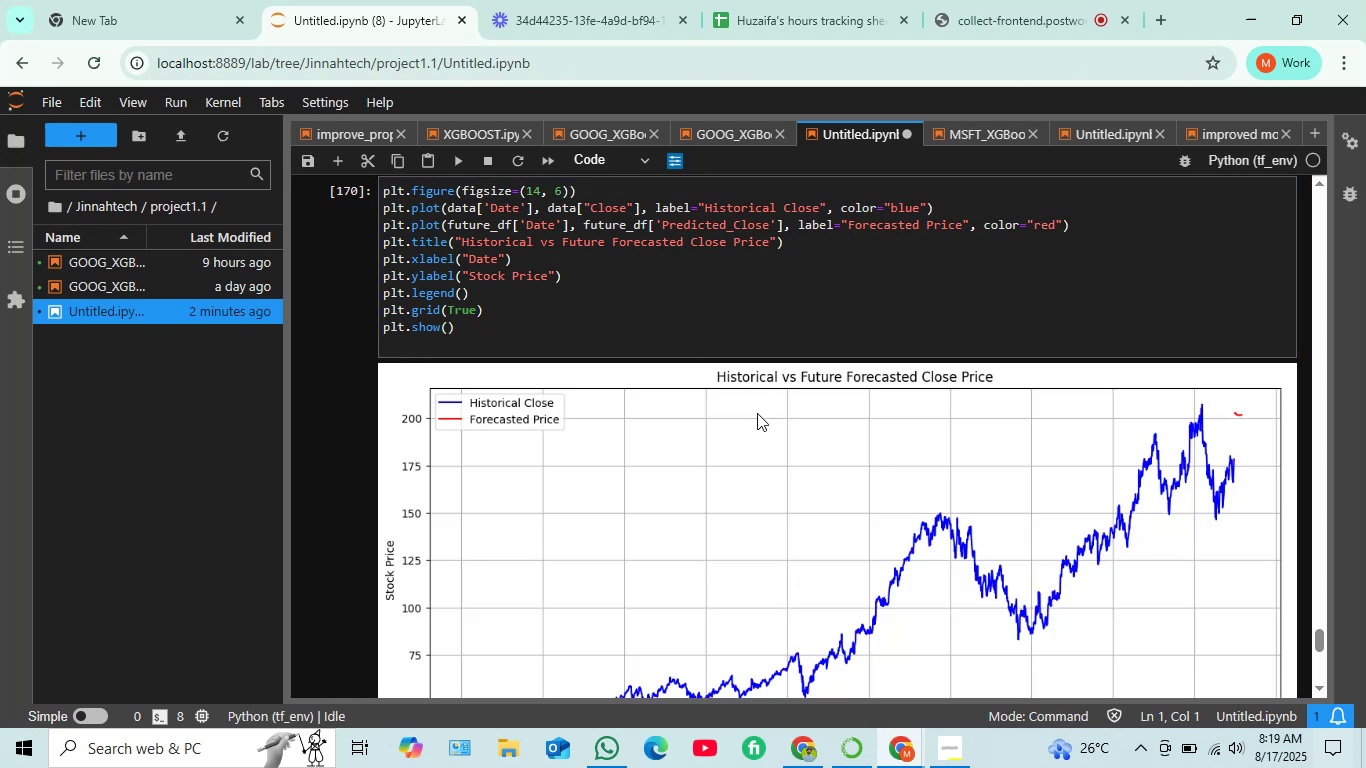 
scroll: coordinate [807, 445], scroll_direction: down, amount: 2.0
 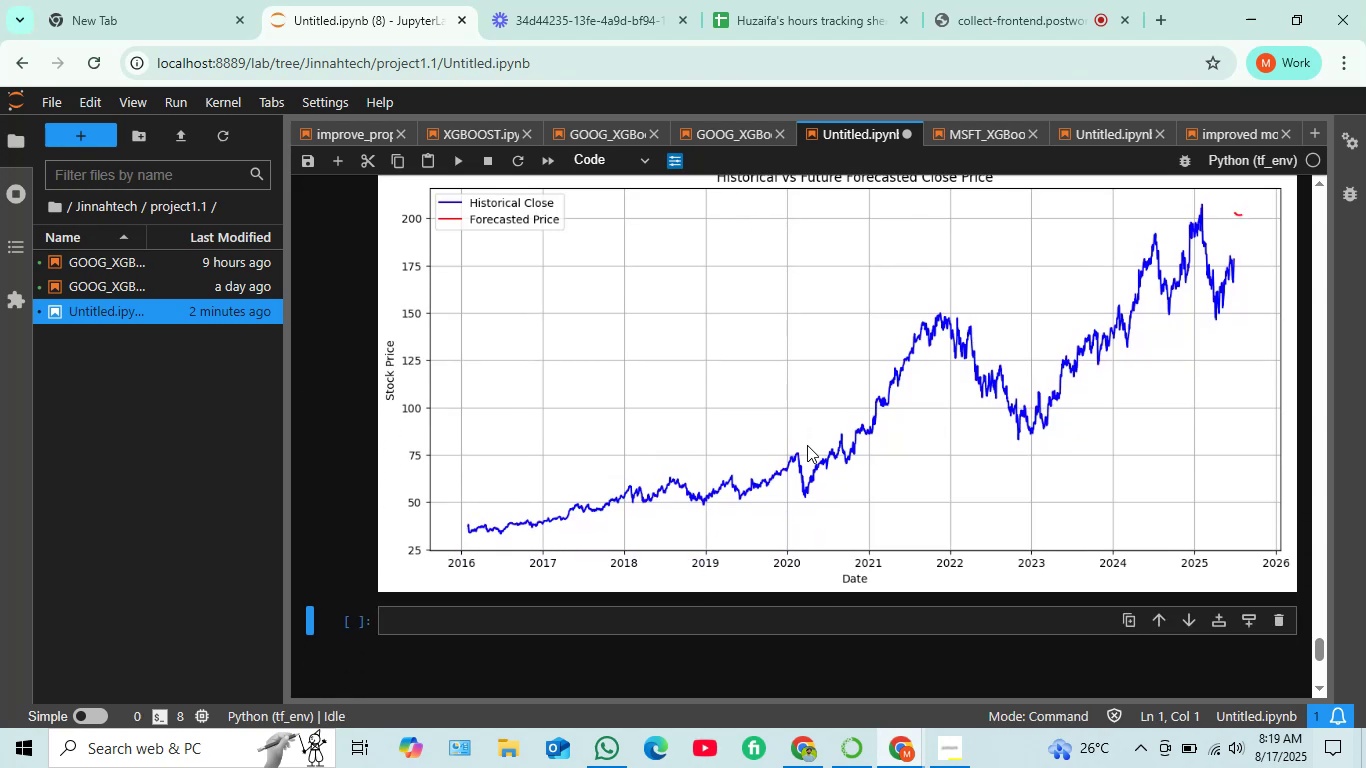 
scroll: coordinate [572, 292], scroll_direction: up, amount: 15.0
 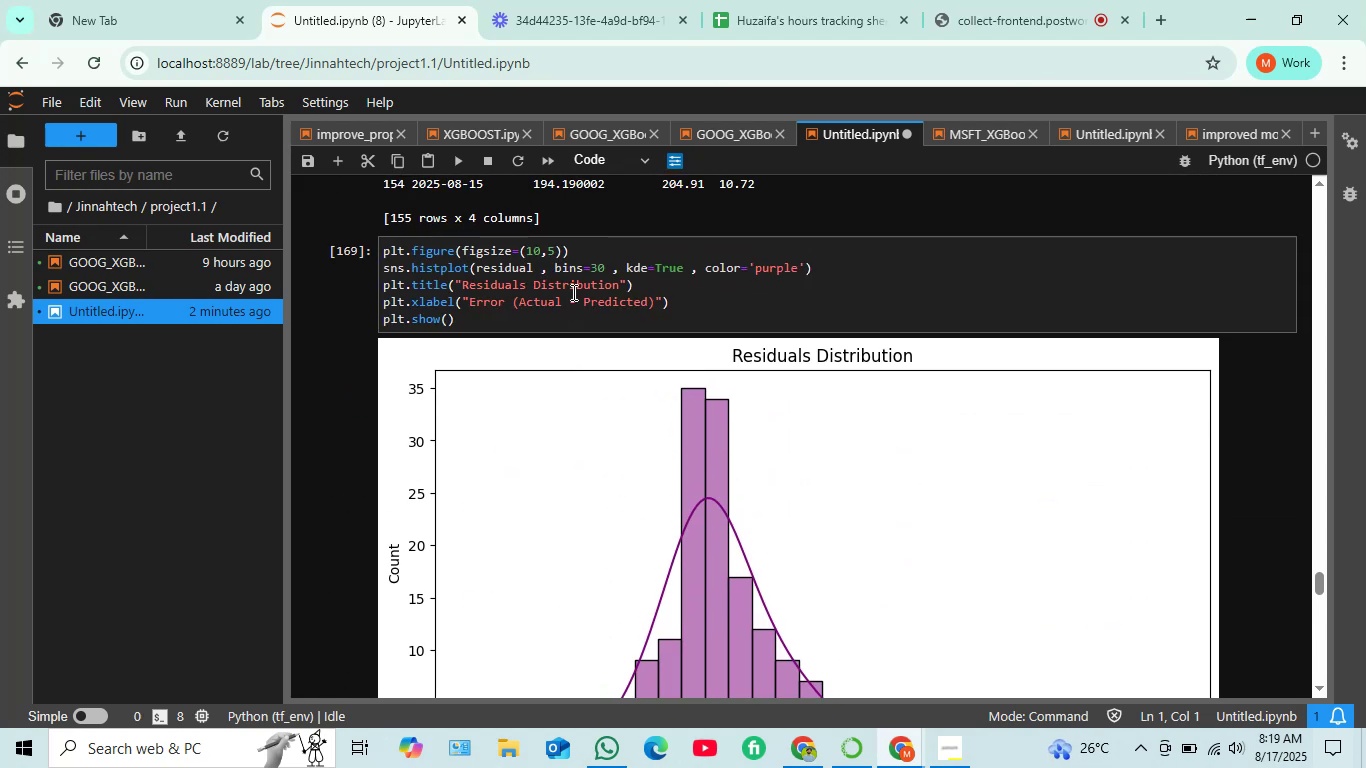 
scroll: coordinate [571, 289], scroll_direction: up, amount: 13.0
 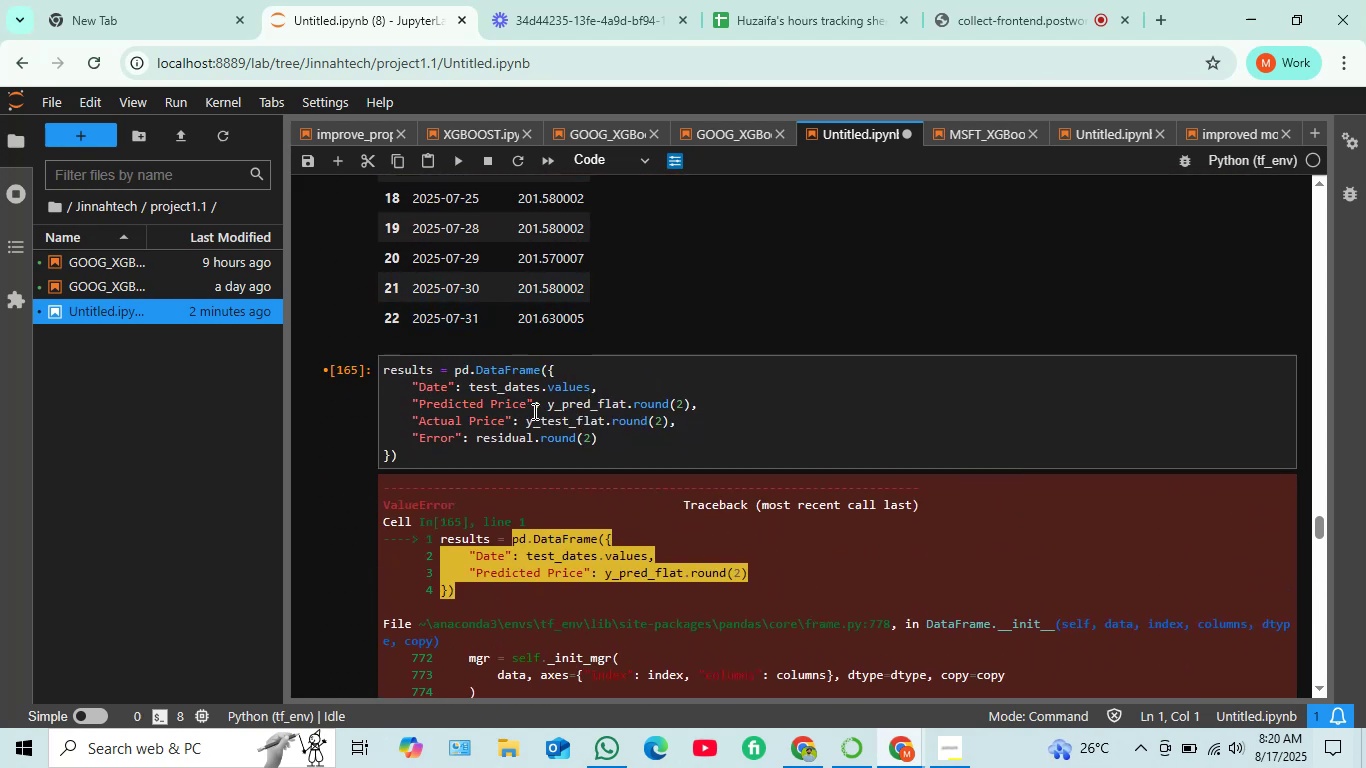 
wait(10.25)
 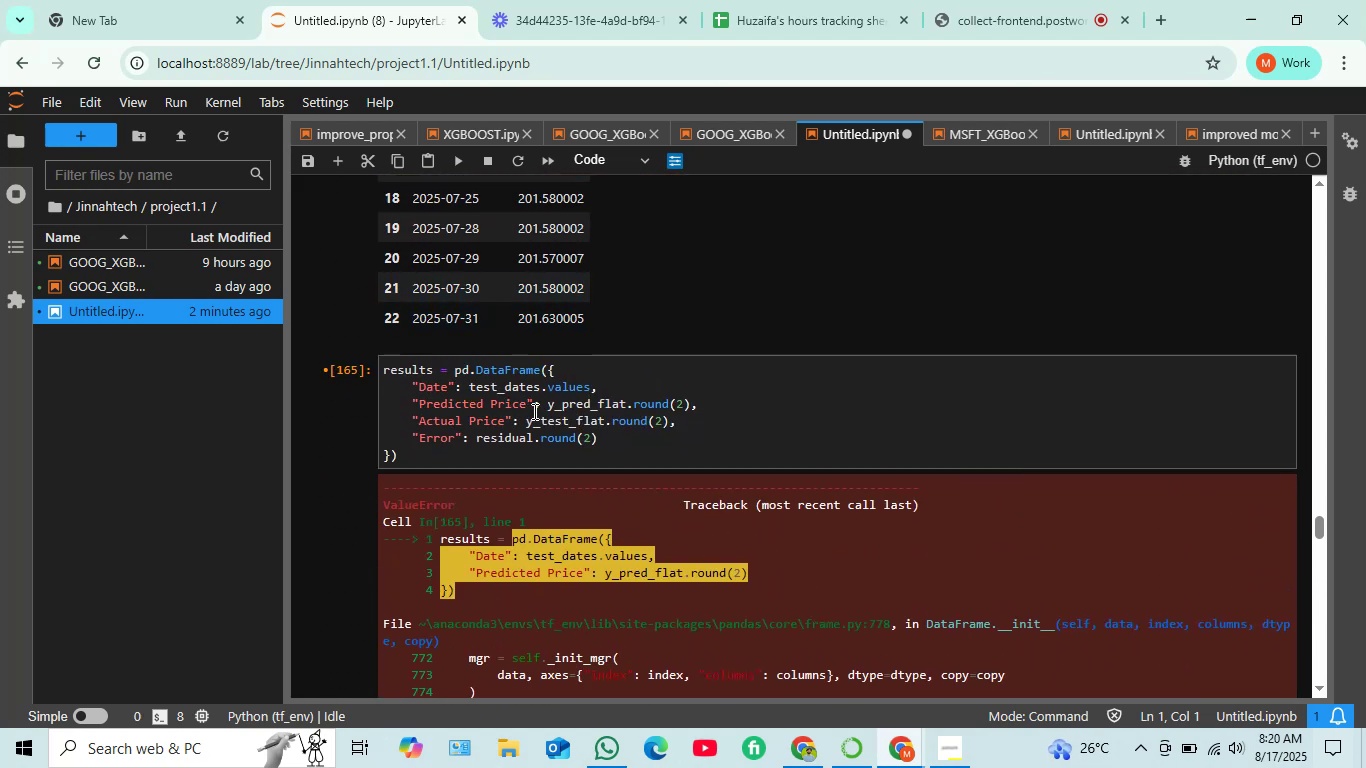 
scroll: coordinate [529, 394], scroll_direction: down, amount: 22.0
 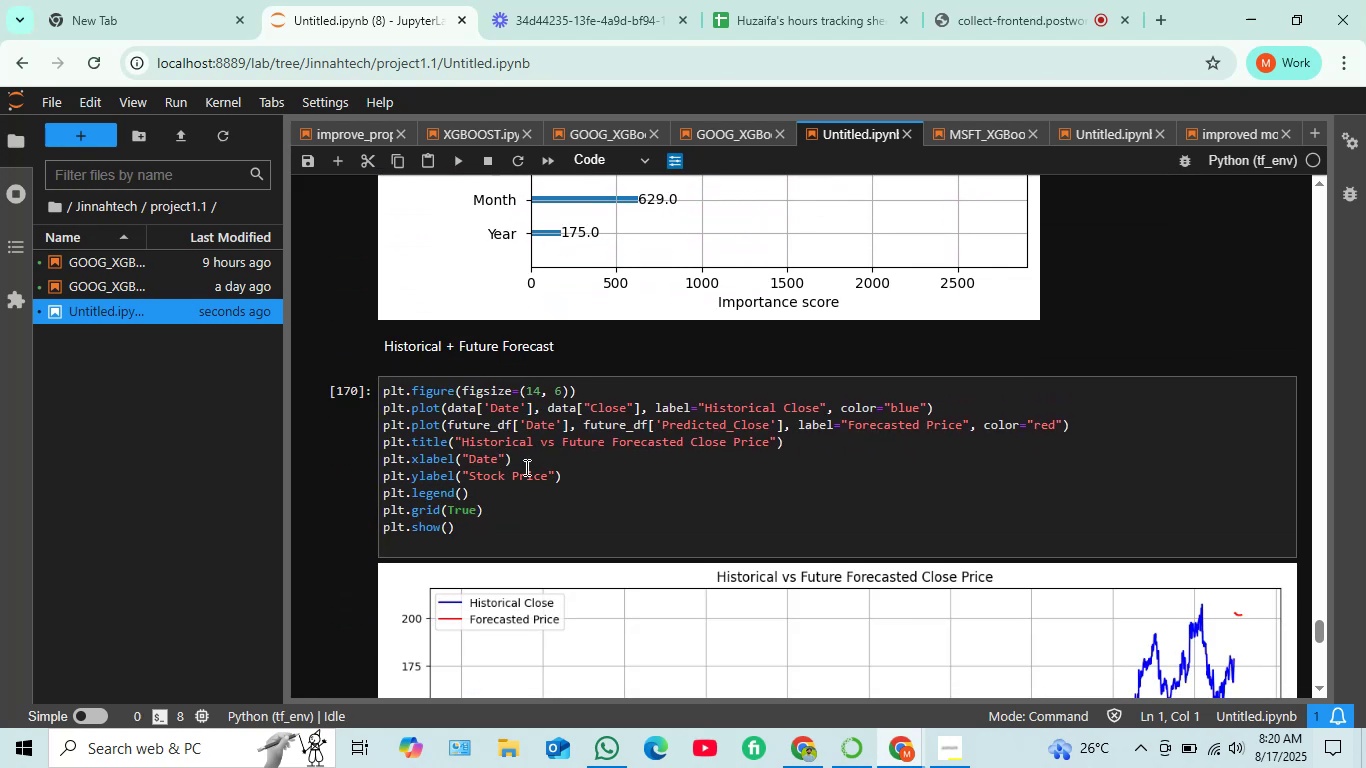 
left_click_drag(start_coordinate=[478, 527], to_coordinate=[382, 384])
 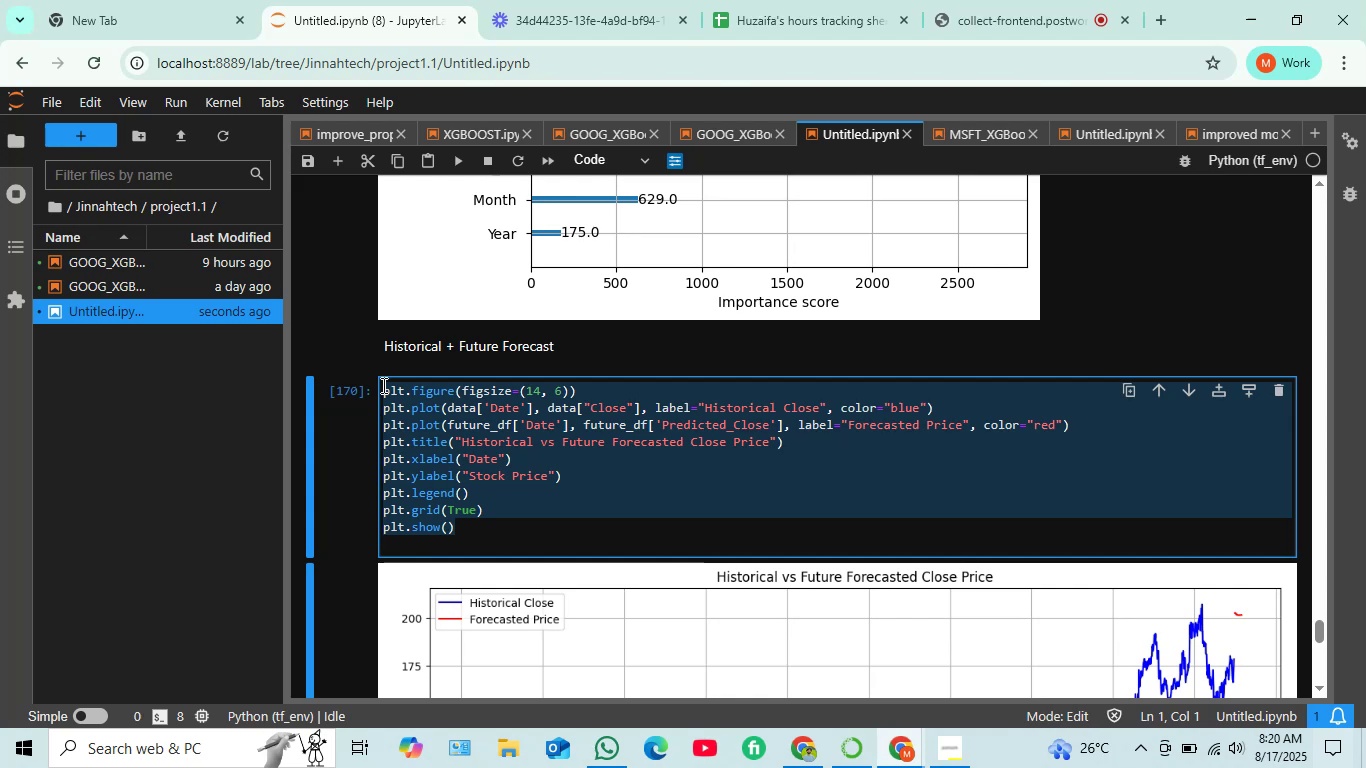 
key(Control+C)
 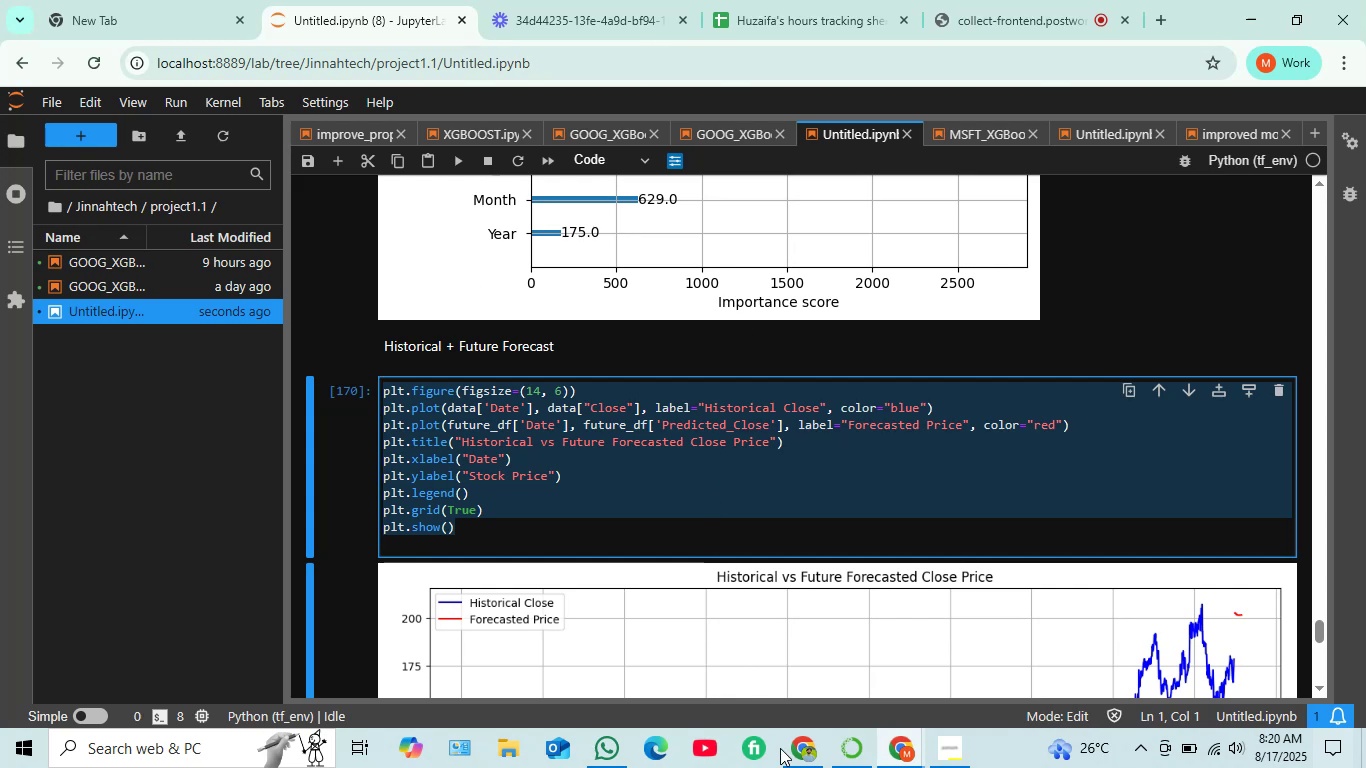 
left_click([797, 750])
 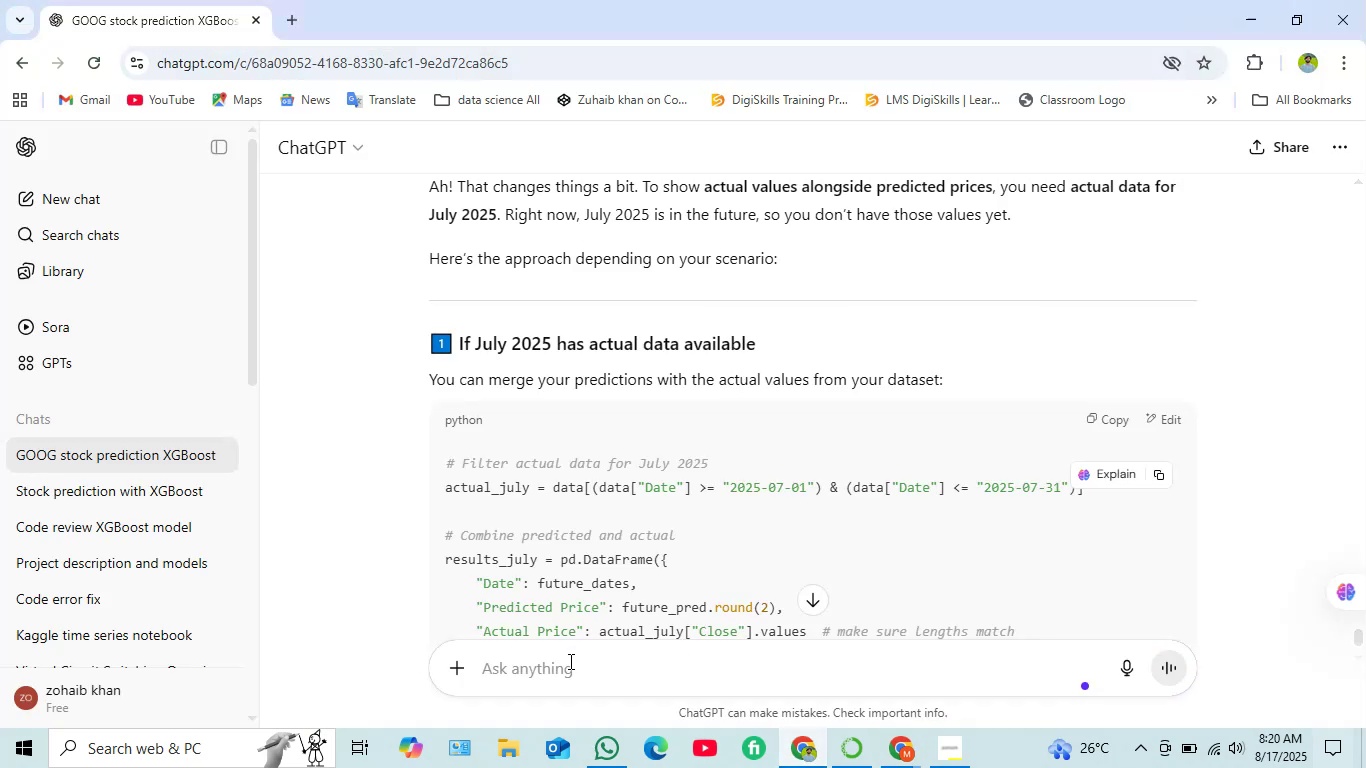 
left_click([563, 672])
 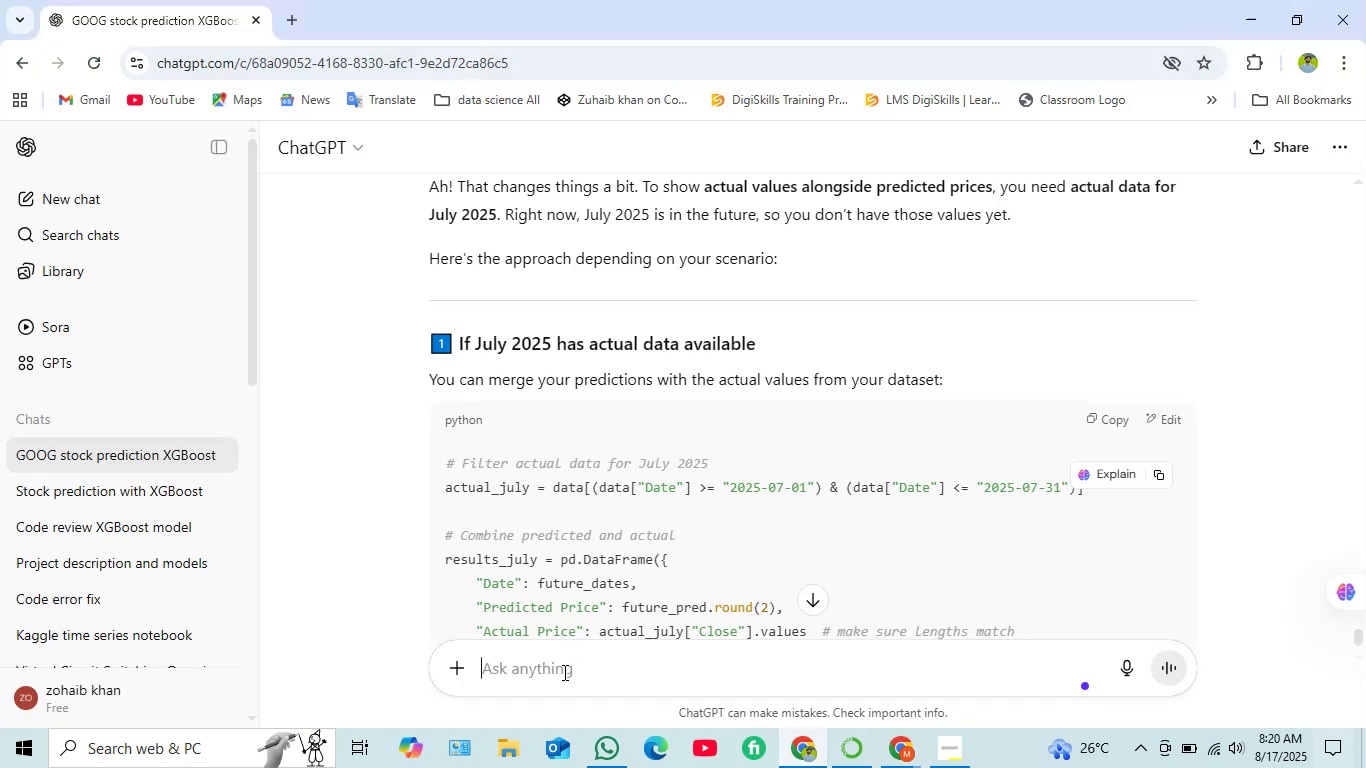 
key(Control+V)
 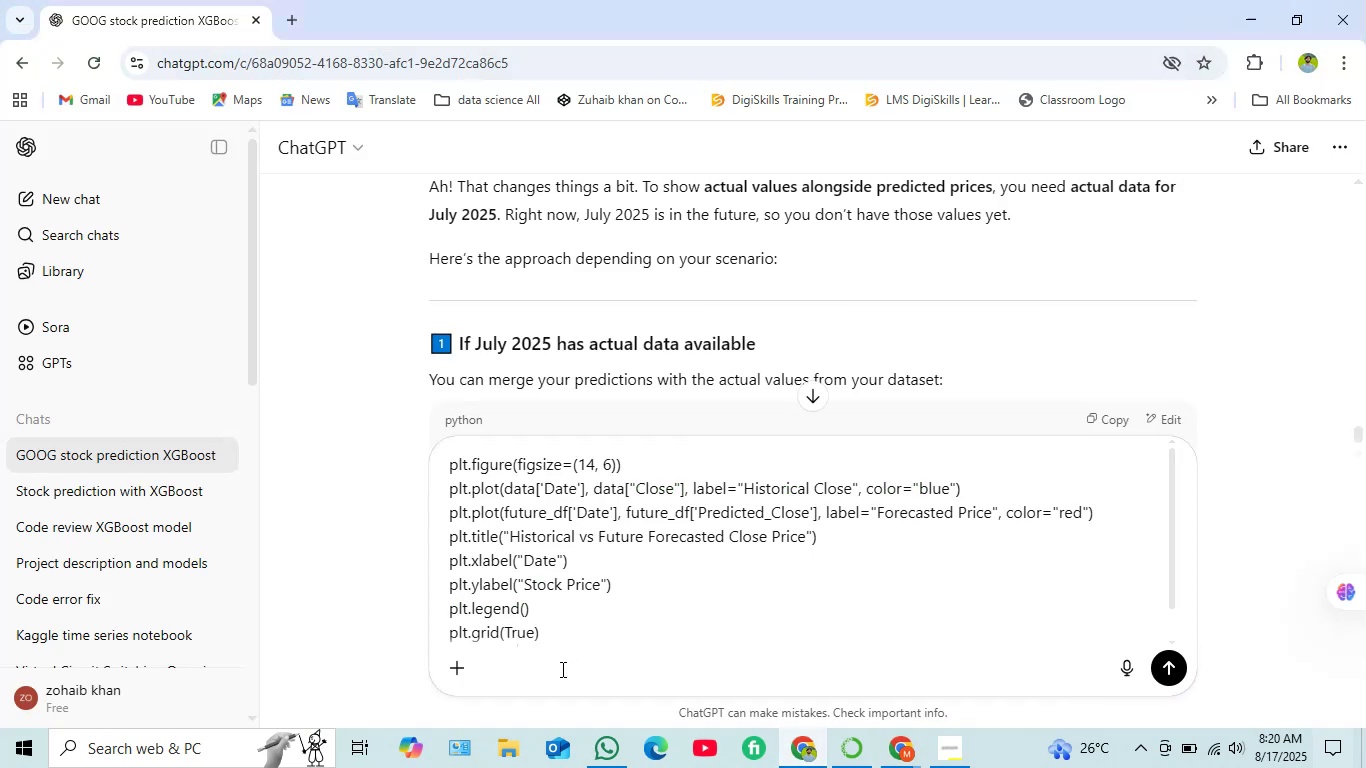 
key(Shift+Enter)
 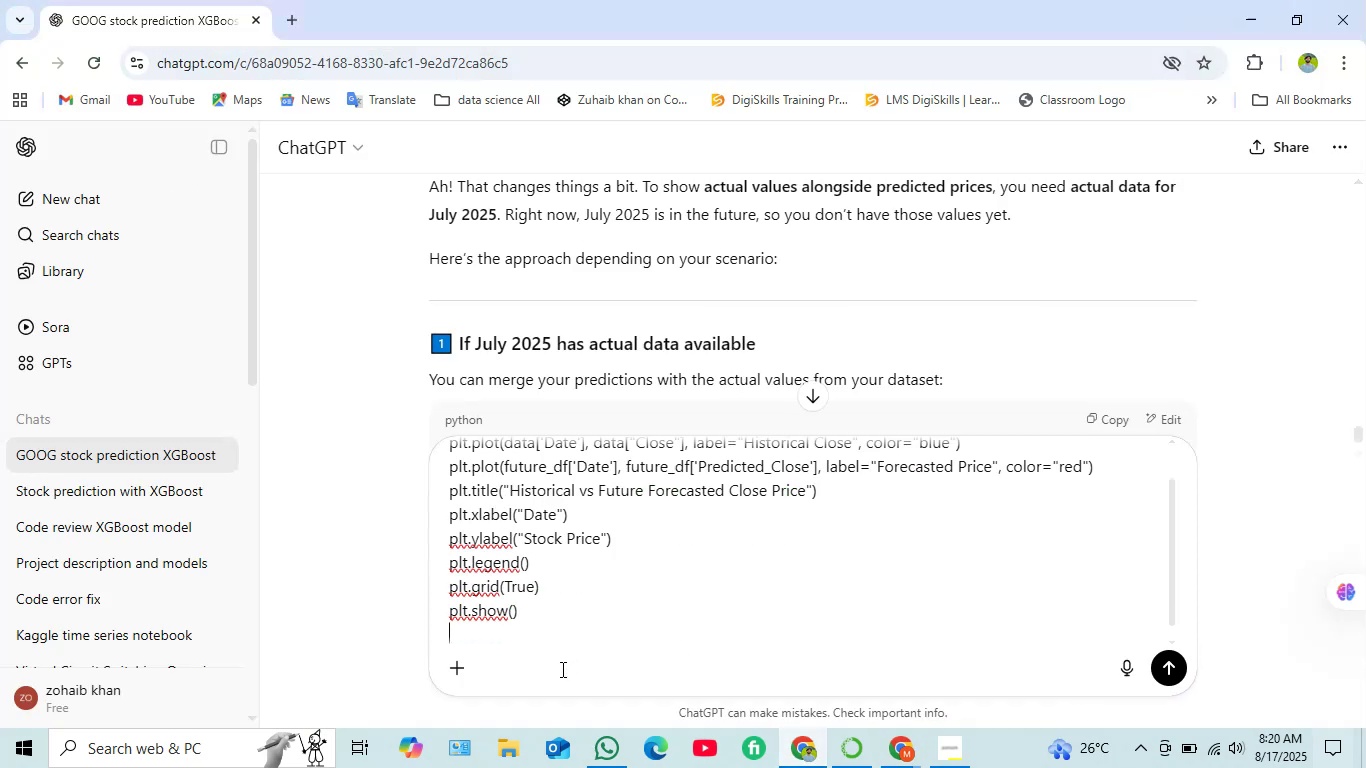 
key(Shift+Enter)
 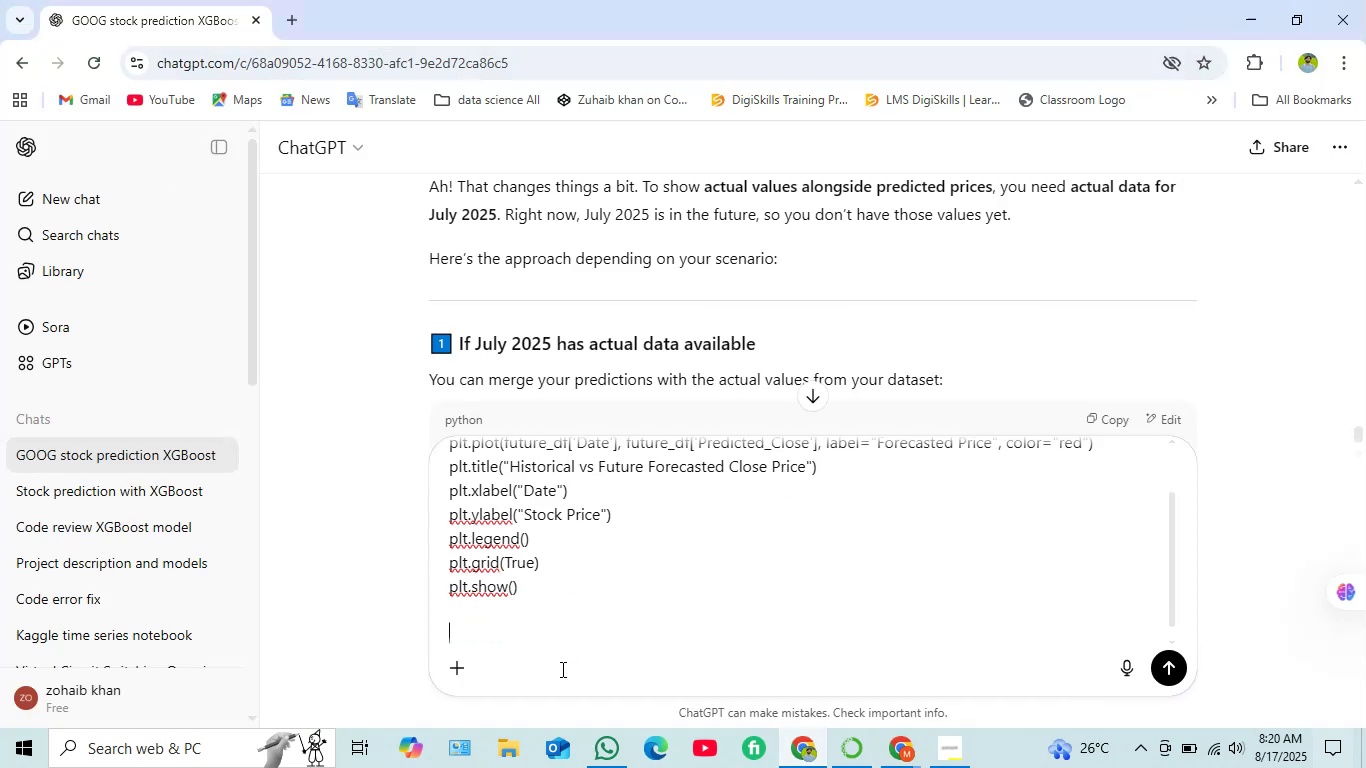 
type(changes)
key(Backspace)
type( it accordingly)
 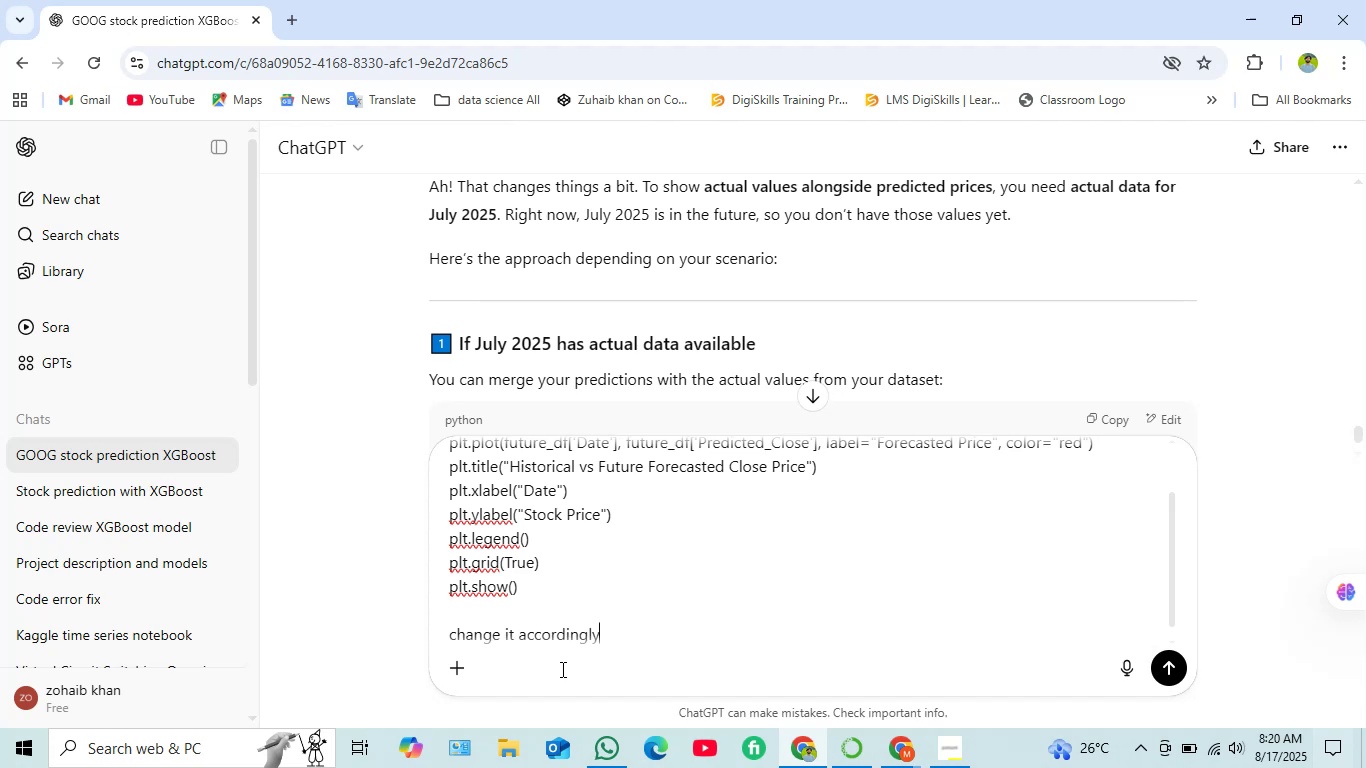 
key(Shift+Enter)
 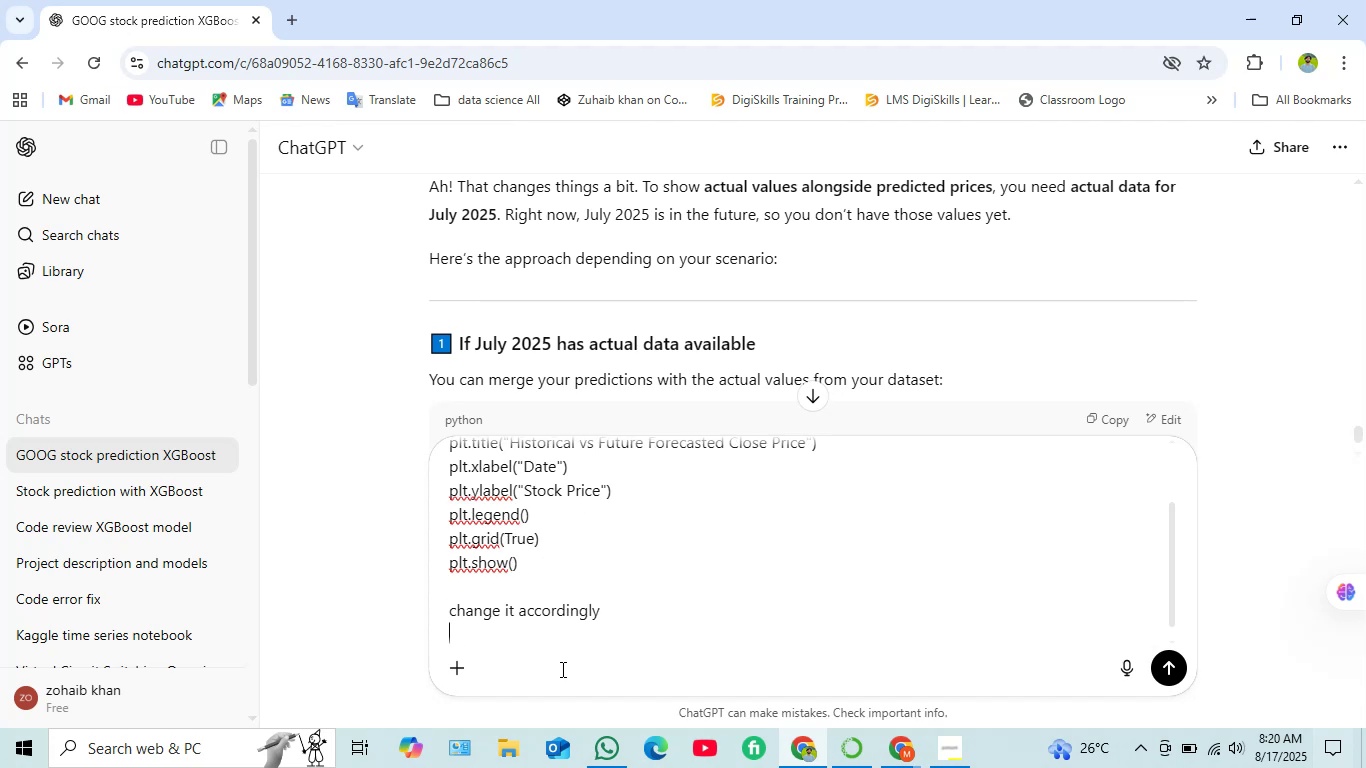 
key(Enter)
 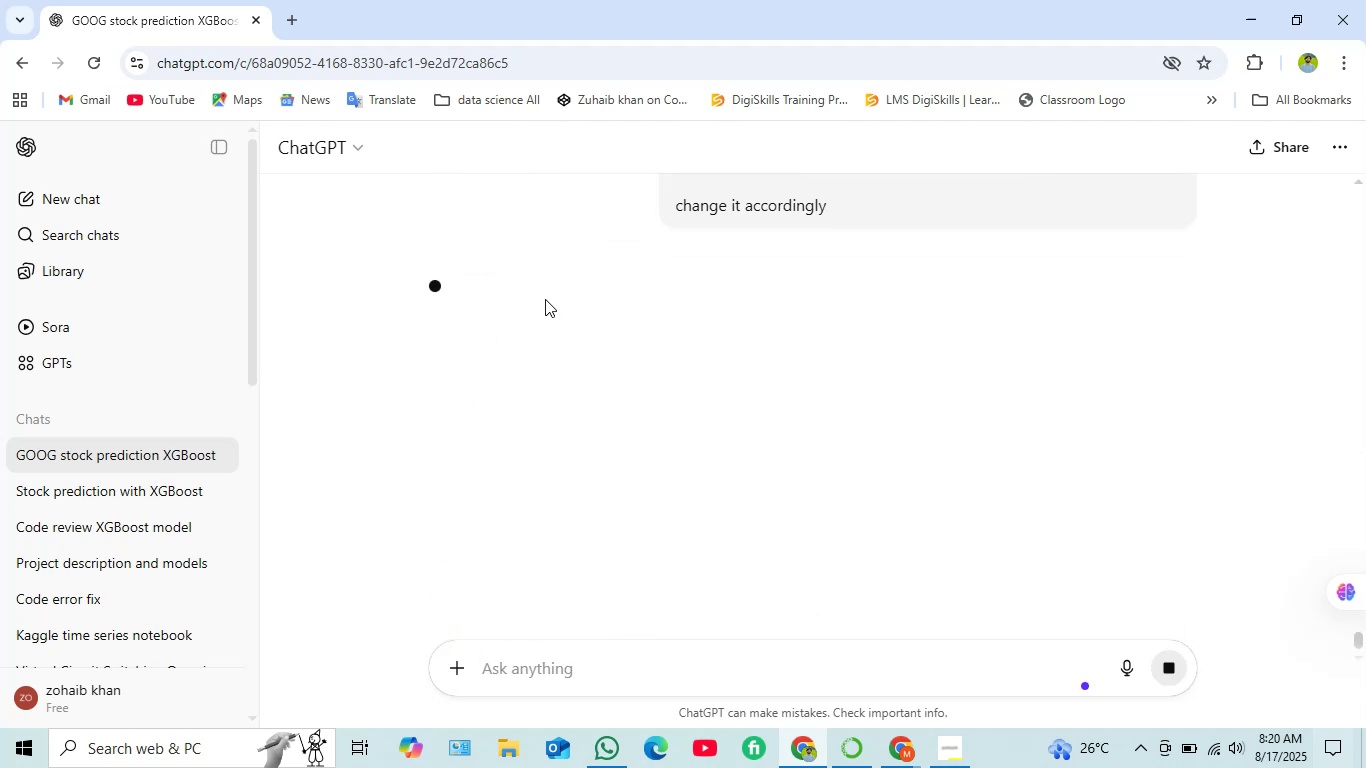 
wait(9.76)
 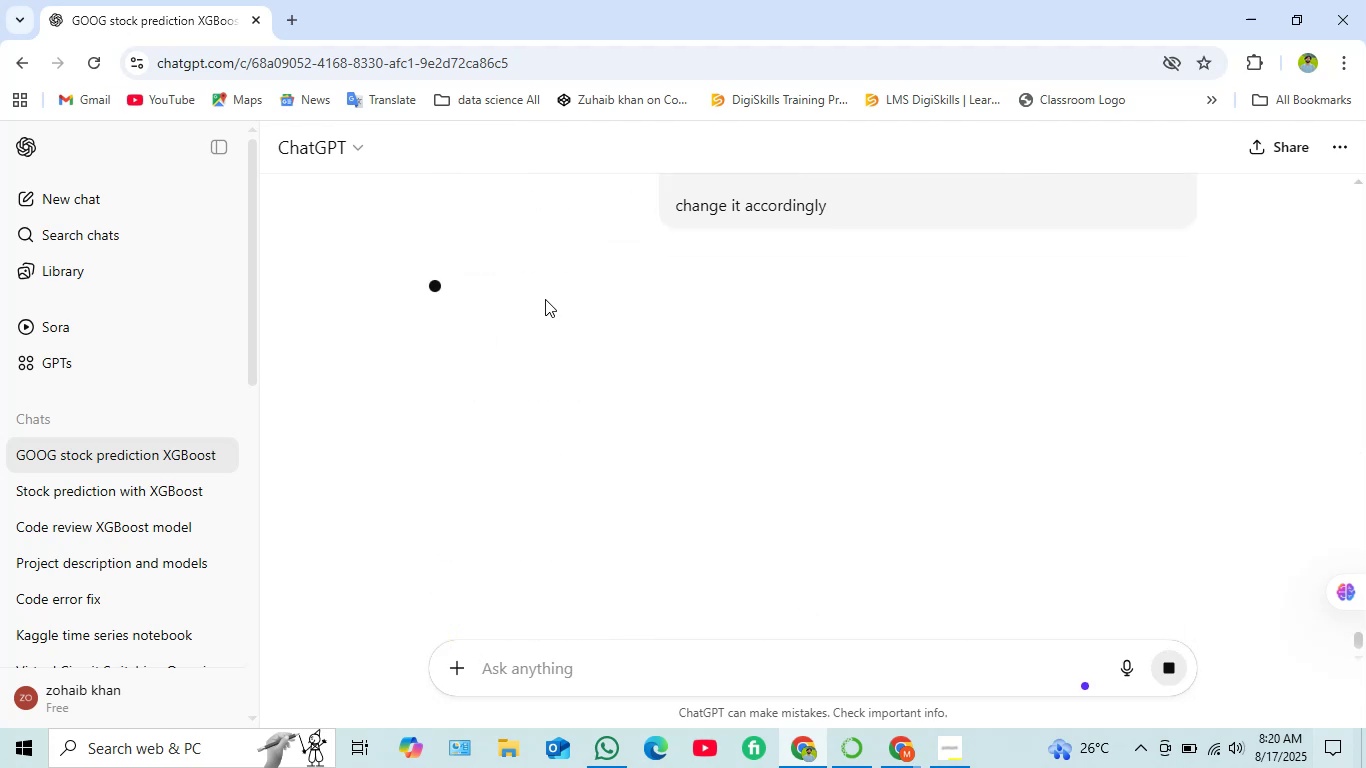 
scroll: coordinate [587, 401], scroll_direction: down, amount: 3.0
 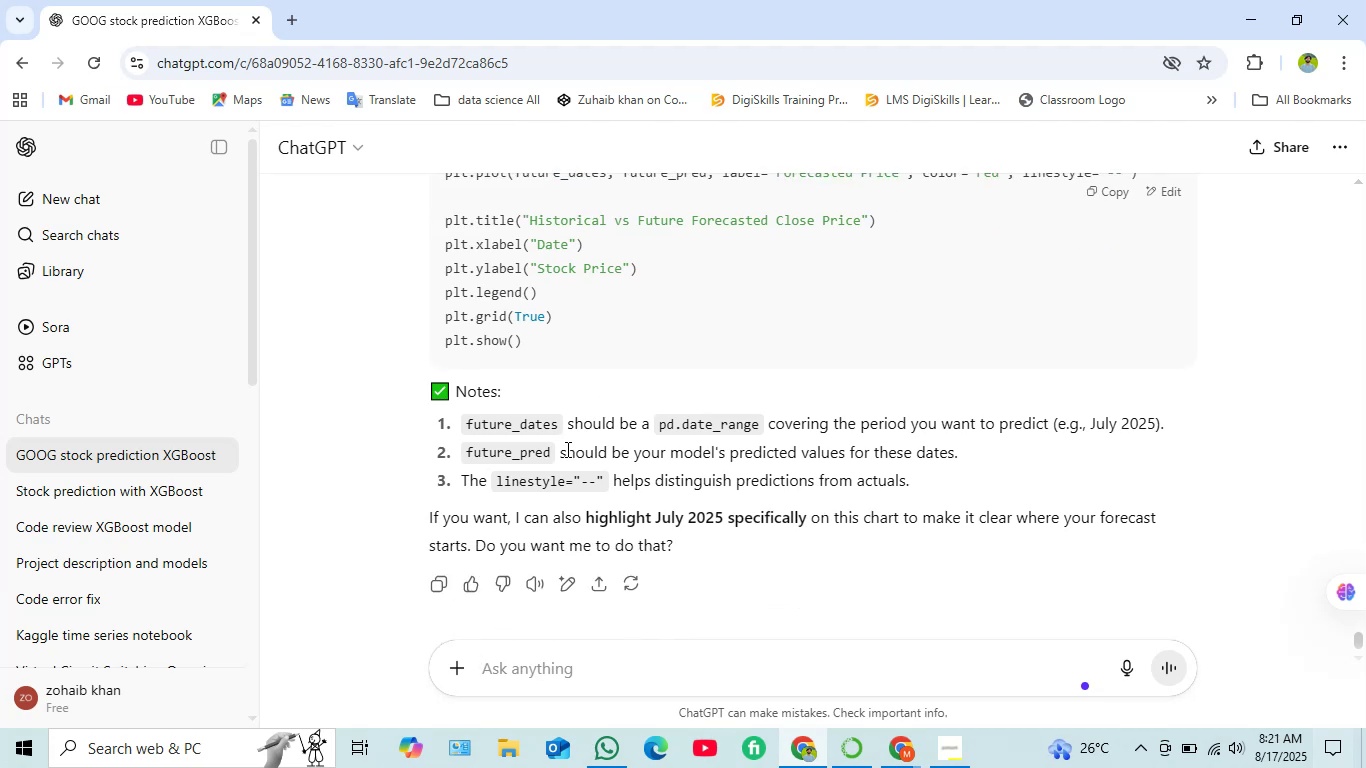 
wait(7.05)
 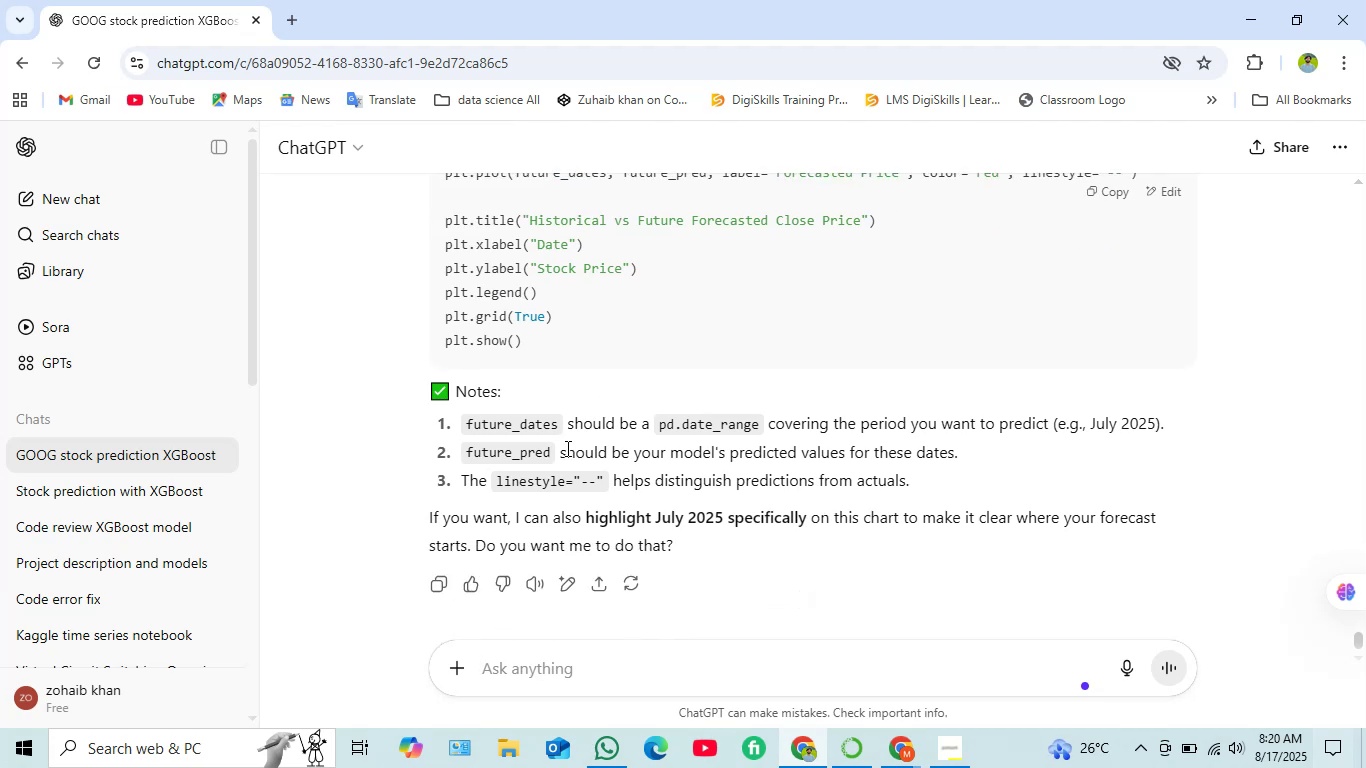 
left_click([532, 669])
 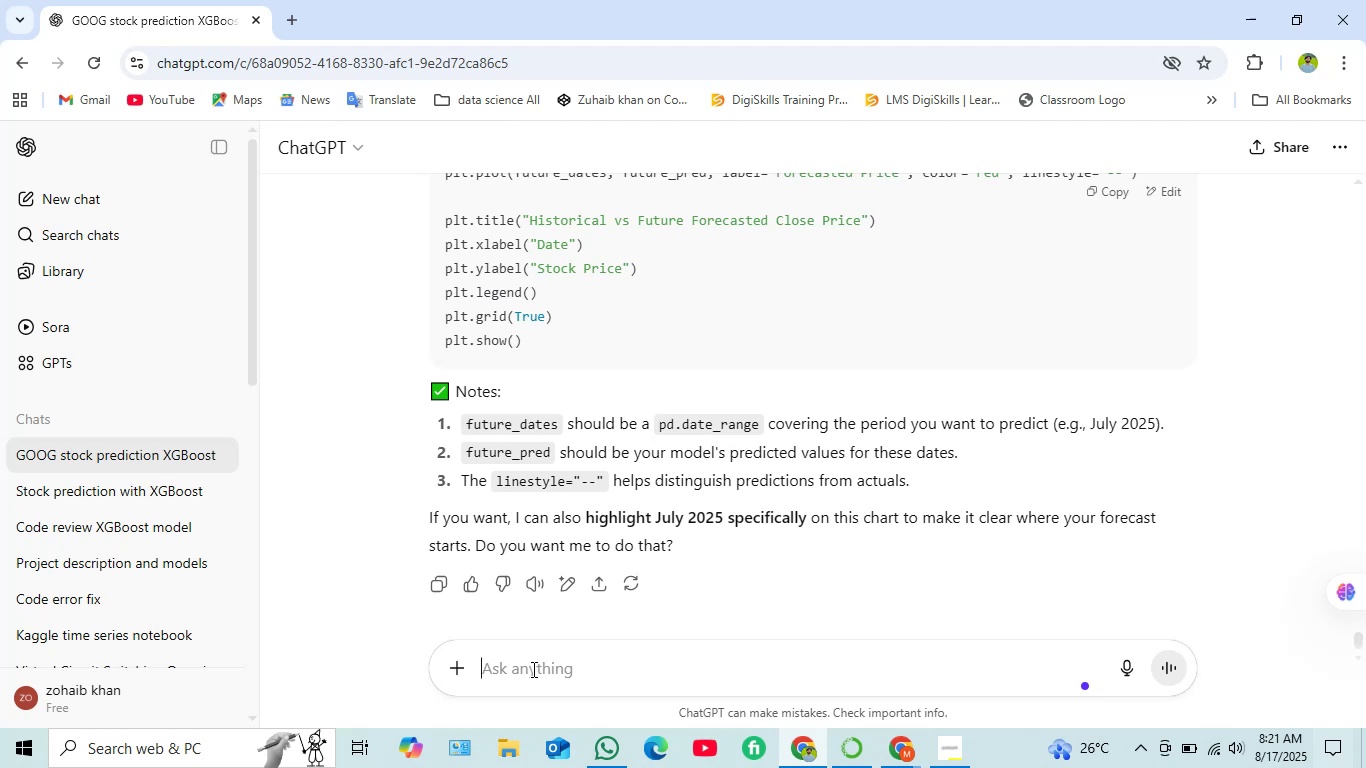 
type(yes please.)
 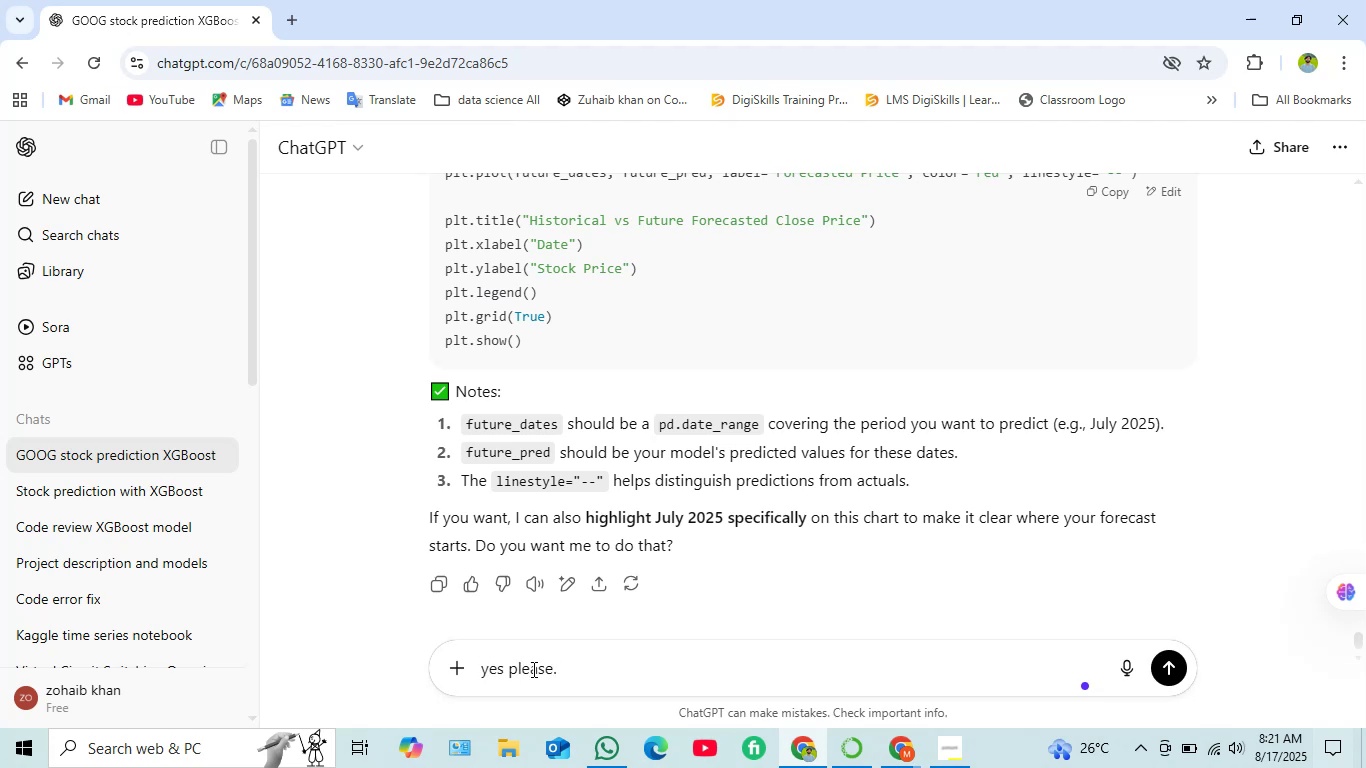 
key(Enter)
 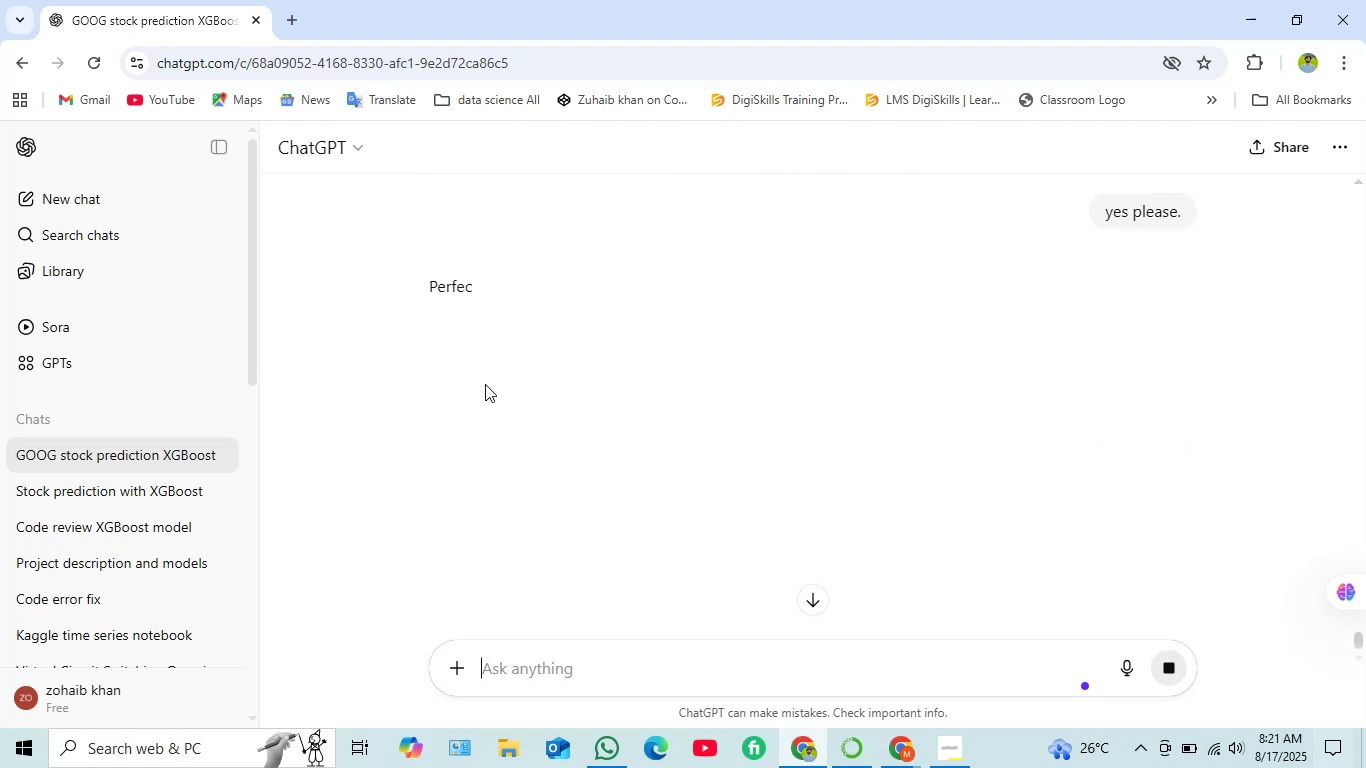 
scroll: coordinate [542, 395], scroll_direction: down, amount: 5.0
 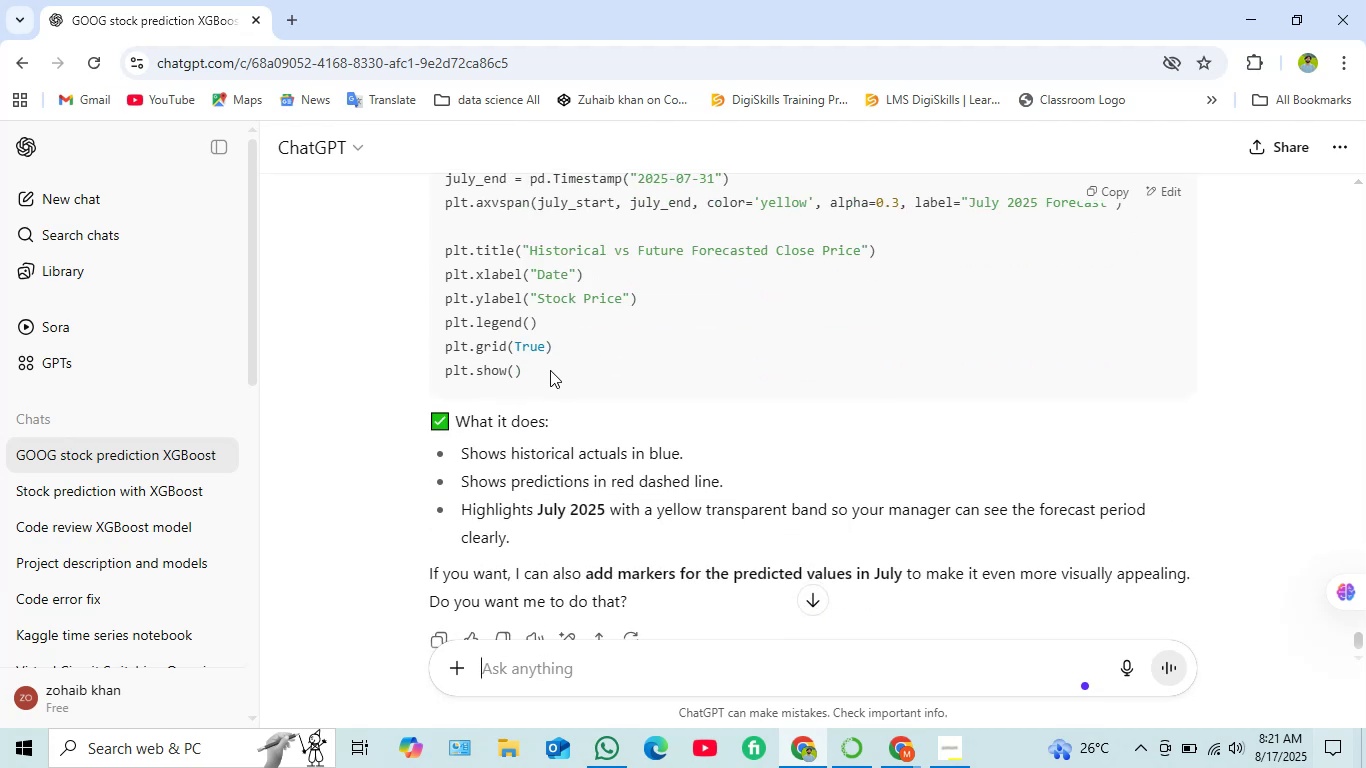 
left_click_drag(start_coordinate=[535, 373], to_coordinate=[444, 265])
 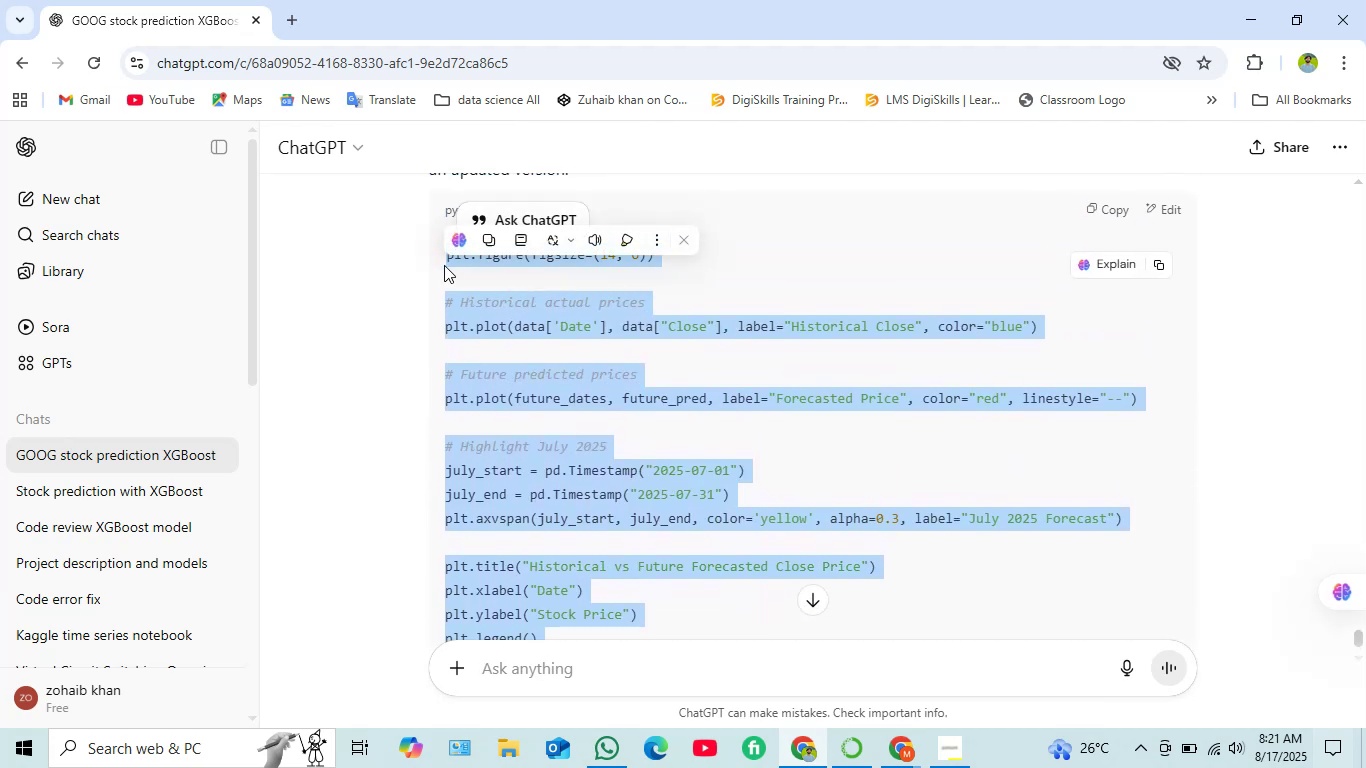 
key(Control+C)
 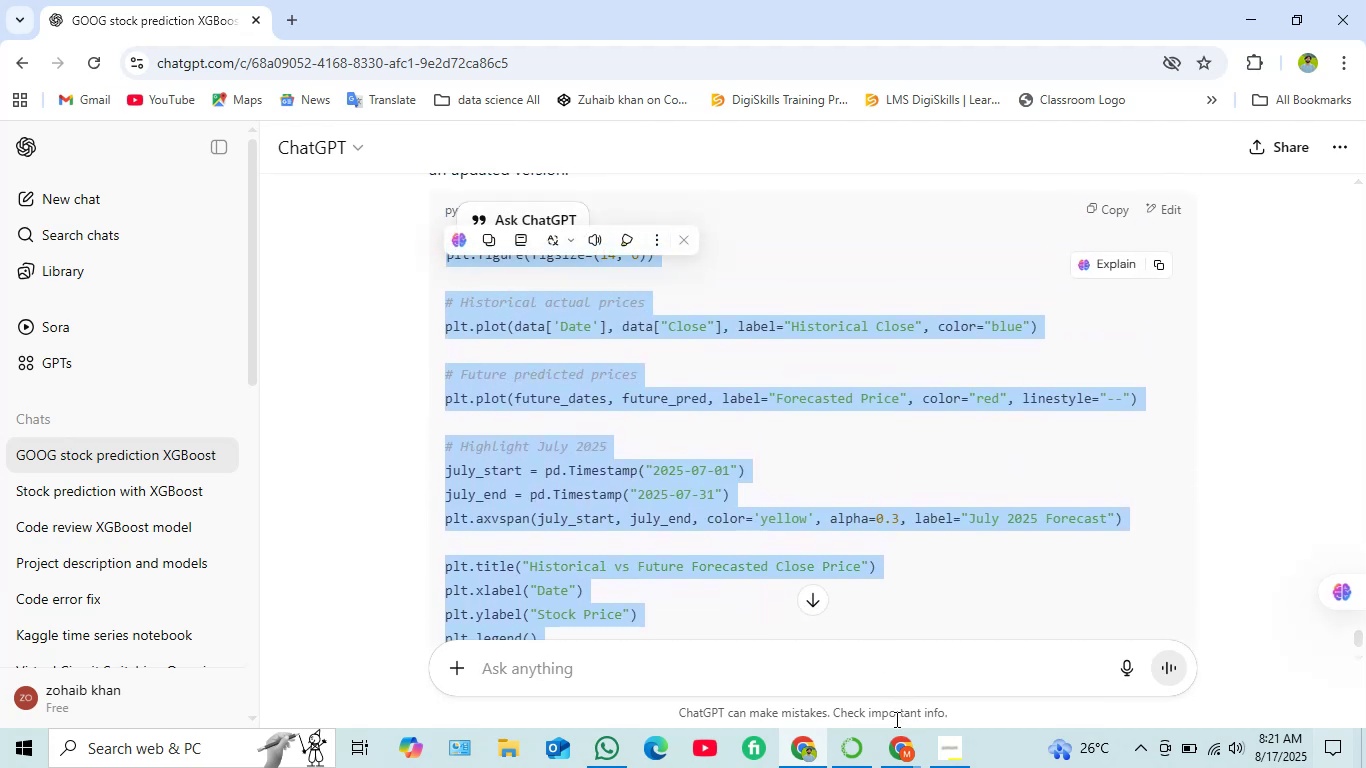 
left_click([901, 747])
 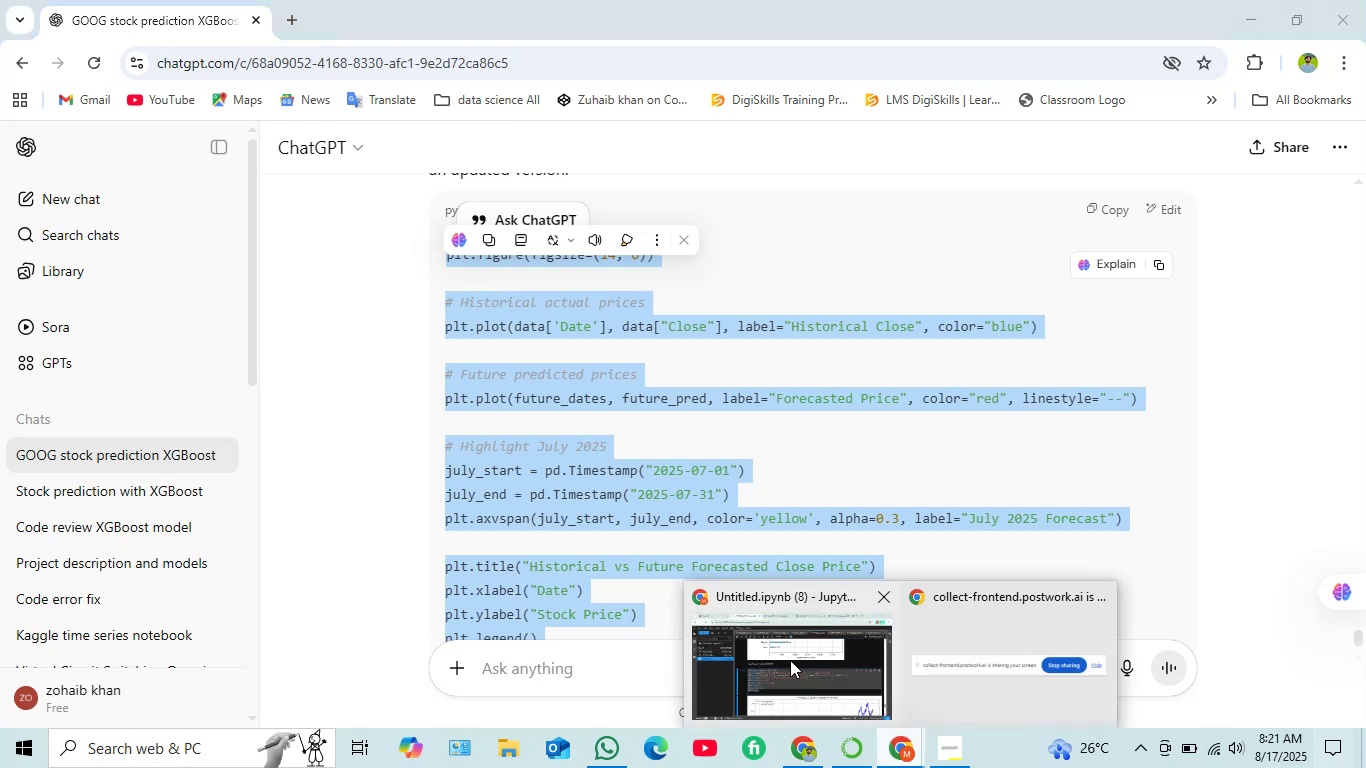 
left_click([789, 659])
 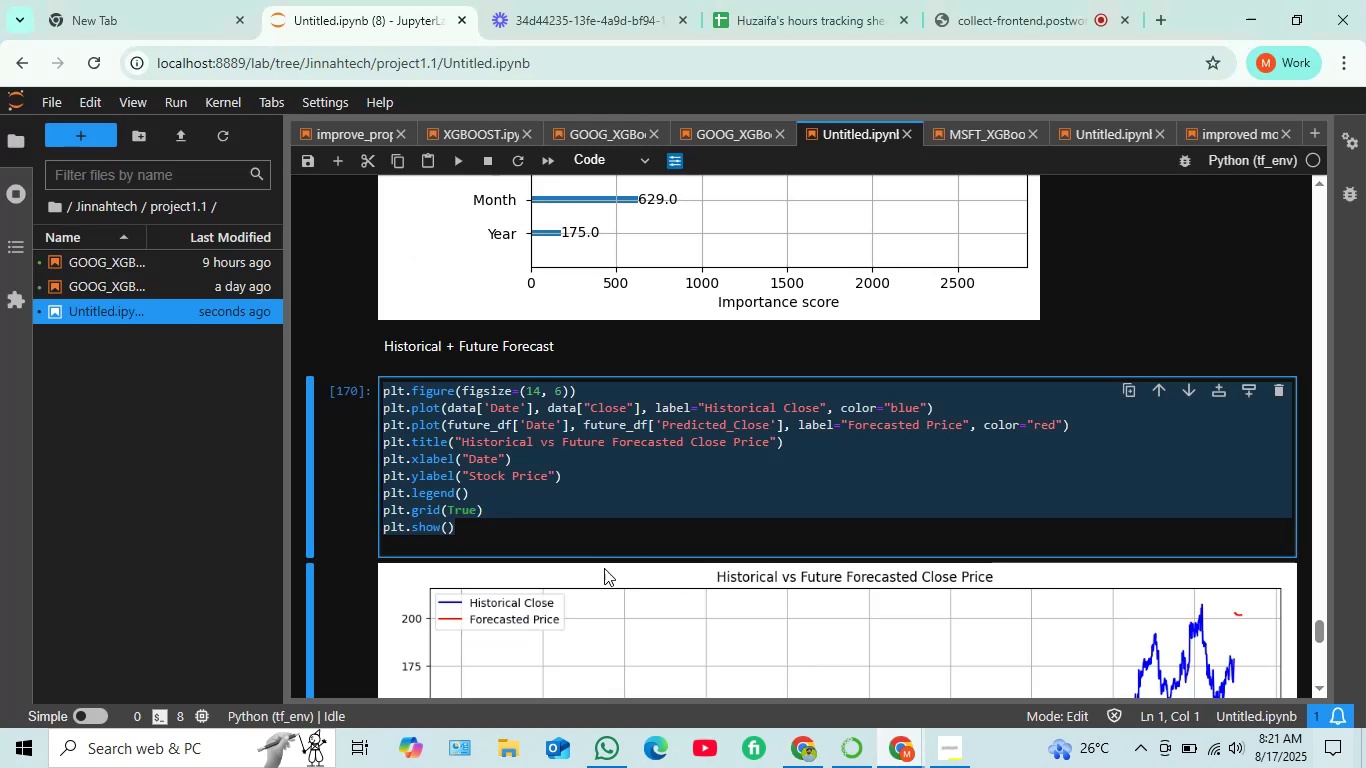 
scroll: coordinate [505, 446], scroll_direction: down, amount: 9.0
 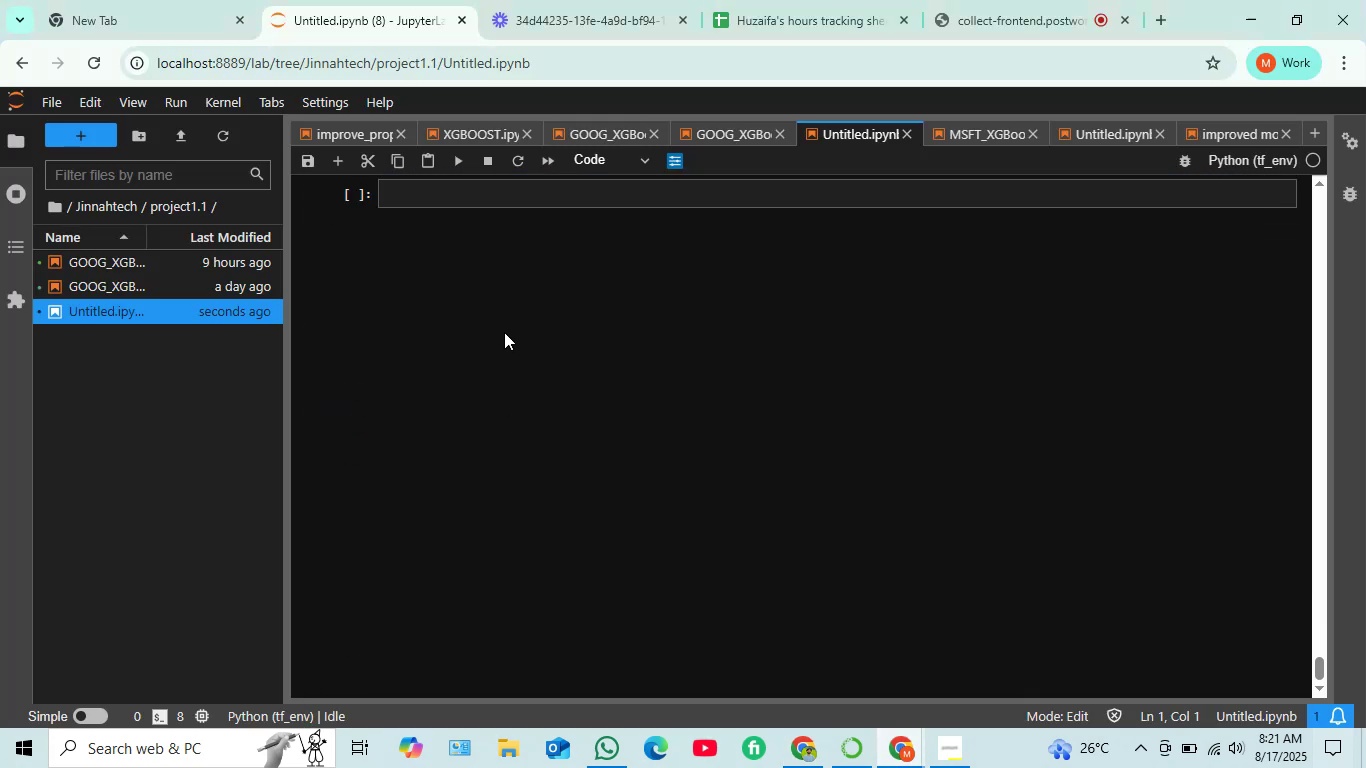 
scroll: coordinate [504, 320], scroll_direction: up, amount: 1.0
 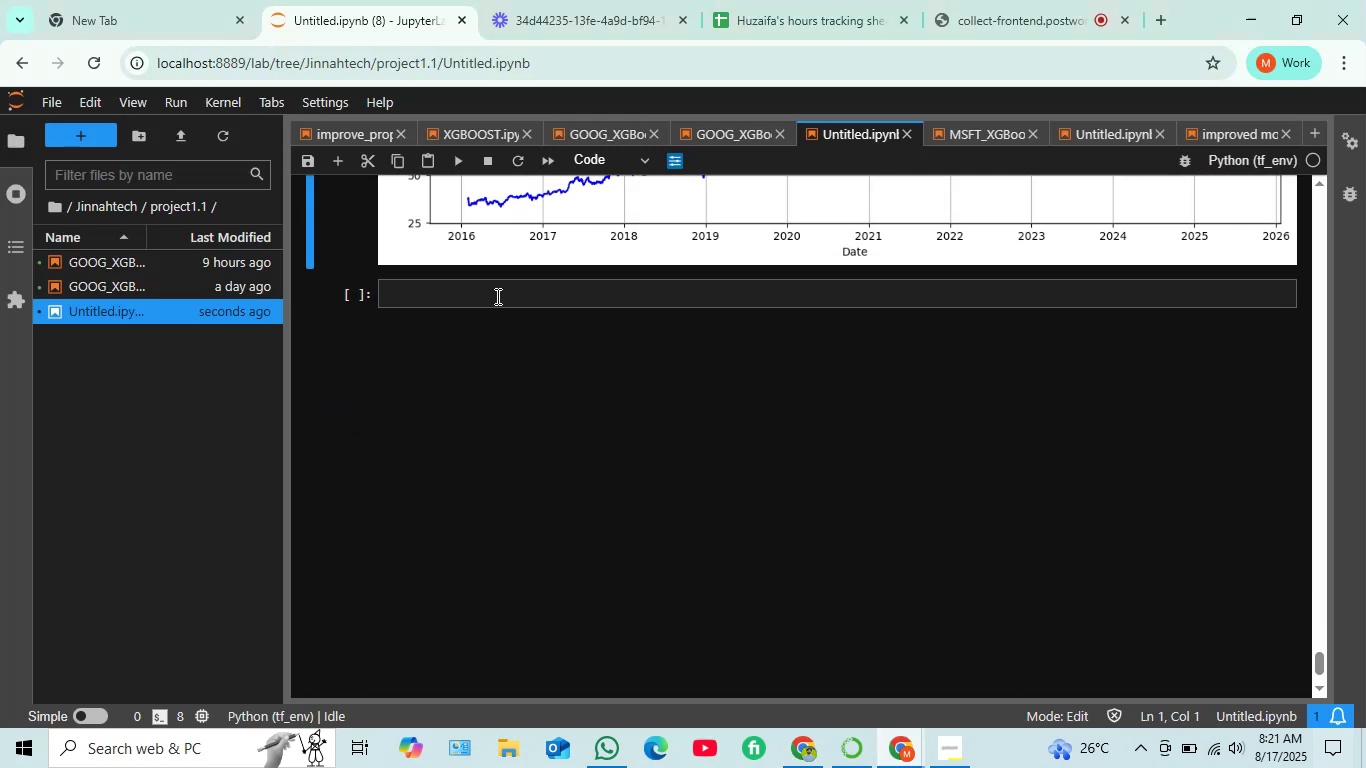 
left_click([494, 289])
 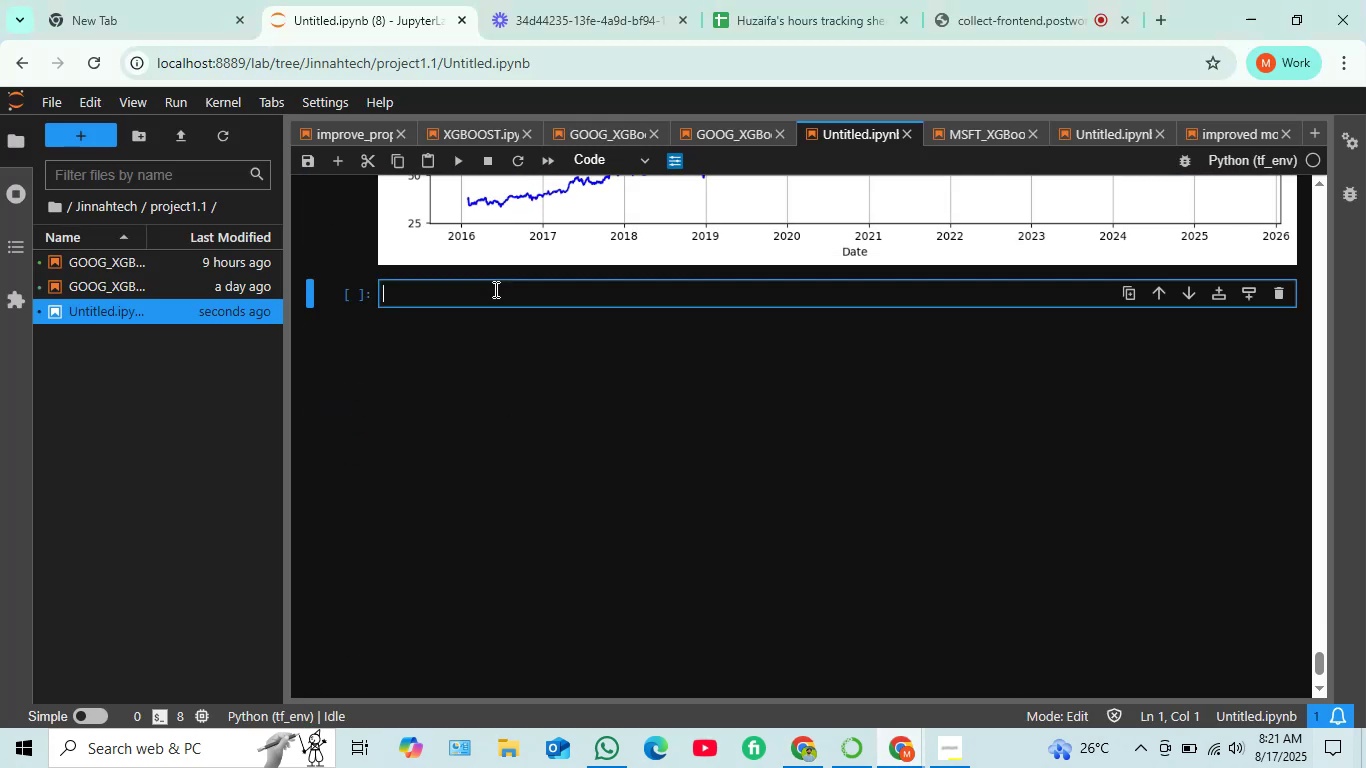 
key(Control+V)
 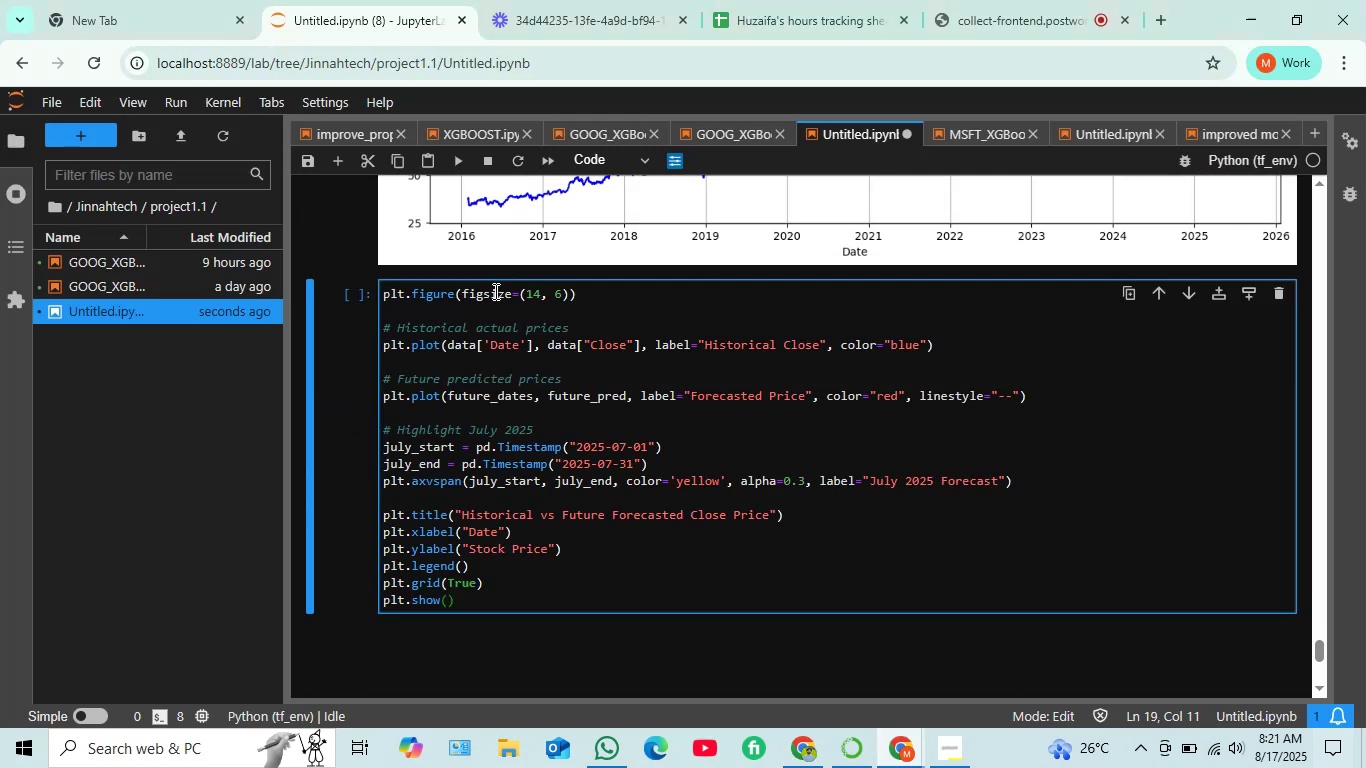 
key(Shift+Enter)
 